 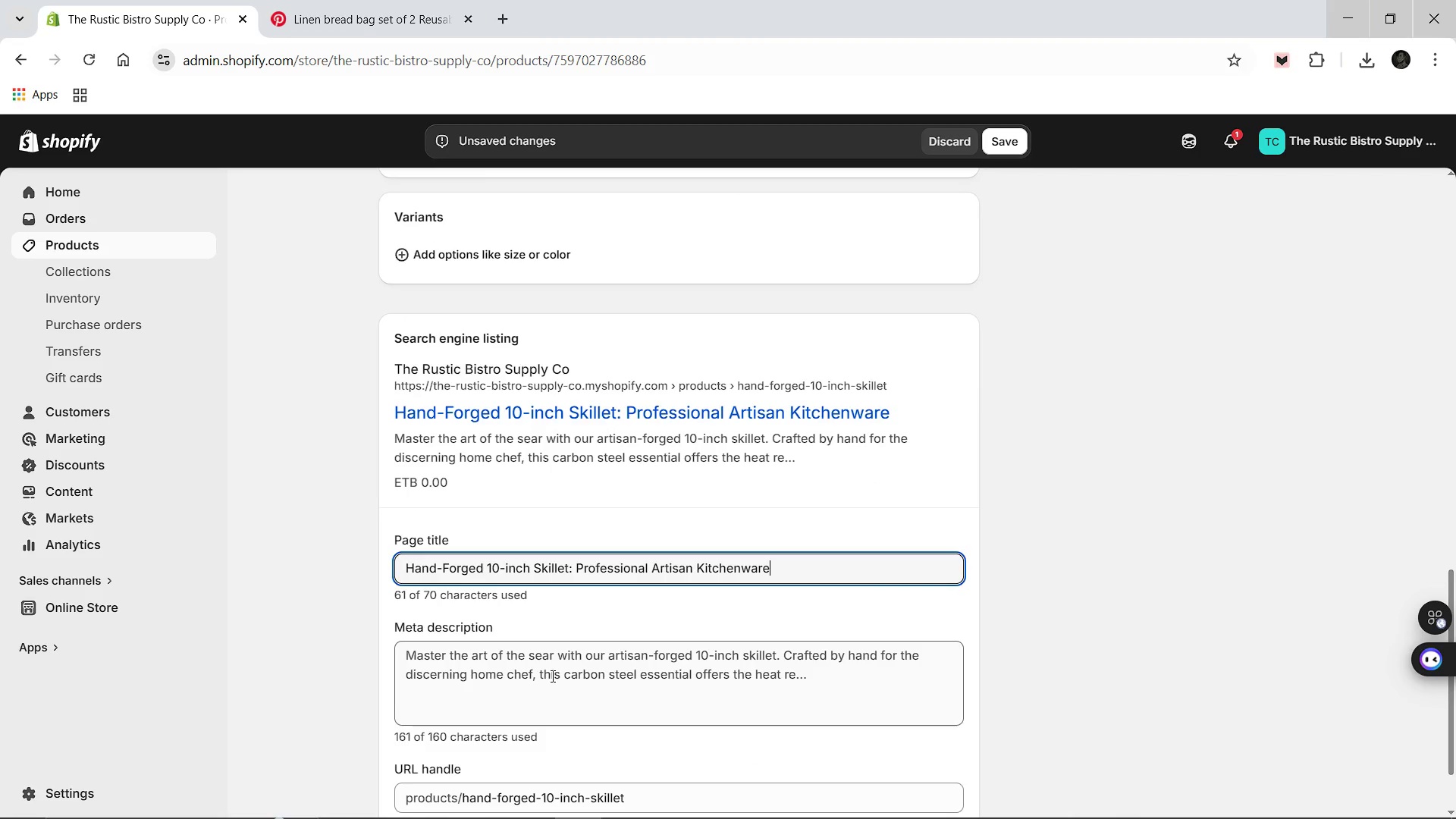 
key(Control+A)
 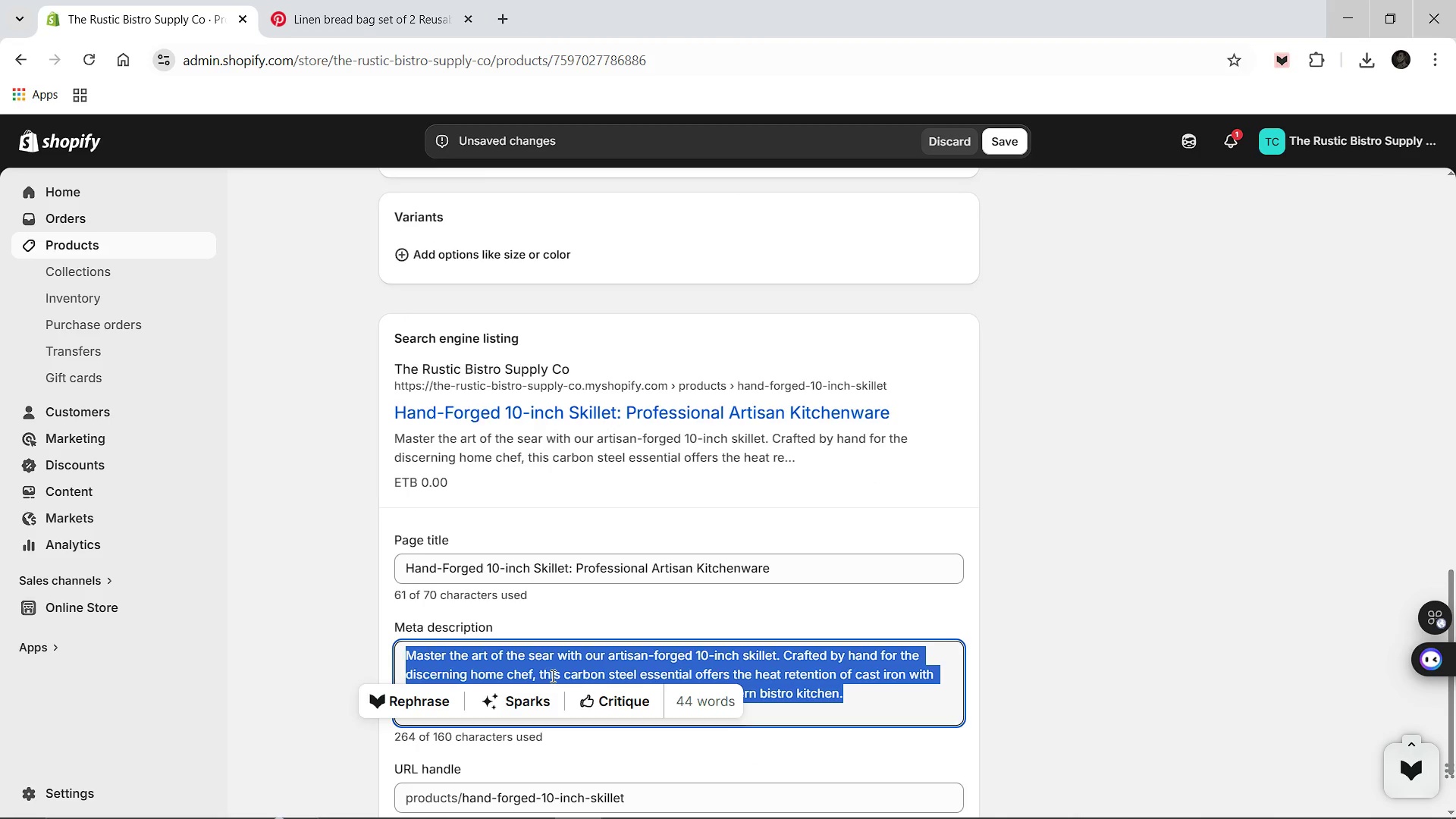 
type(Elevate your kitchen with our Hand-Forged 10-inch Skillet. This exquisite piece brings farm-to-table elegance and professional-grade durability to every home chef's bistro.)
 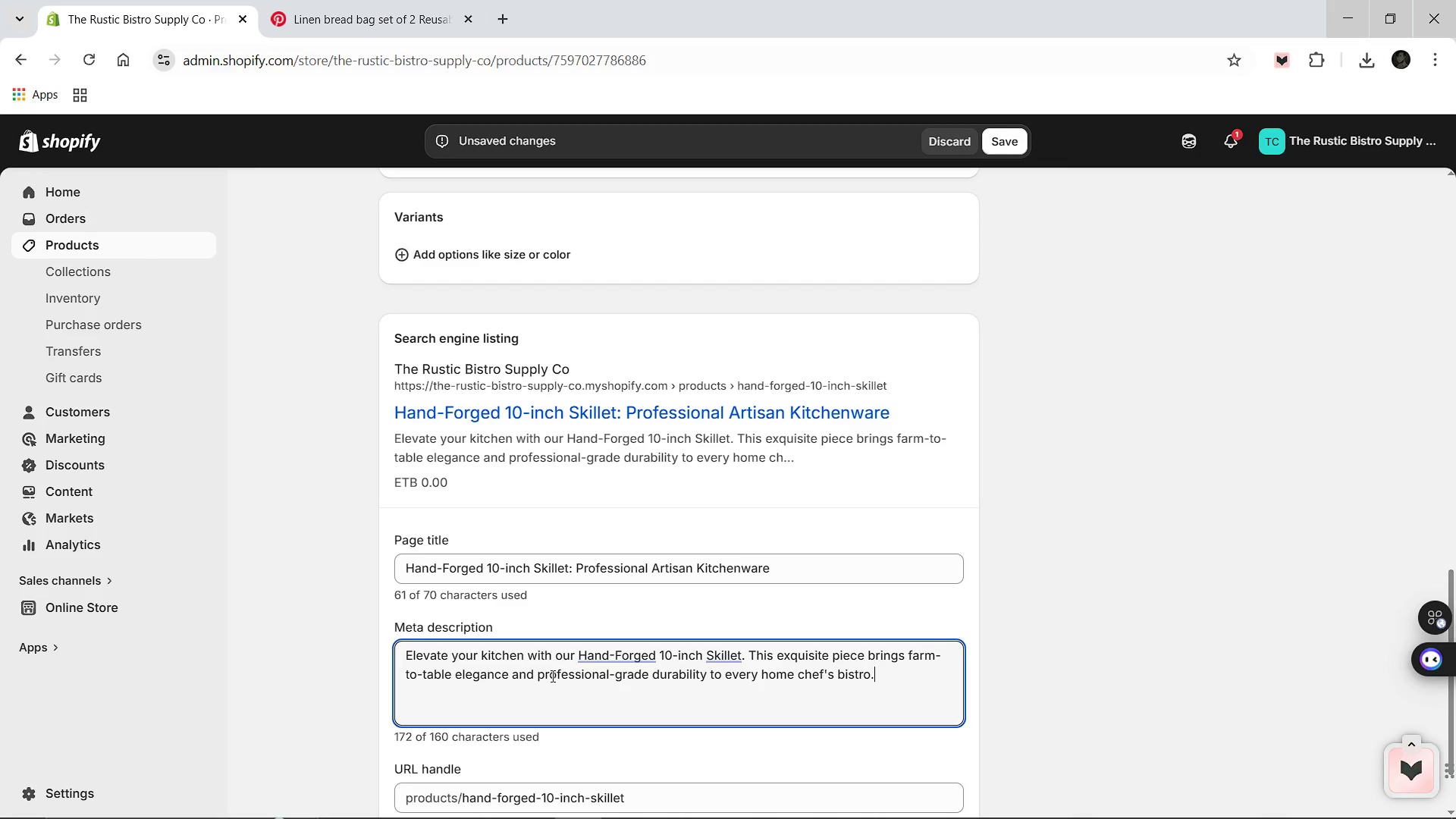 
scroll: coordinate [771, 680], scroll_direction: down, amount: 2.0
 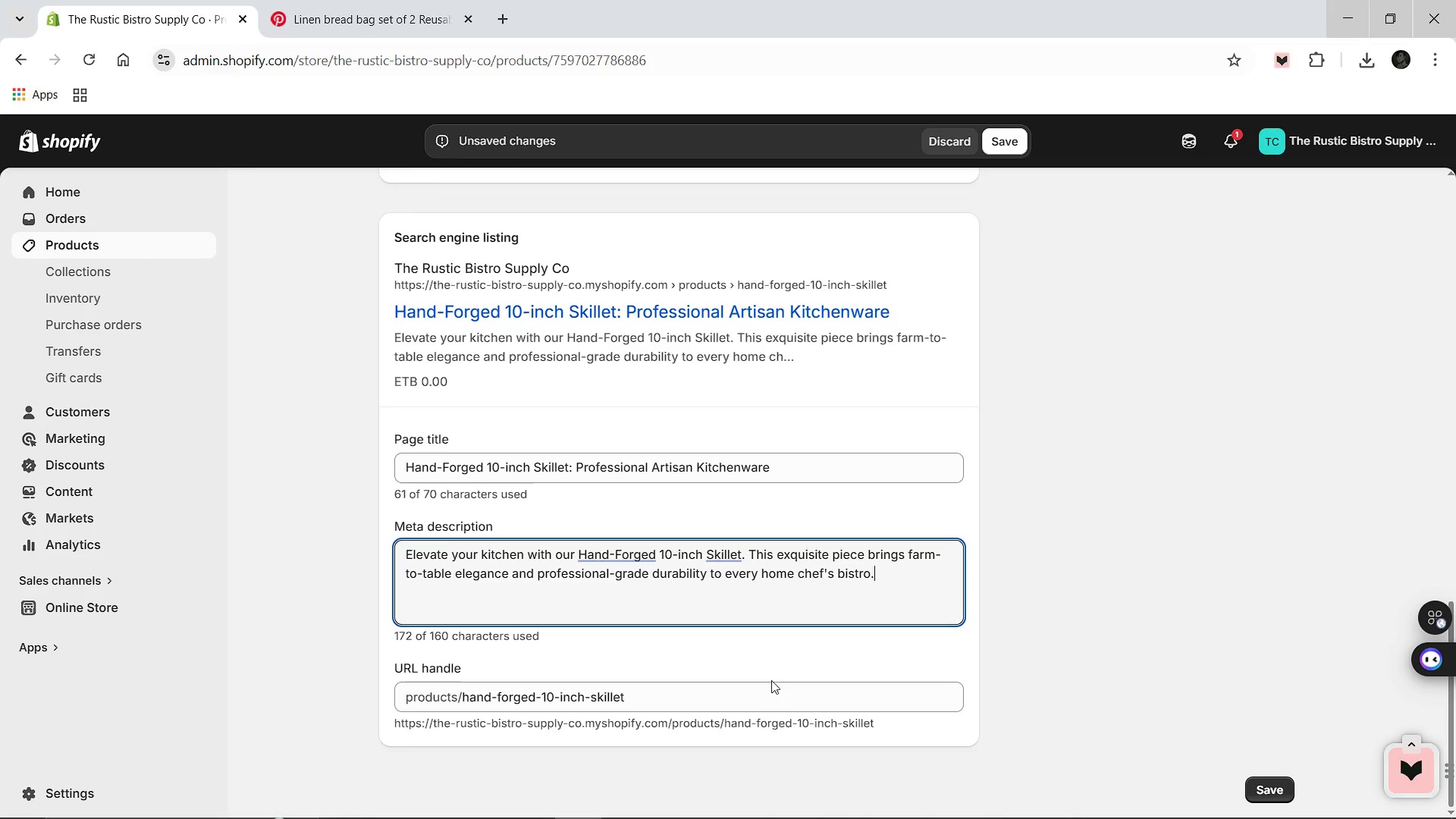 
scroll: coordinate [582, 356], scroll_direction: up, amount: 8.0
 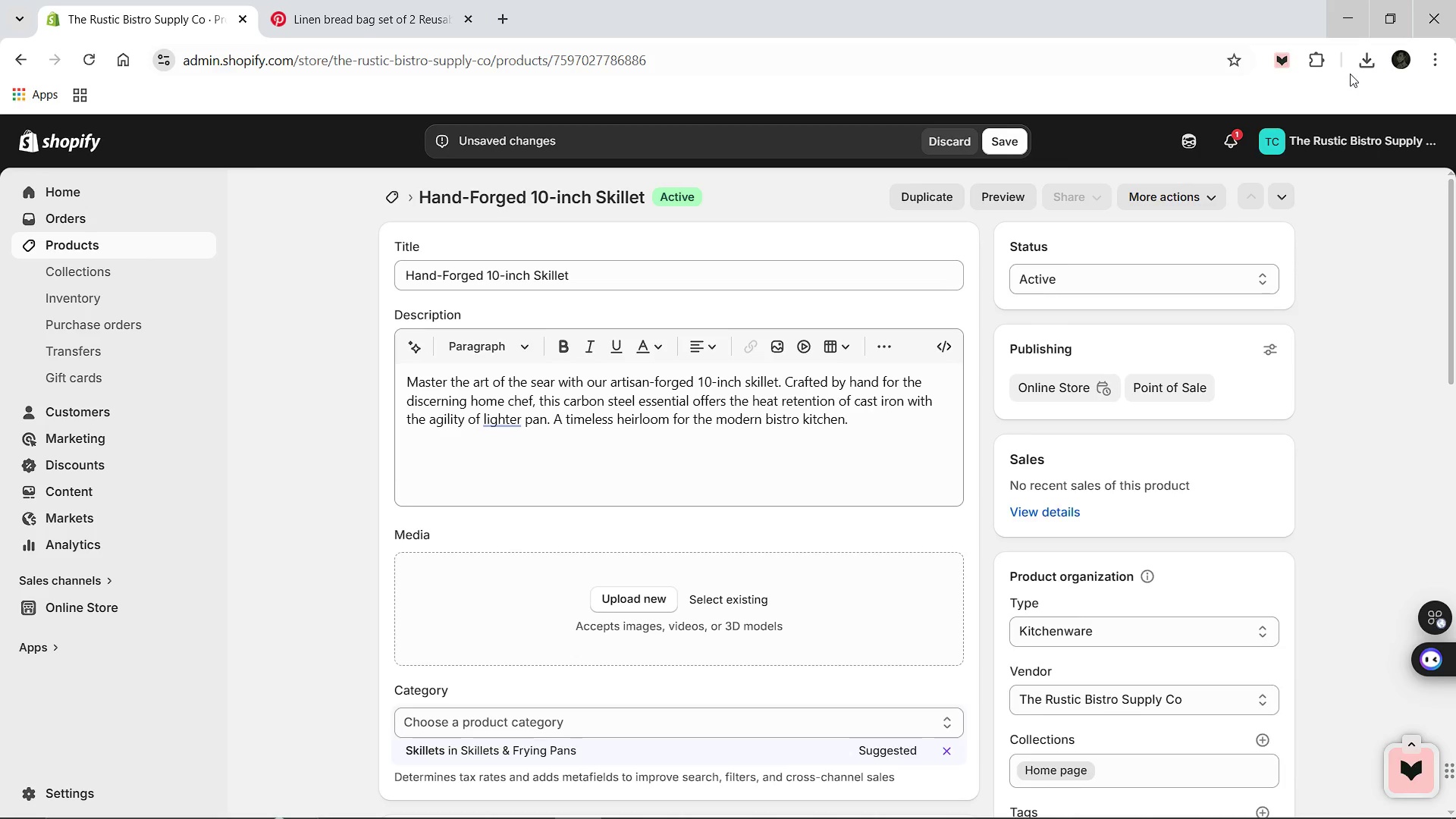 
left_click([1363, 68])
 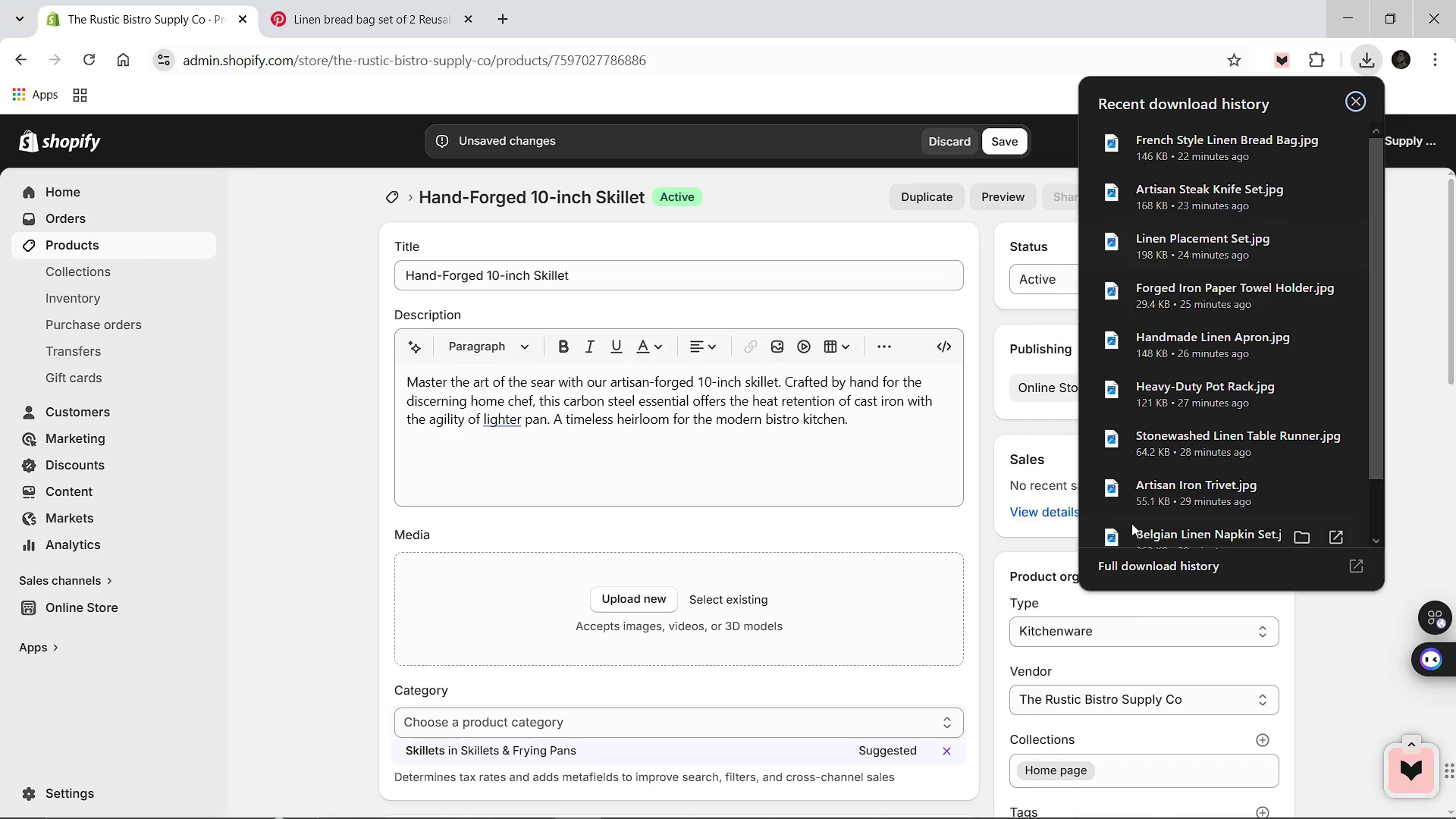 
scroll: coordinate [1150, 492], scroll_direction: down, amount: 2.0
 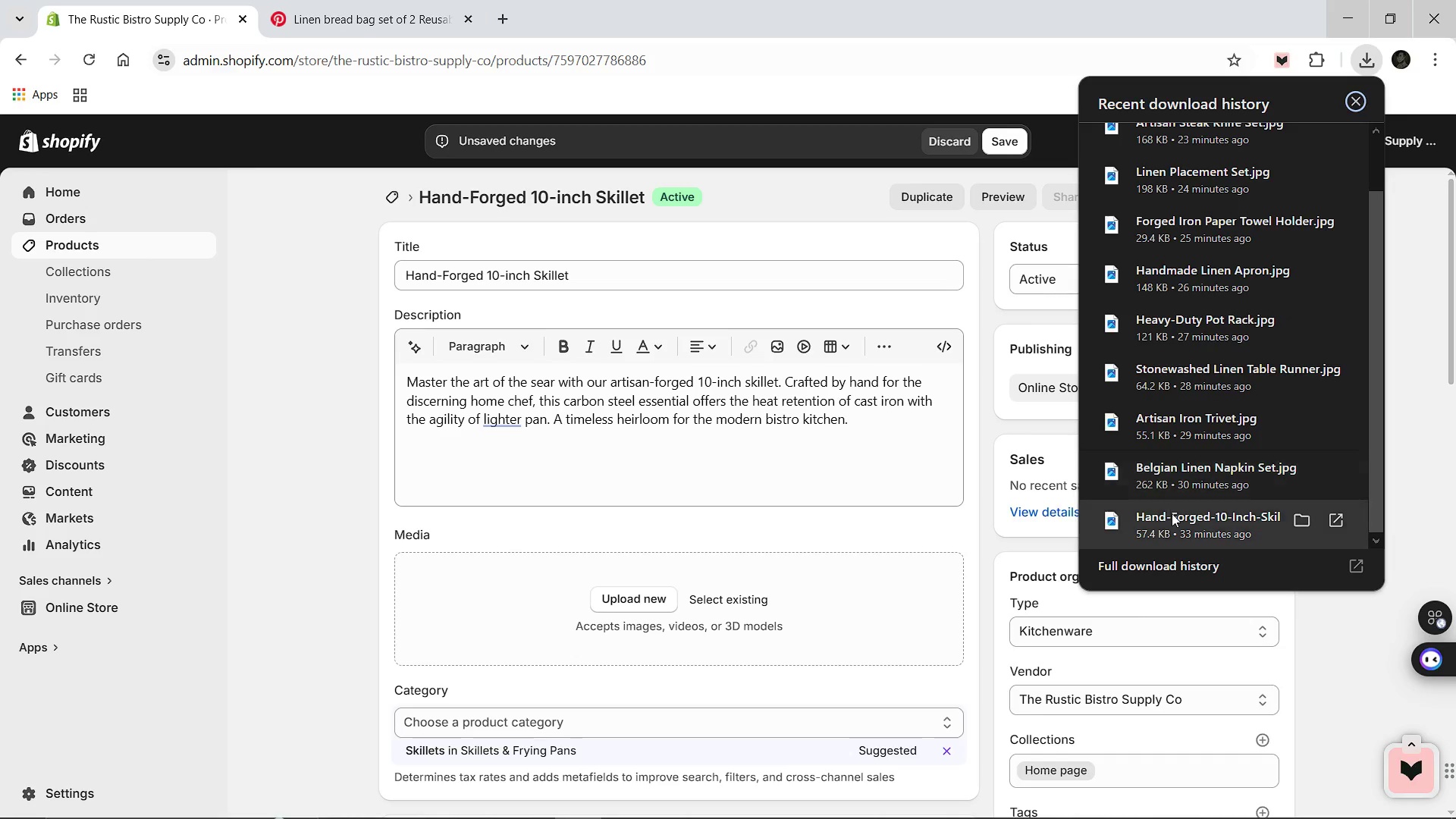 
left_click_drag(start_coordinate=[1172, 513], to_coordinate=[777, 570])
 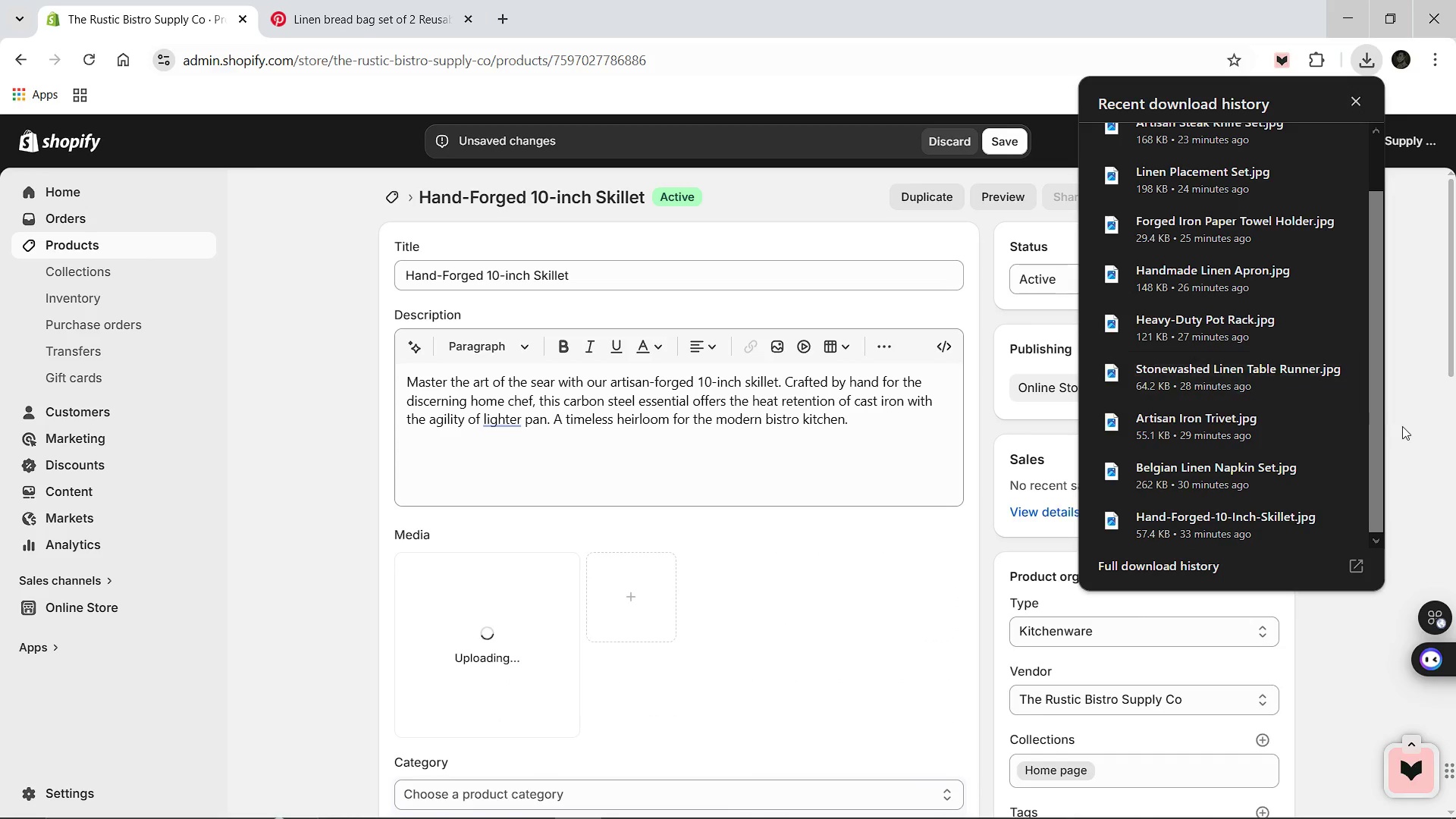 
left_click([1404, 426])
 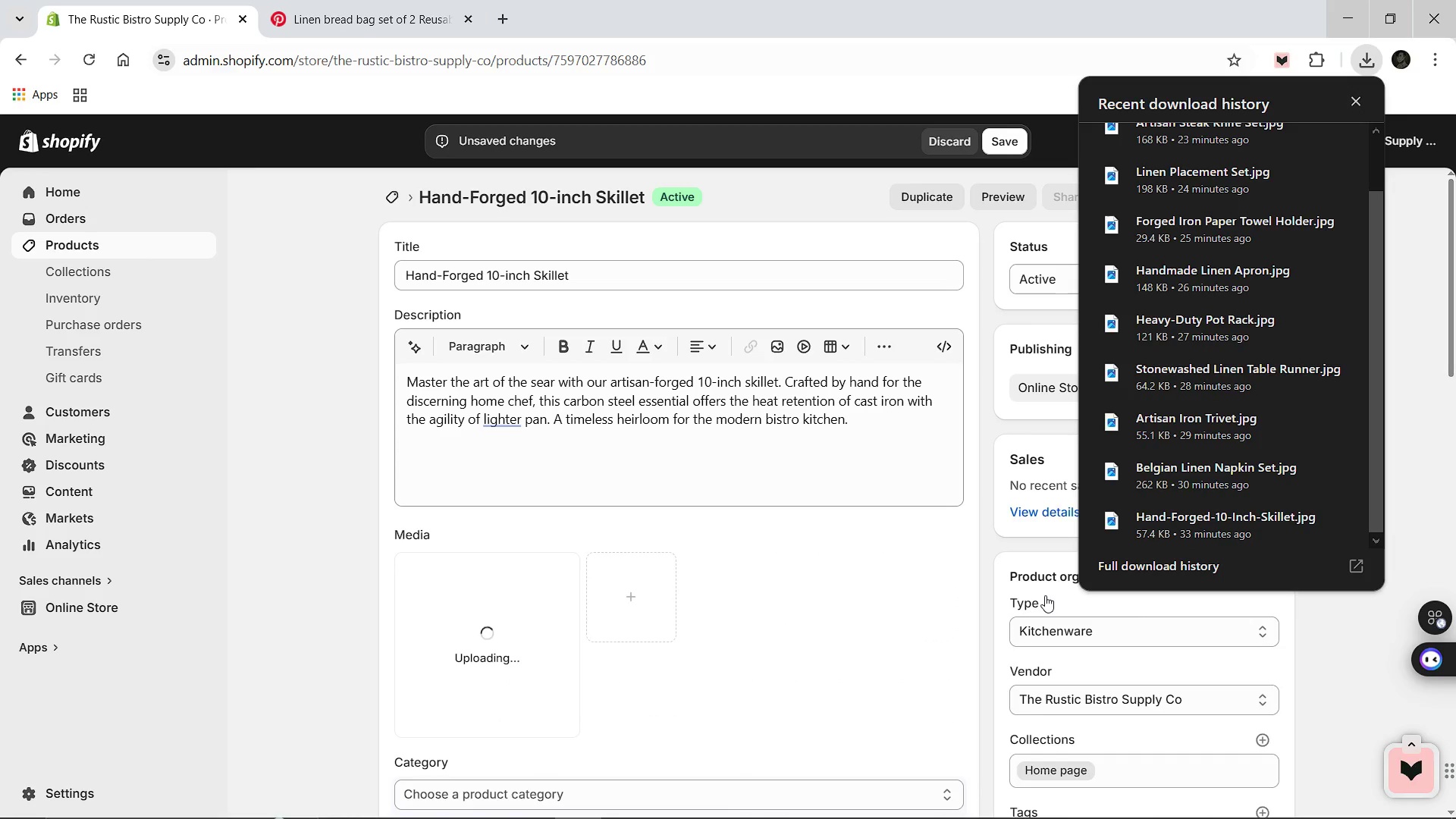 
scroll: coordinate [1045, 595], scroll_direction: down, amount: 2.0
 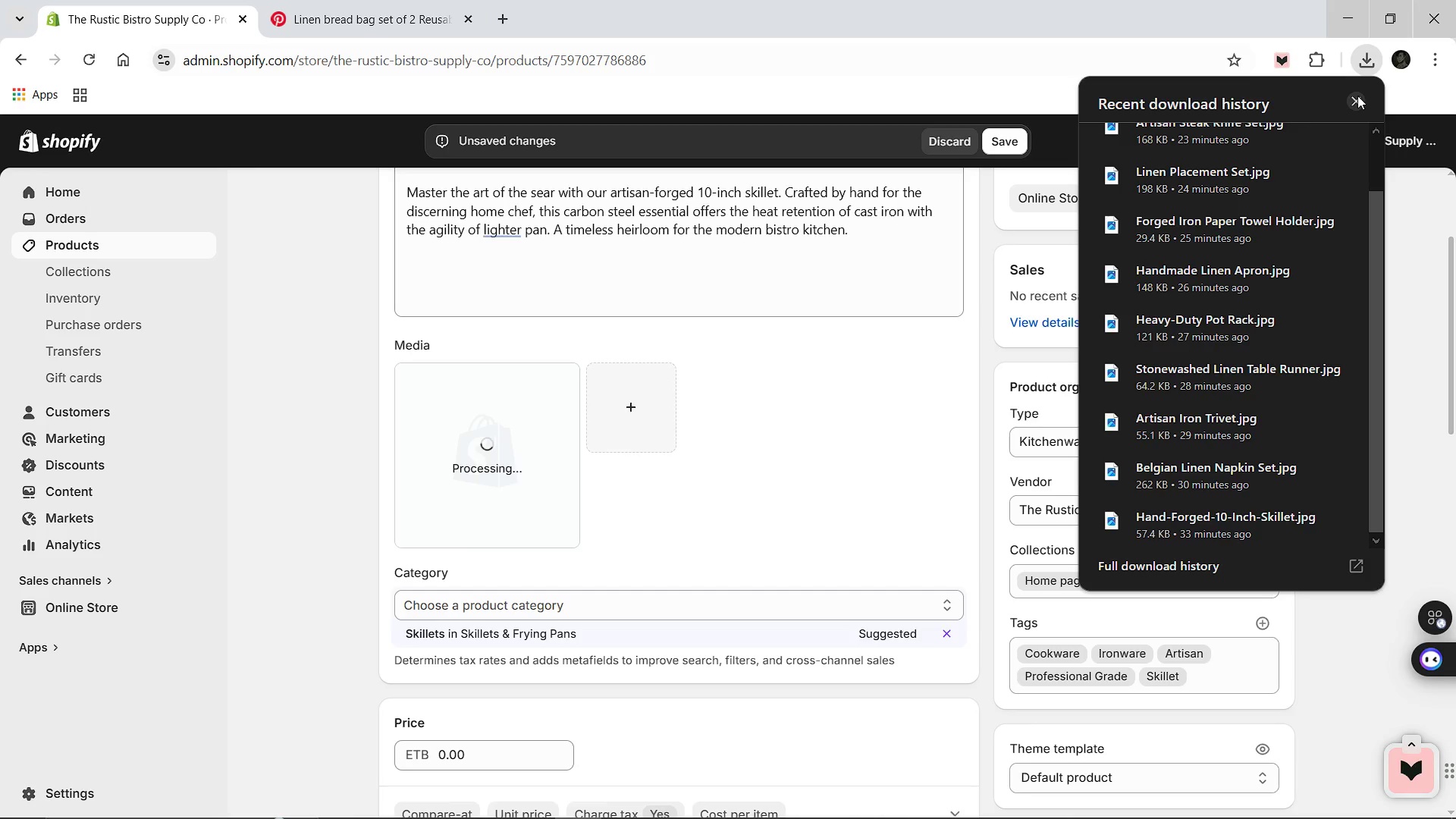 
left_click([1357, 96])
 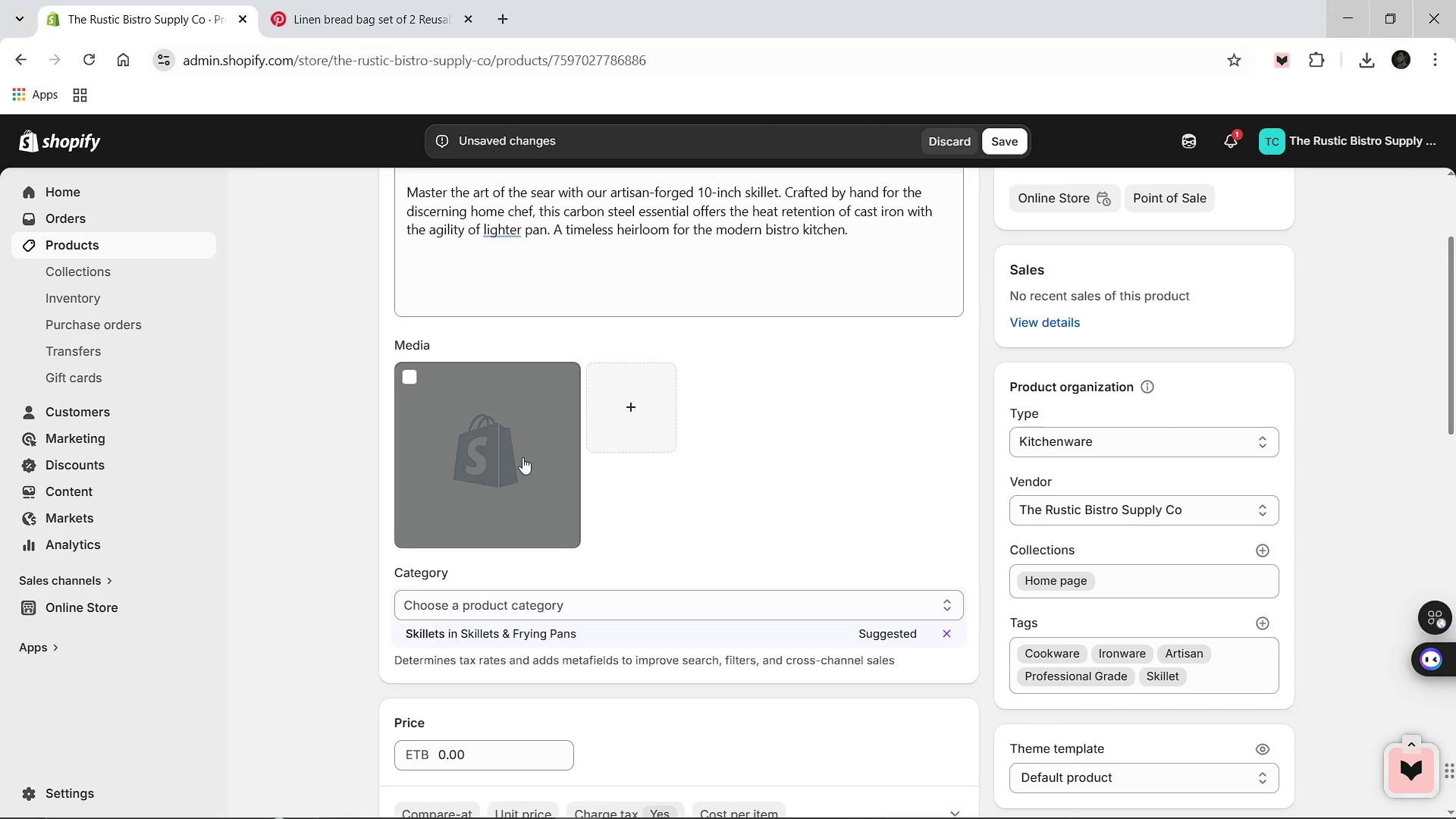 
left_click([522, 457])
 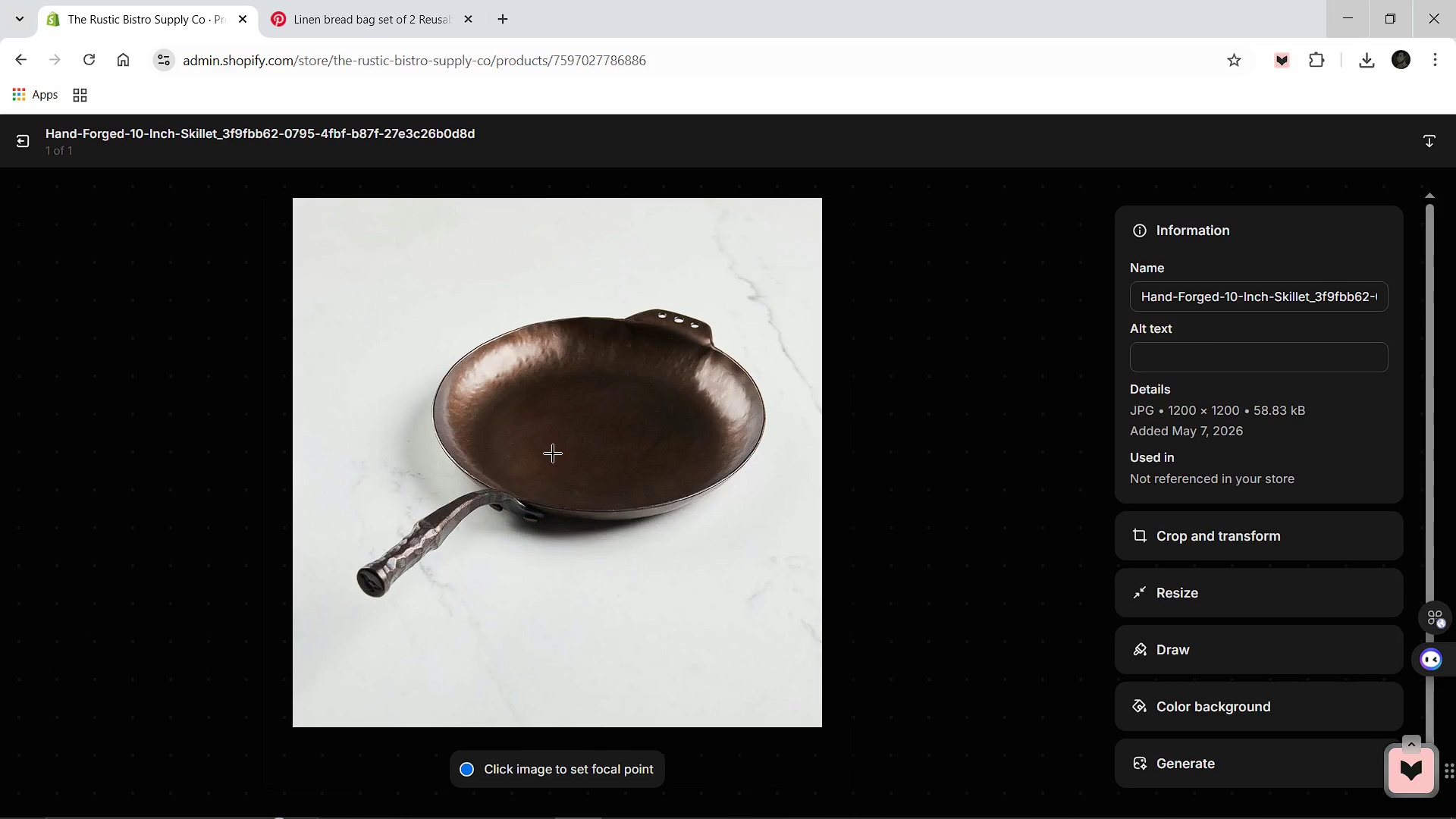 
left_click([1251, 363])
 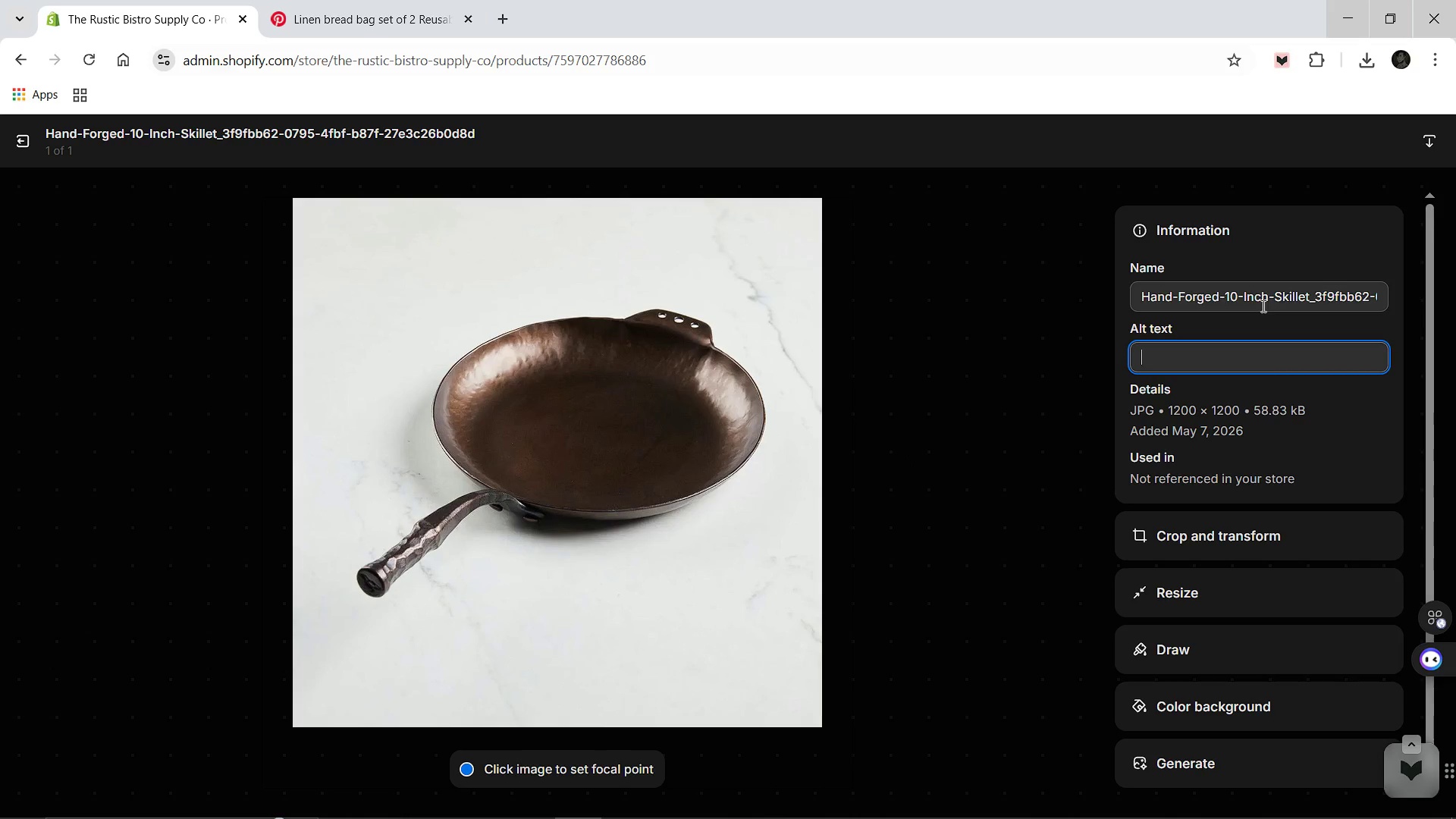 
left_click([1262, 306])
 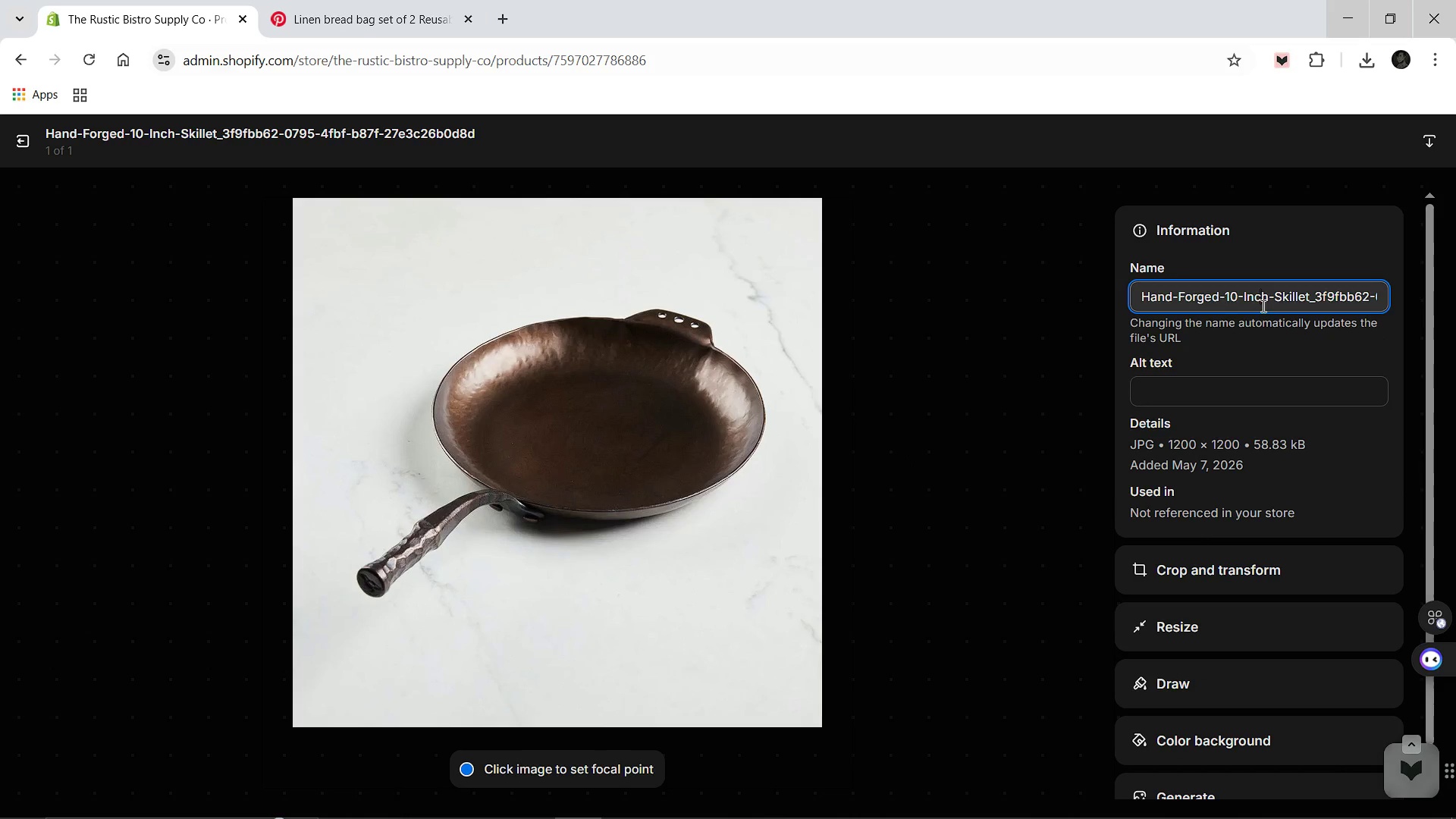 
key(Control+A)
 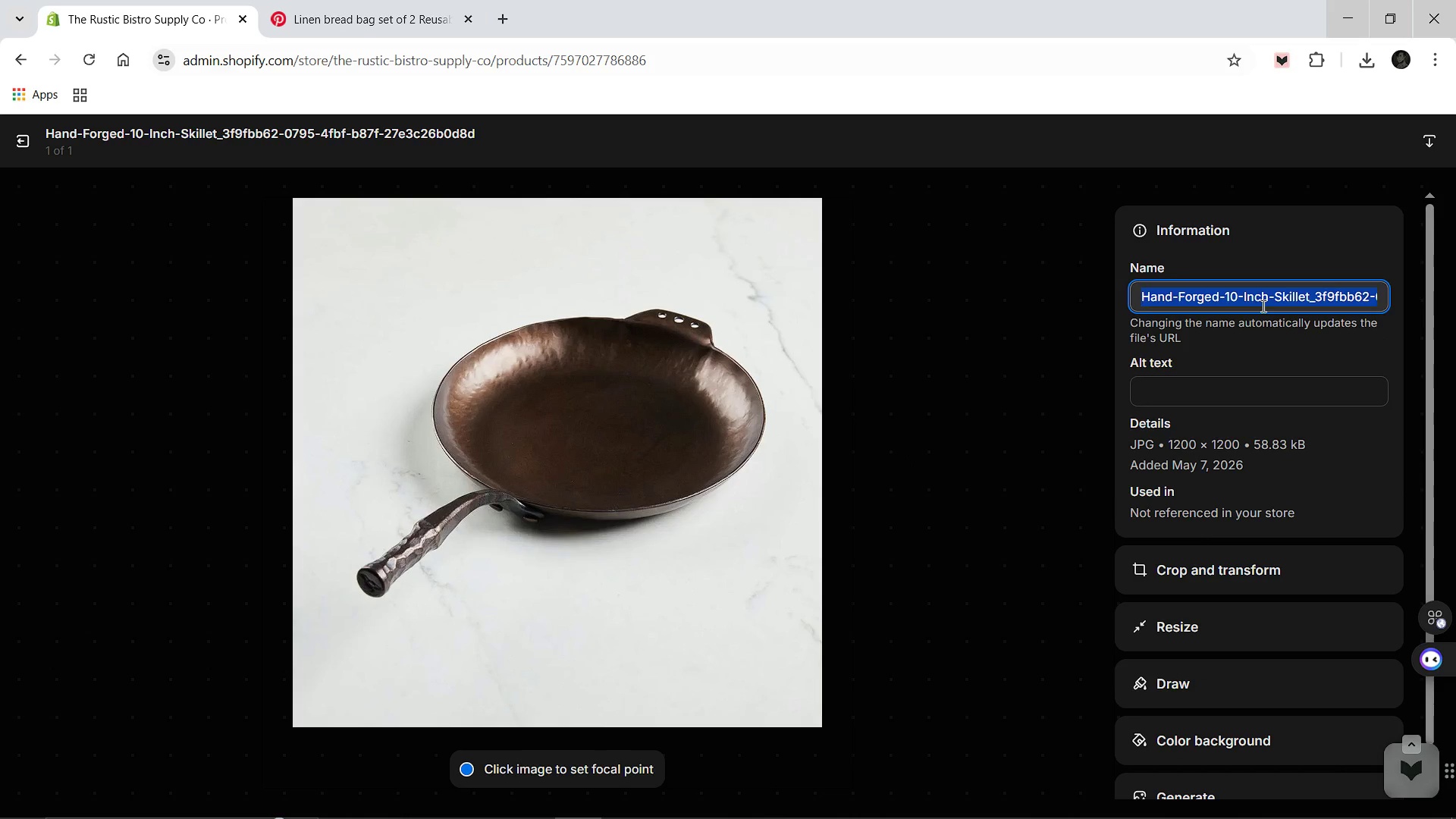 
wait(5.08)
 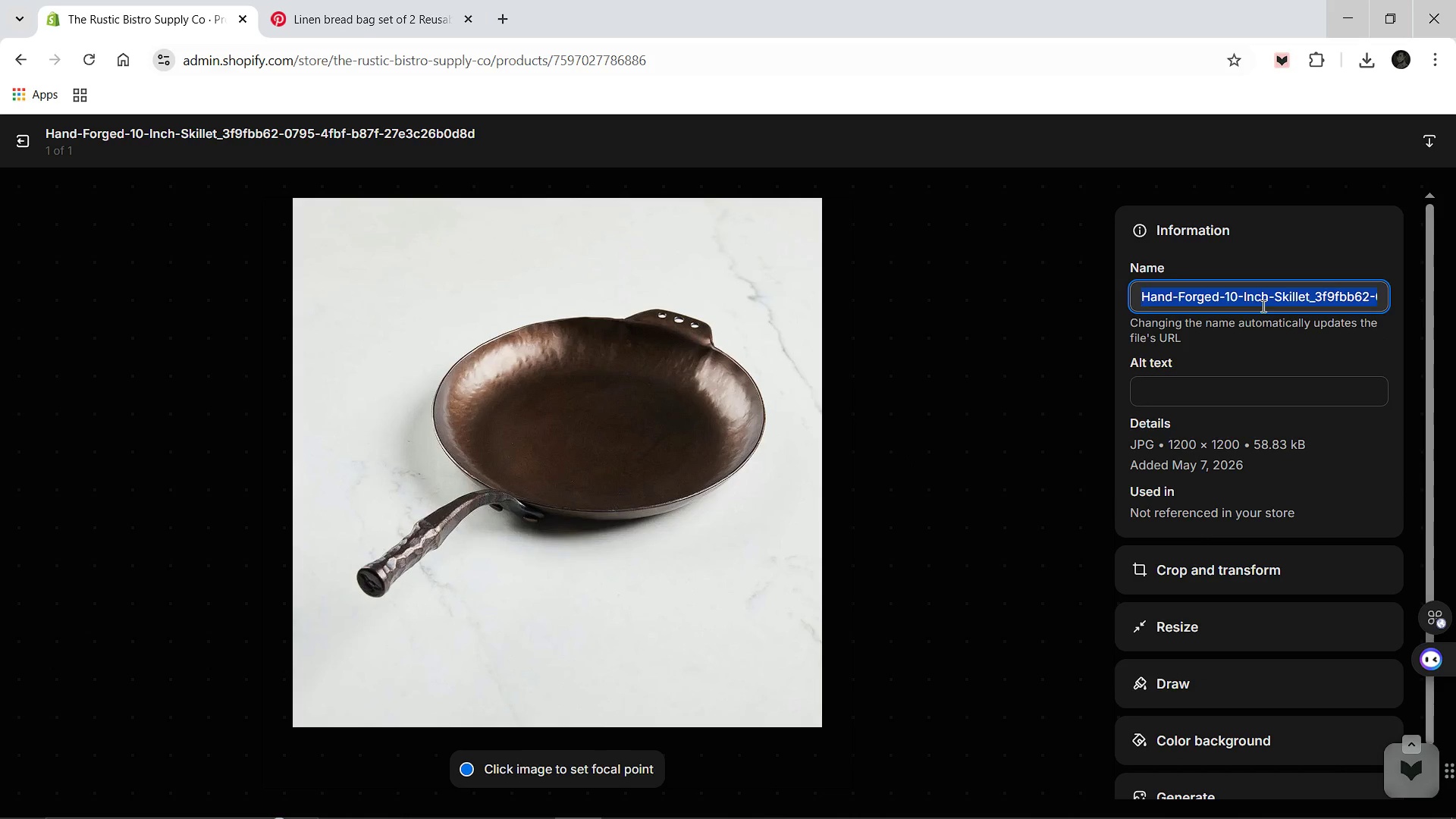 
type(hand-forgd)
 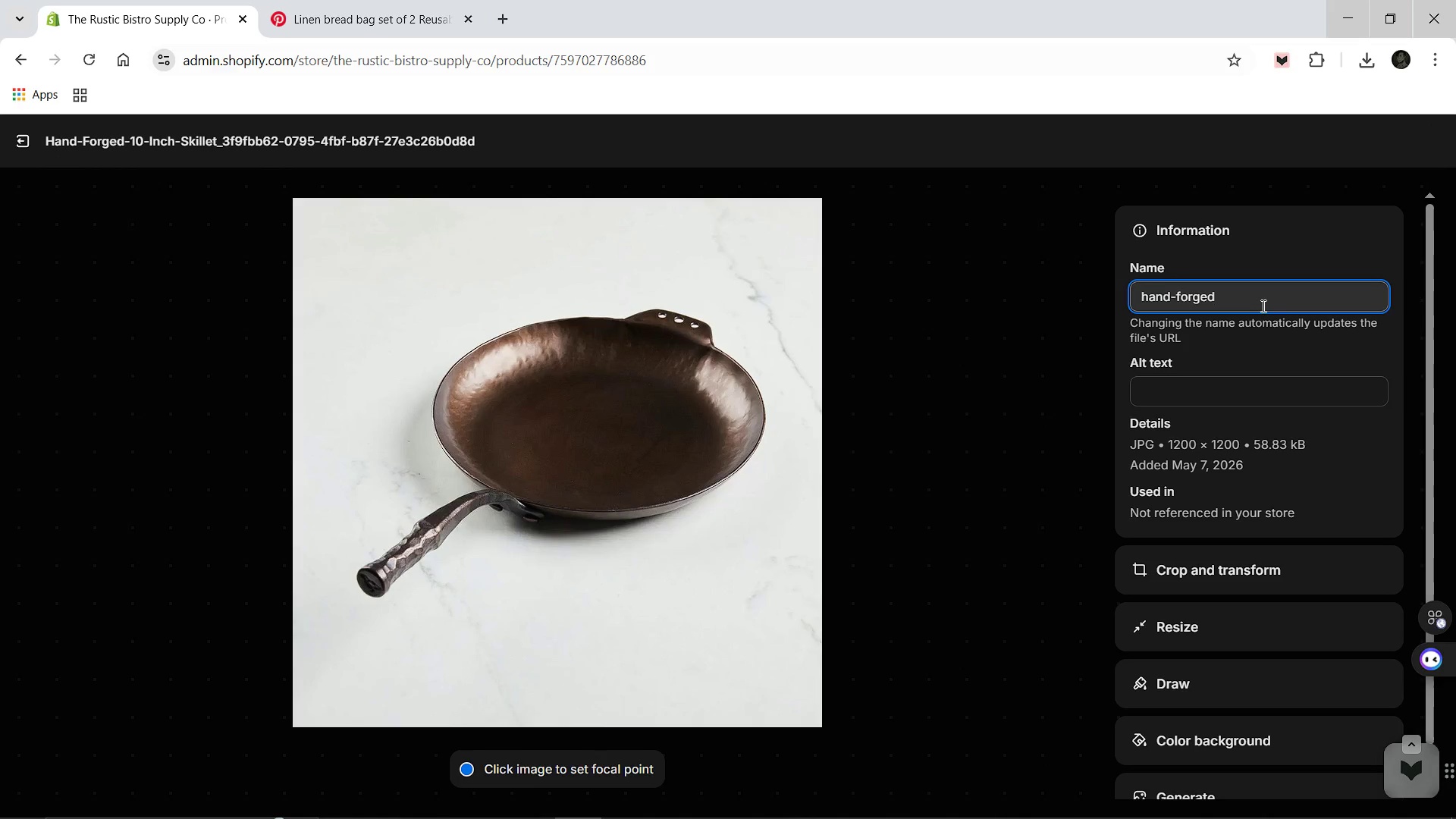 
hold_key(key=E, duration=0.31)
 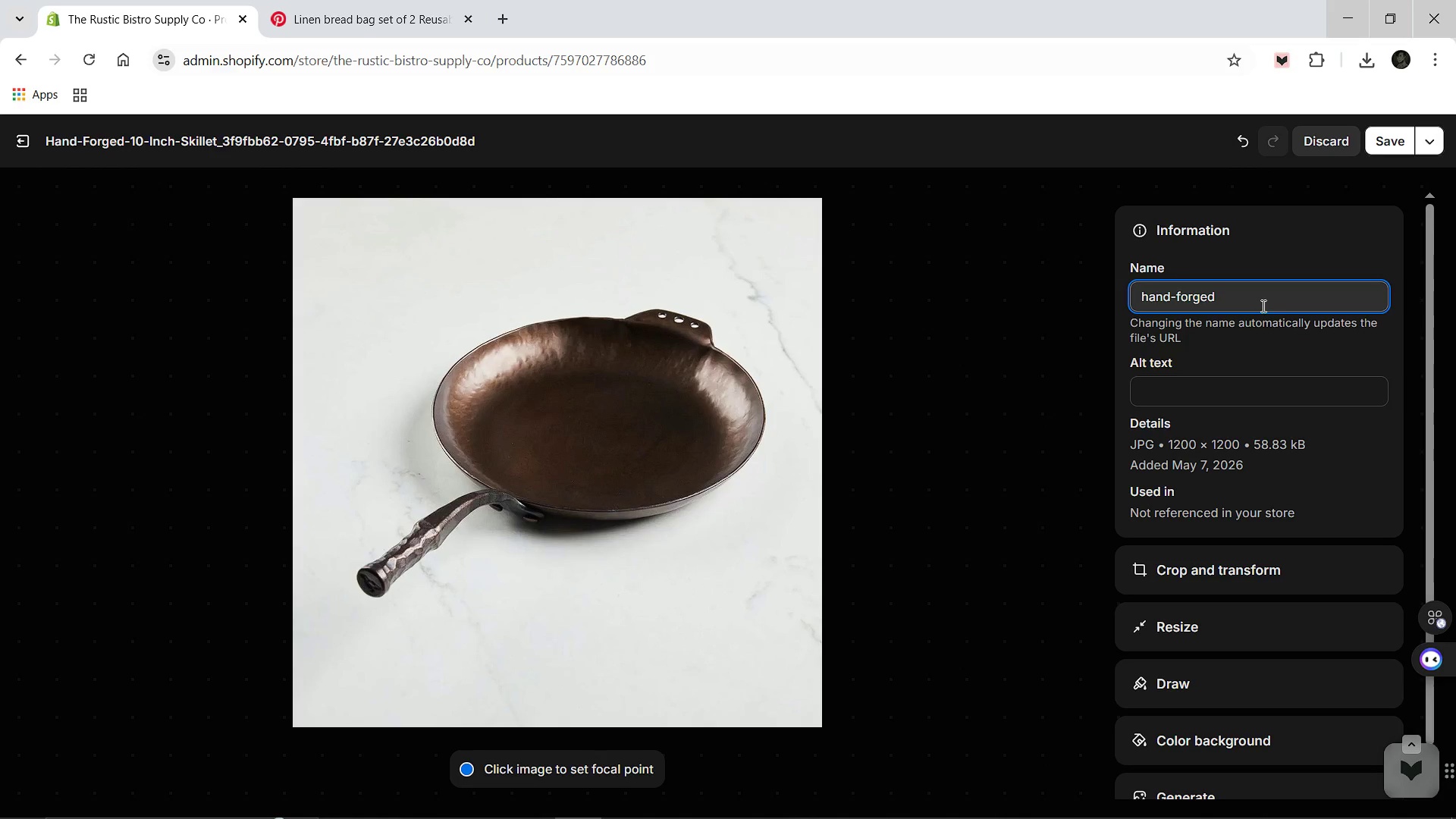 
wait(5.27)
 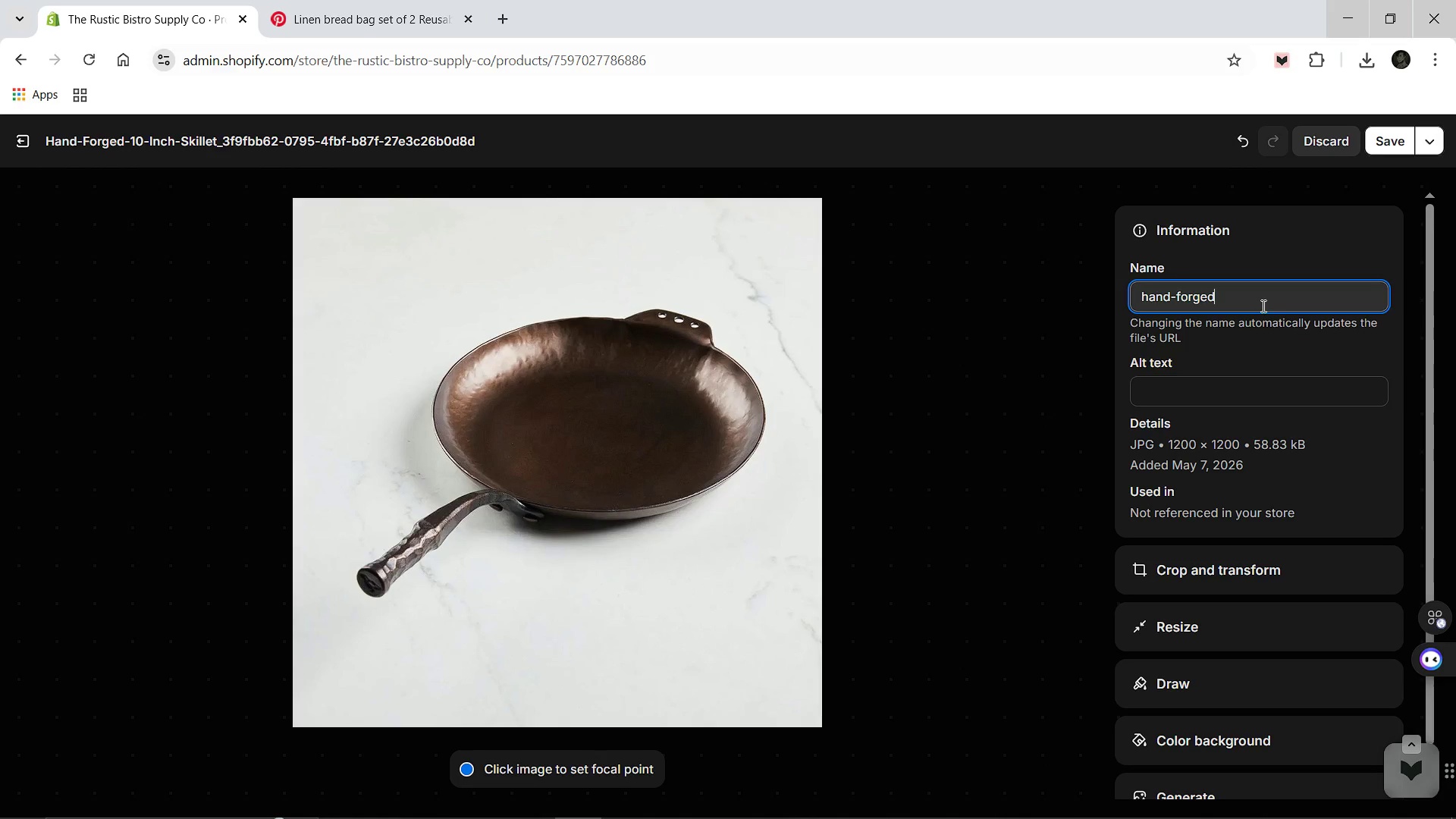 
type(-iron-skillet)
 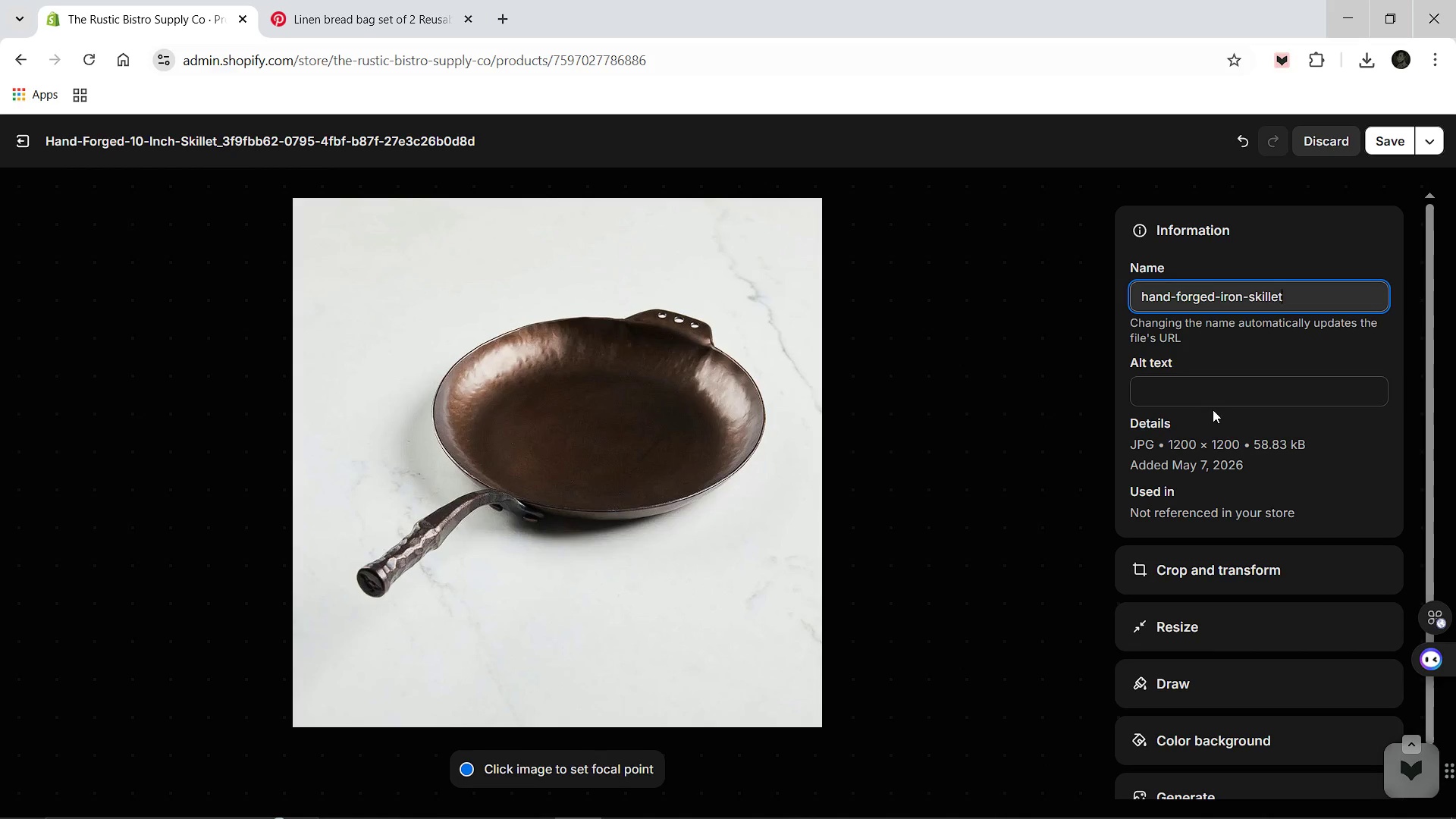 
left_click([1212, 406])
 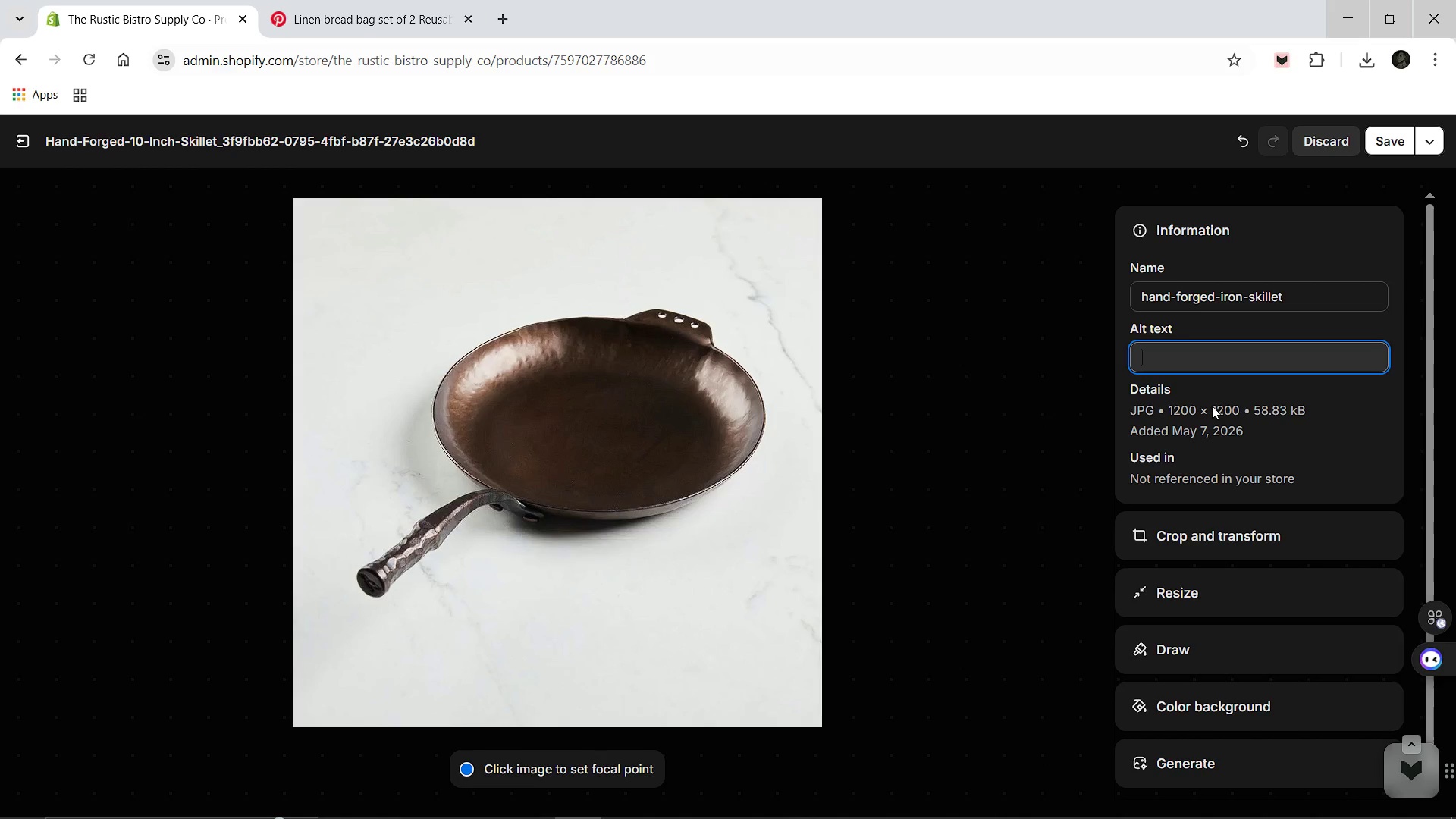 
type(High-end Hand-forged 10-inch Skillet featured in a luxury rustic kitchen setting.)
 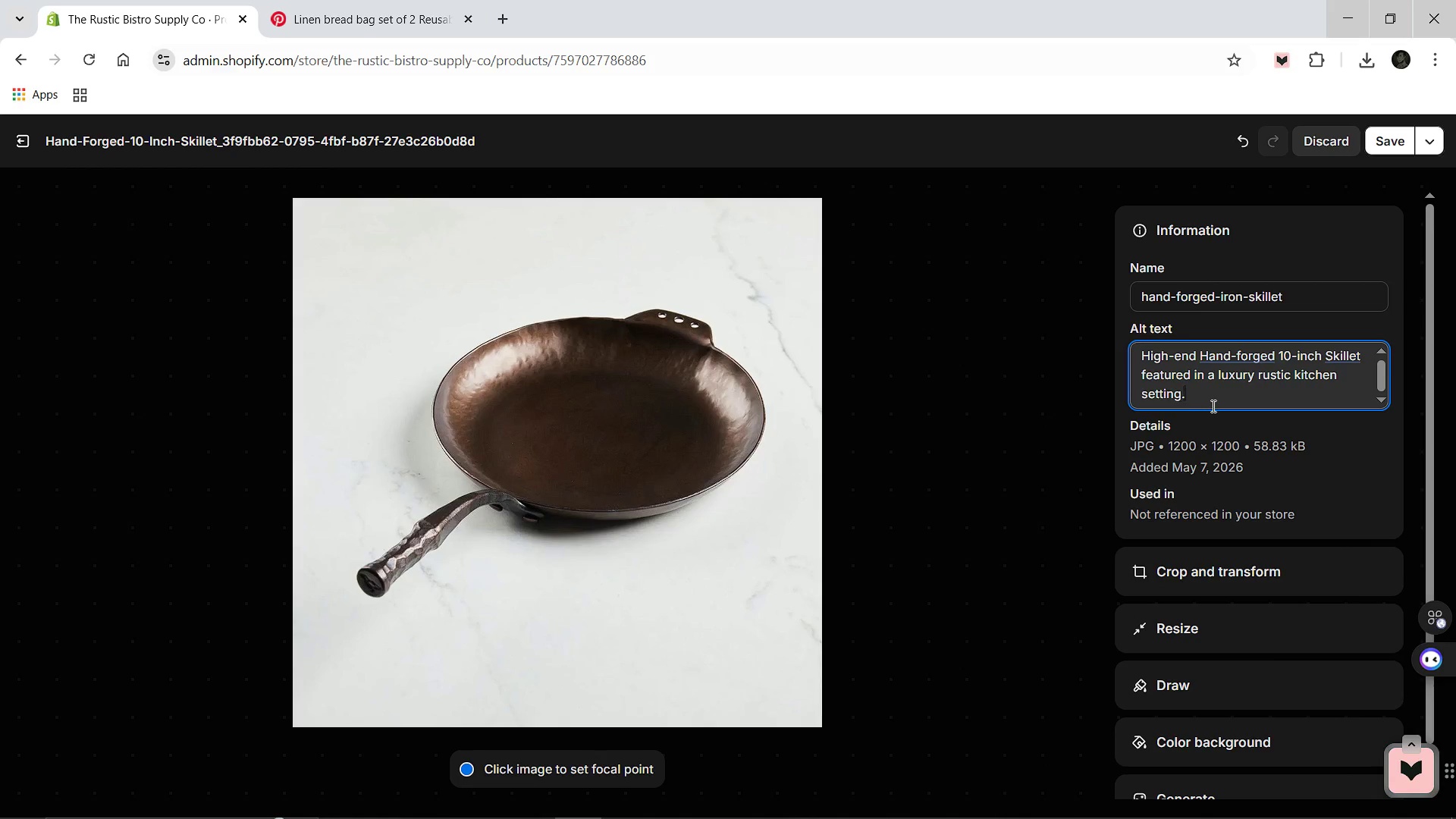 
left_click([1389, 150])
 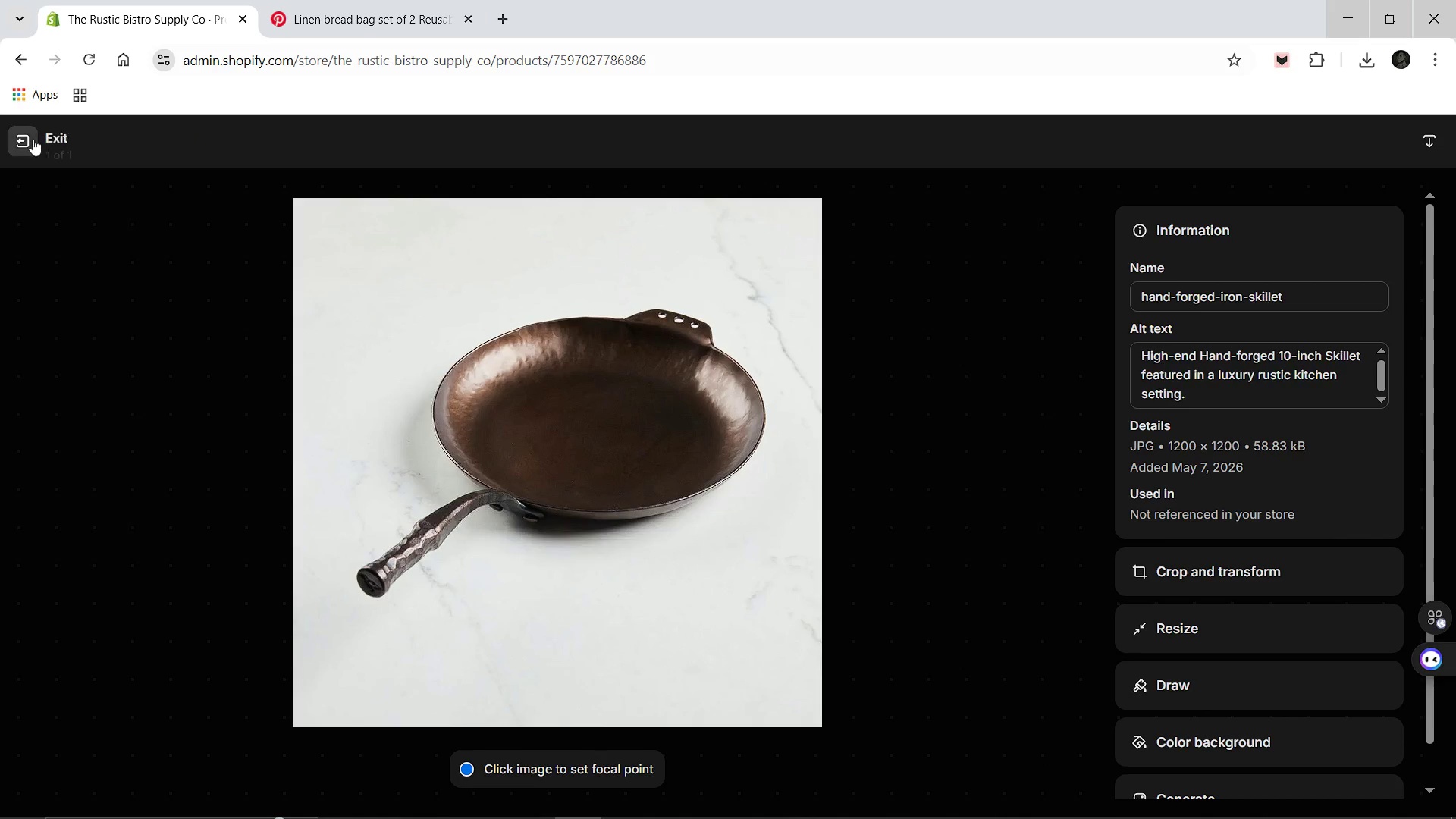 
wait(7.3)
 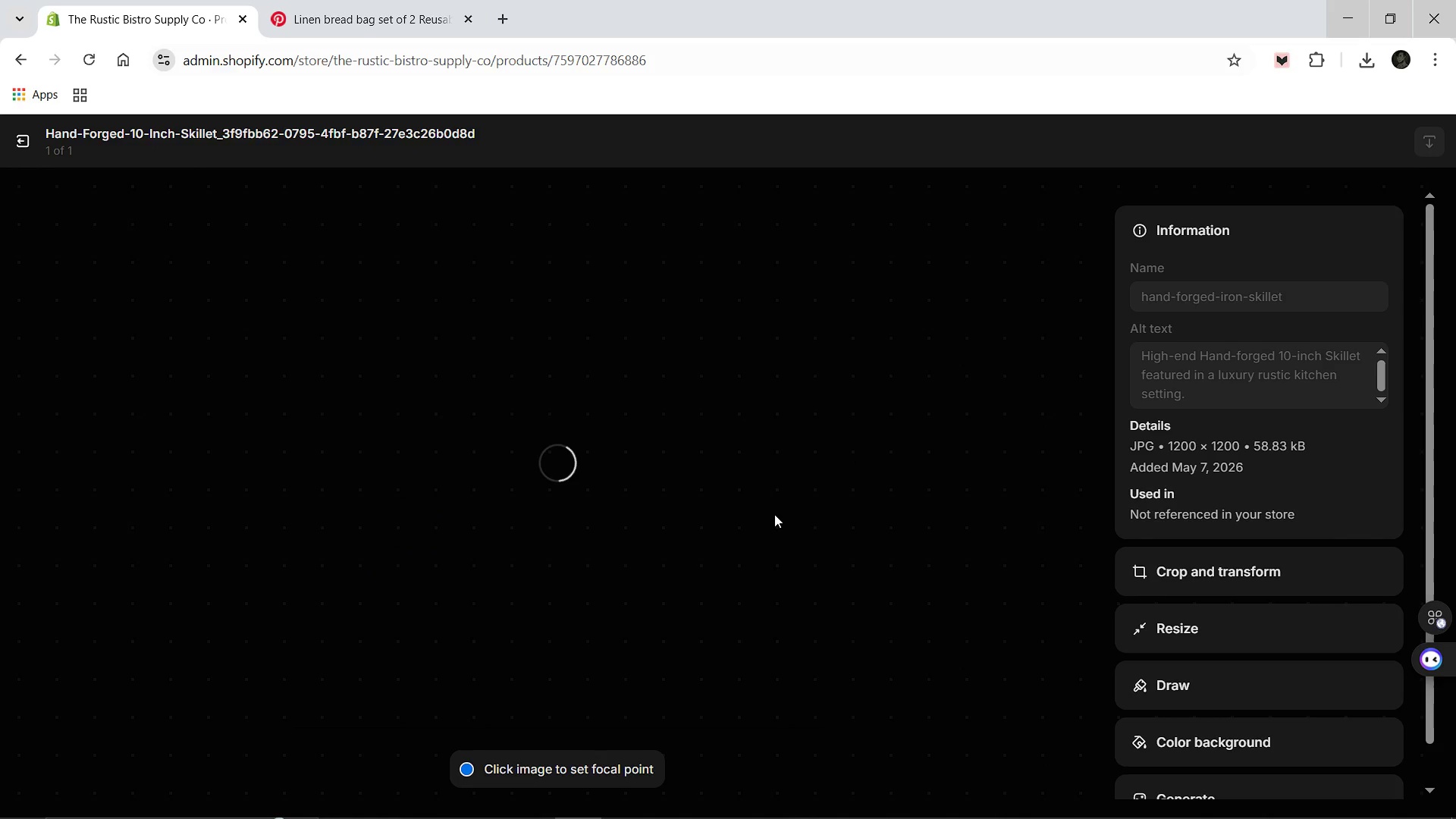 
left_click([33, 139])
 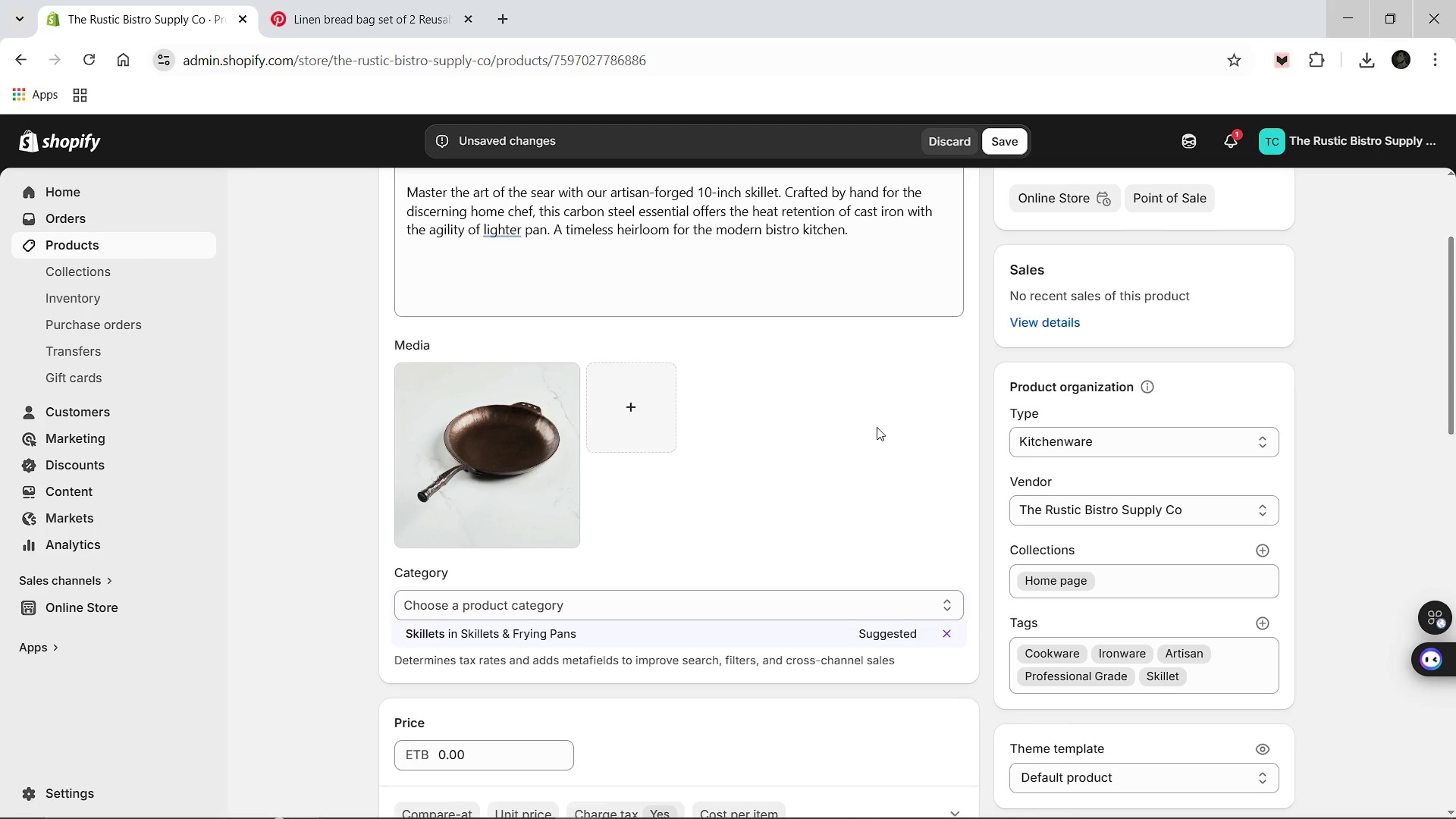 
left_click([1015, 141])
 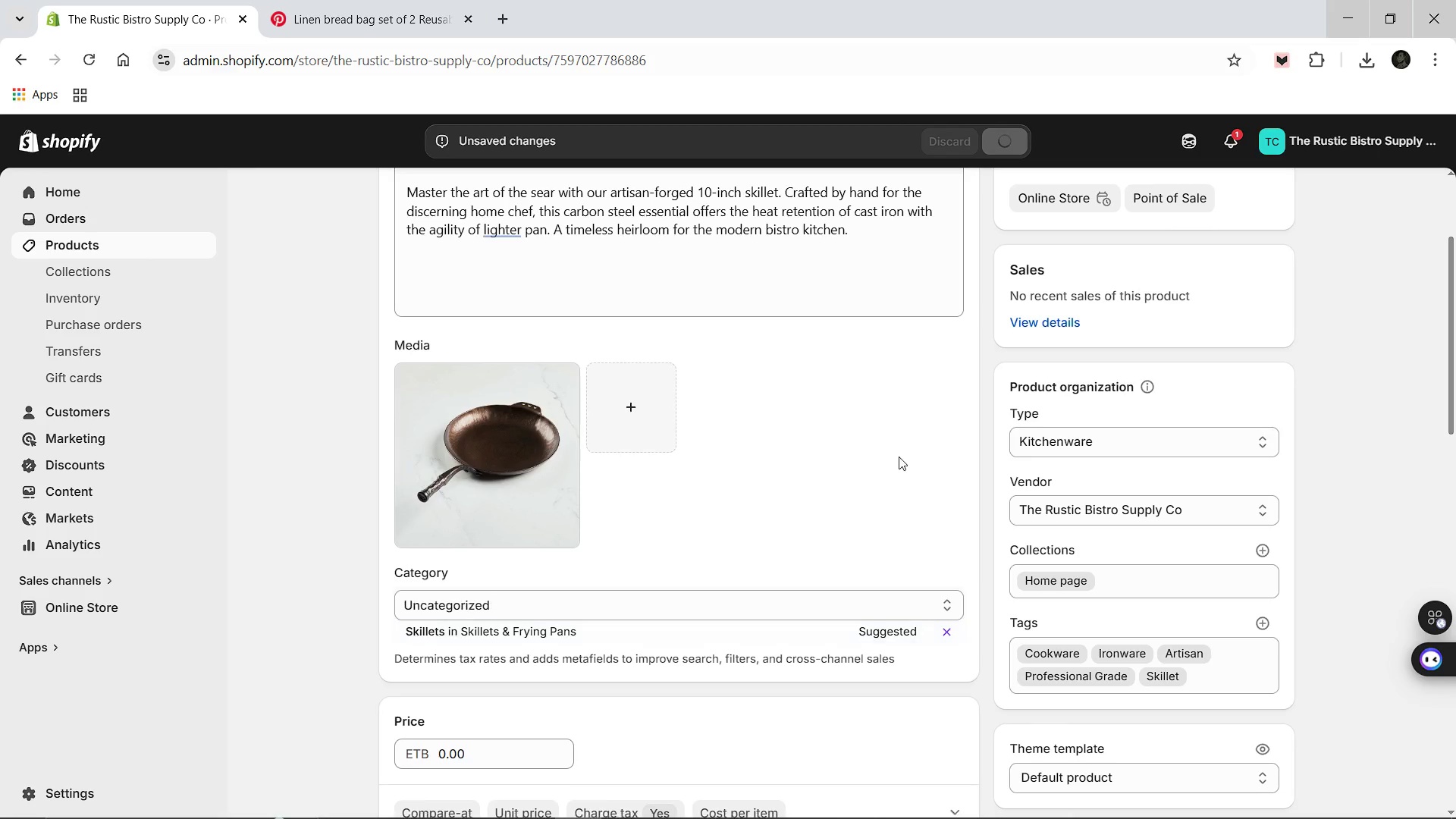 
wait(7.69)
 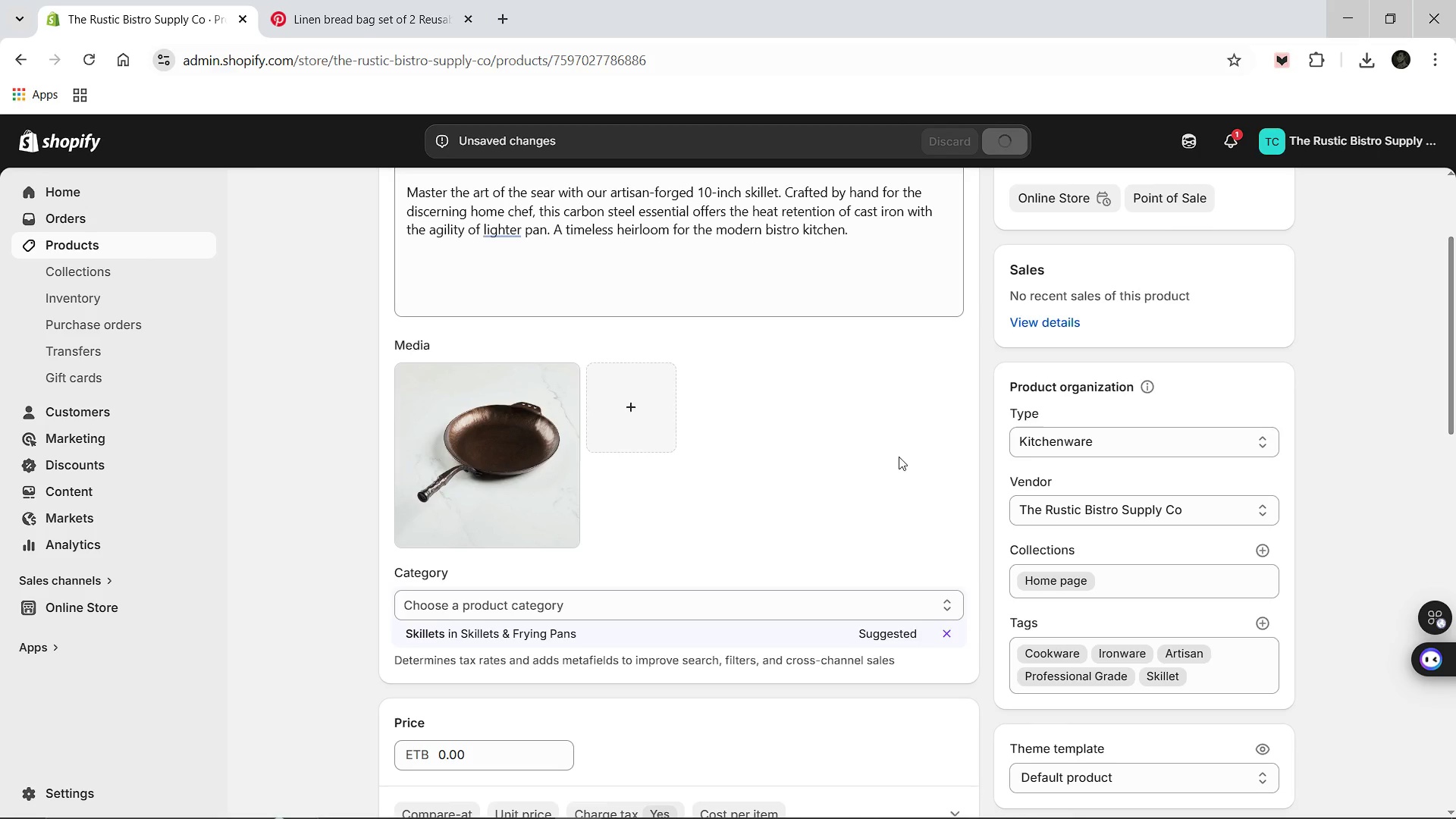 
scroll: coordinate [899, 457], scroll_direction: down, amount: 1.0
 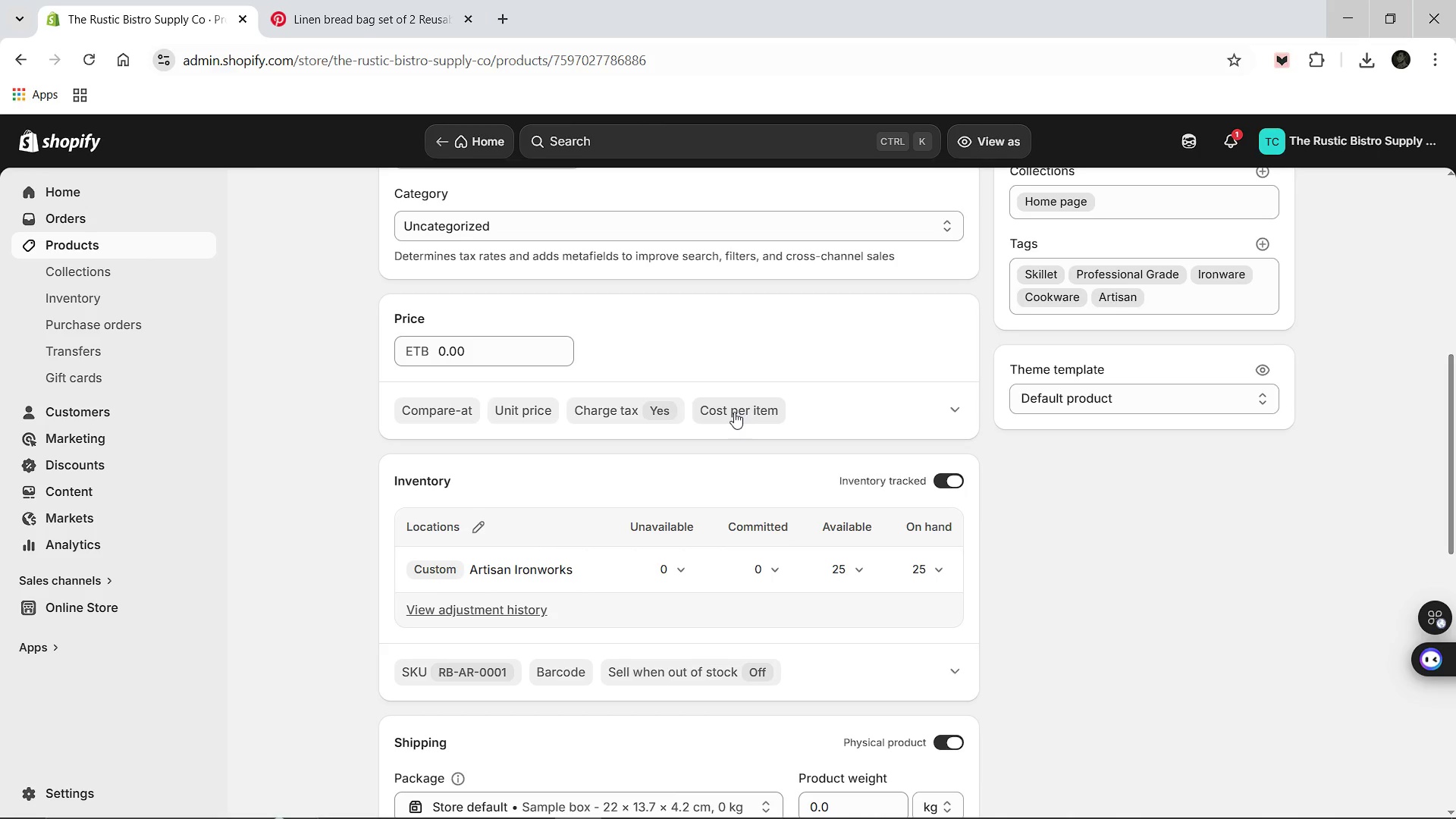 
wait(5.28)
 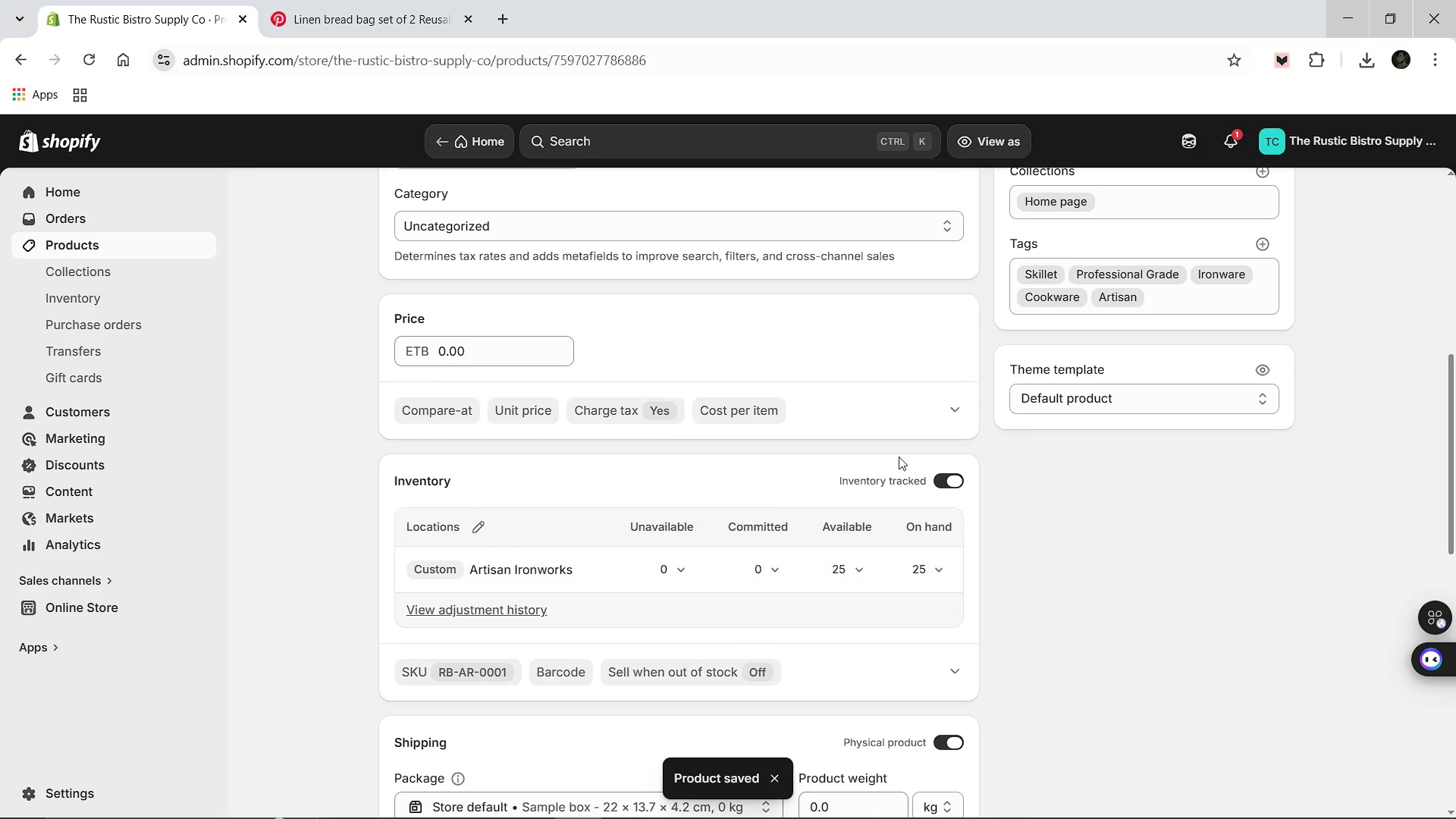 
left_click([942, 403])
 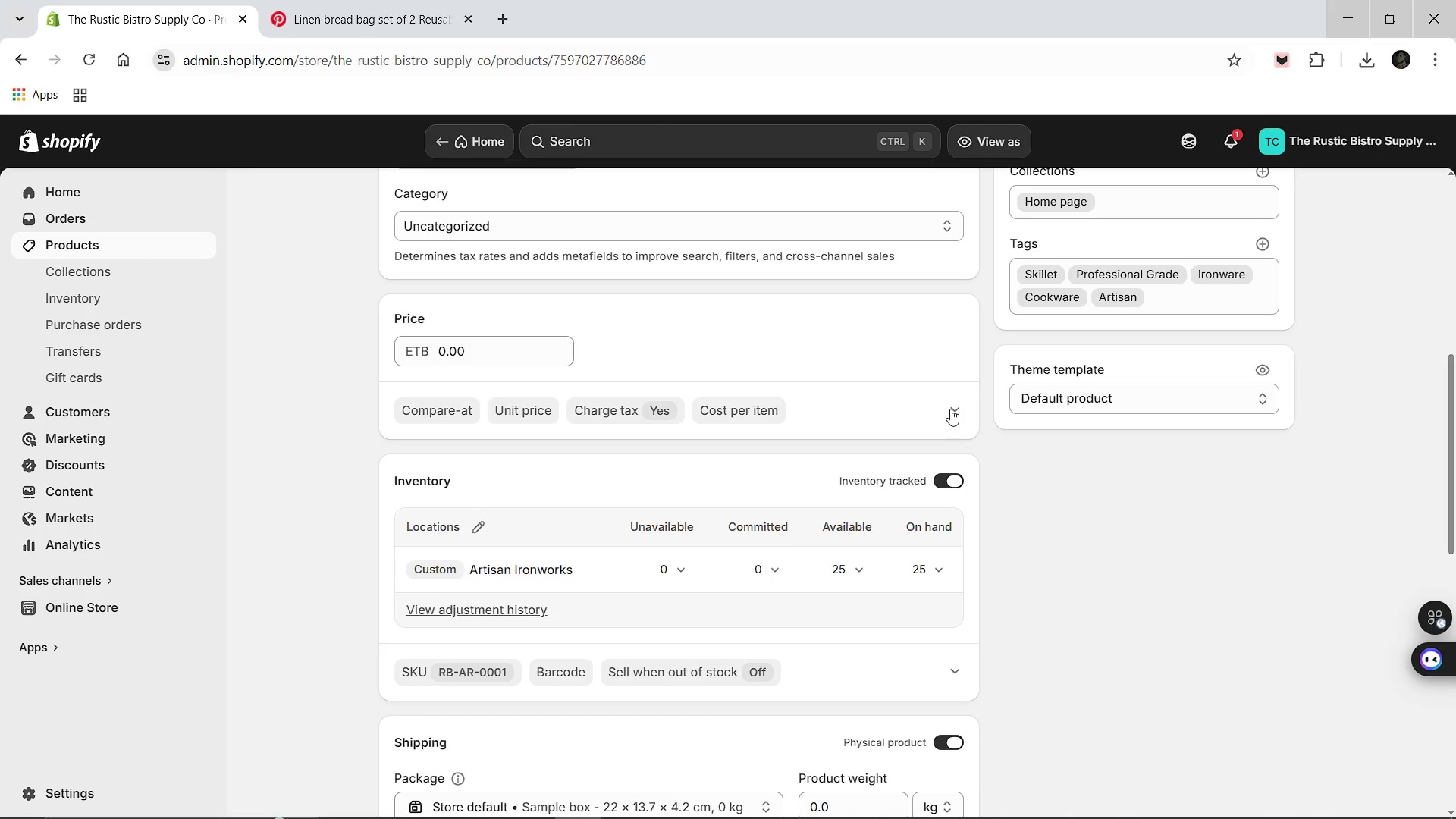 
left_click([950, 409])
 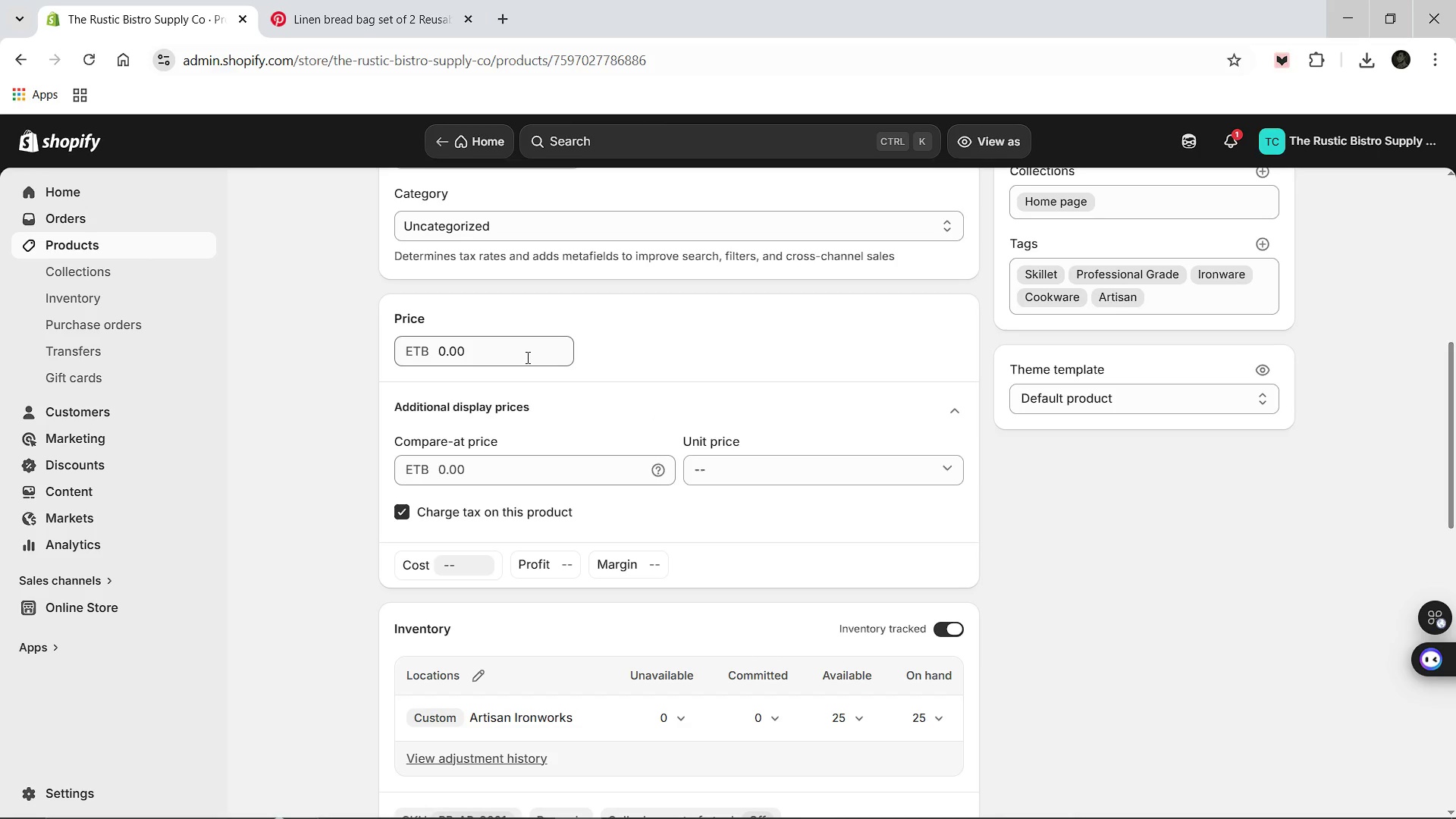 
left_click([522, 350])
 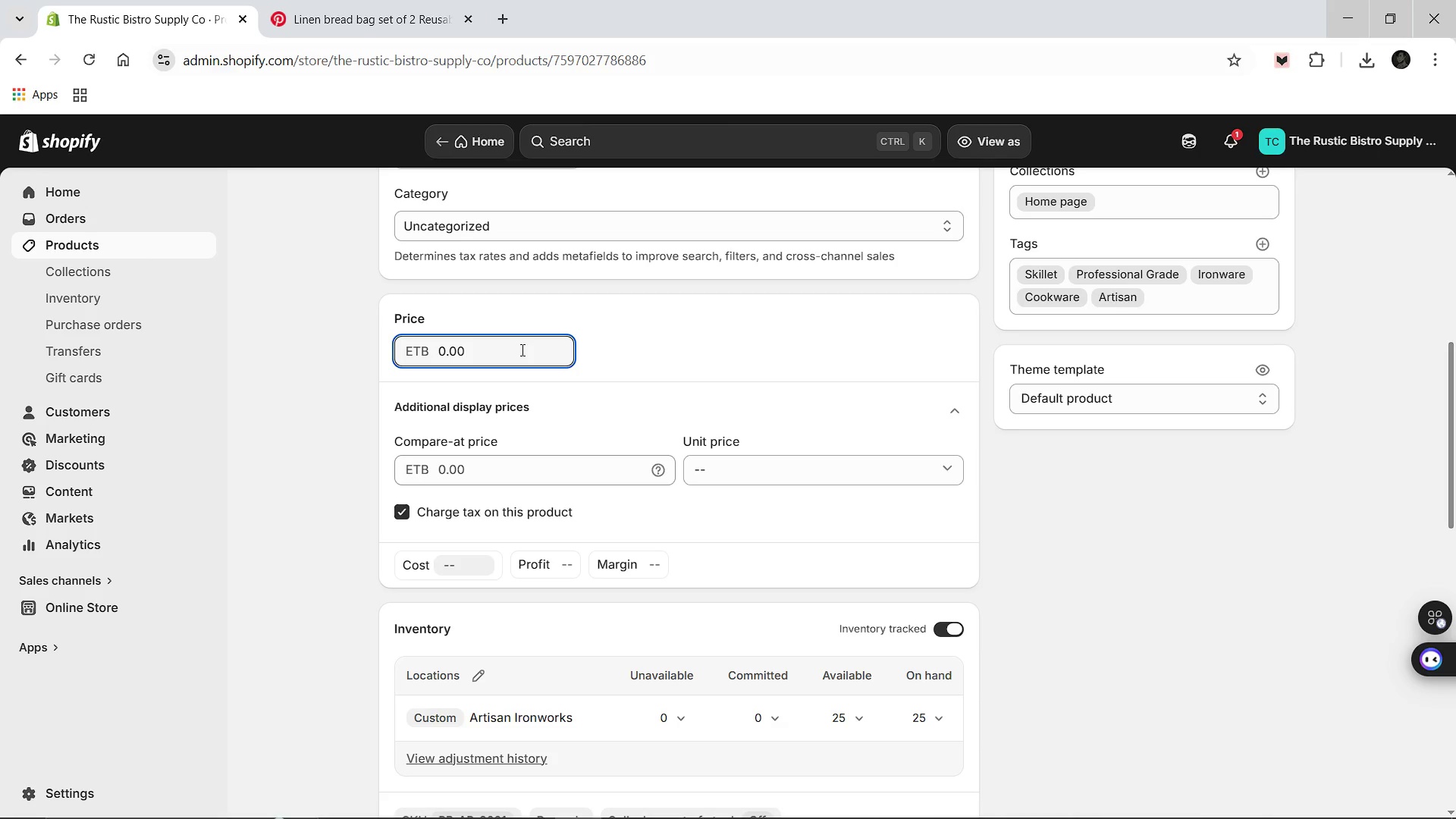 
wait(17.2)
 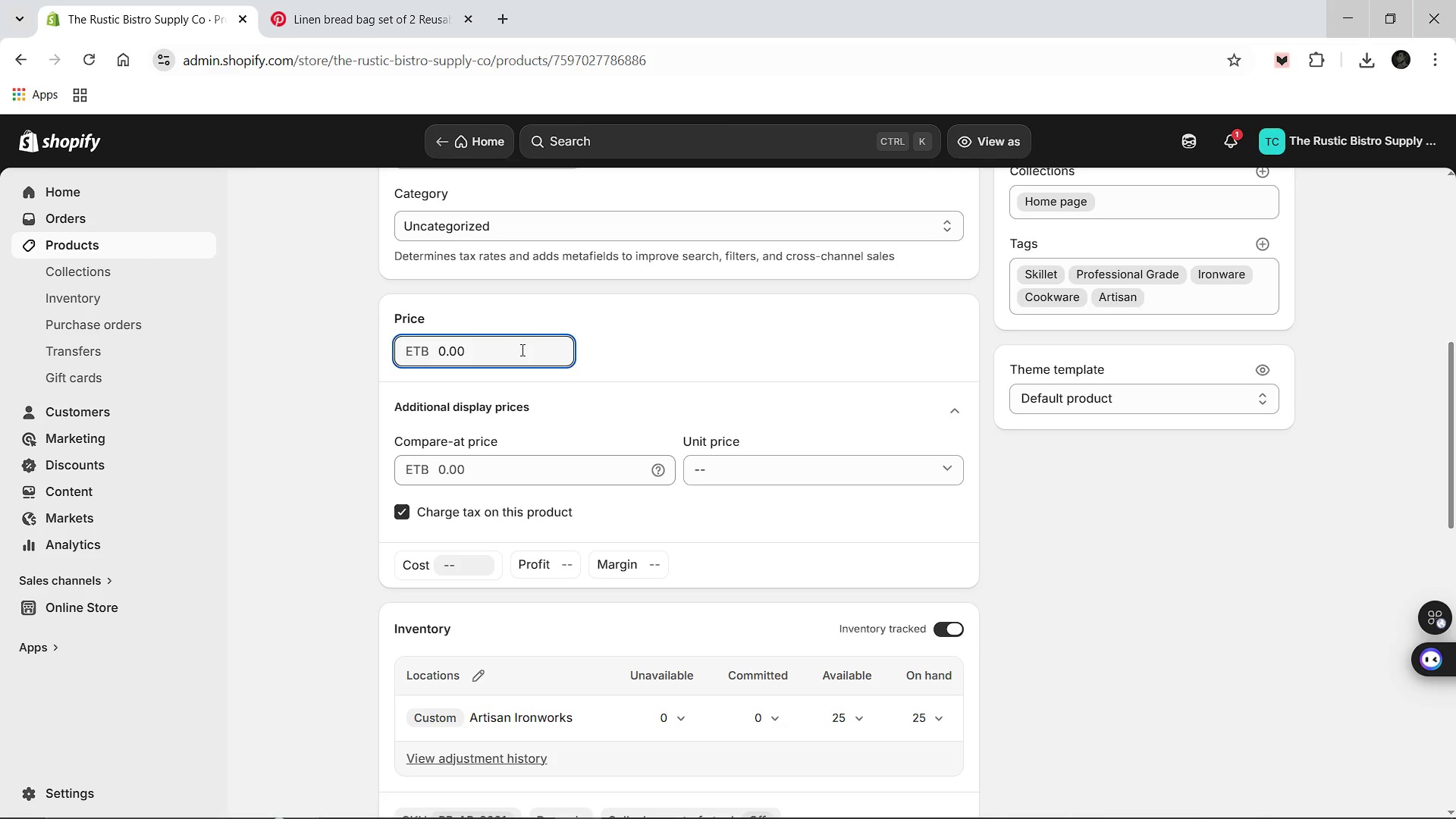 
left_click([521, 350])
 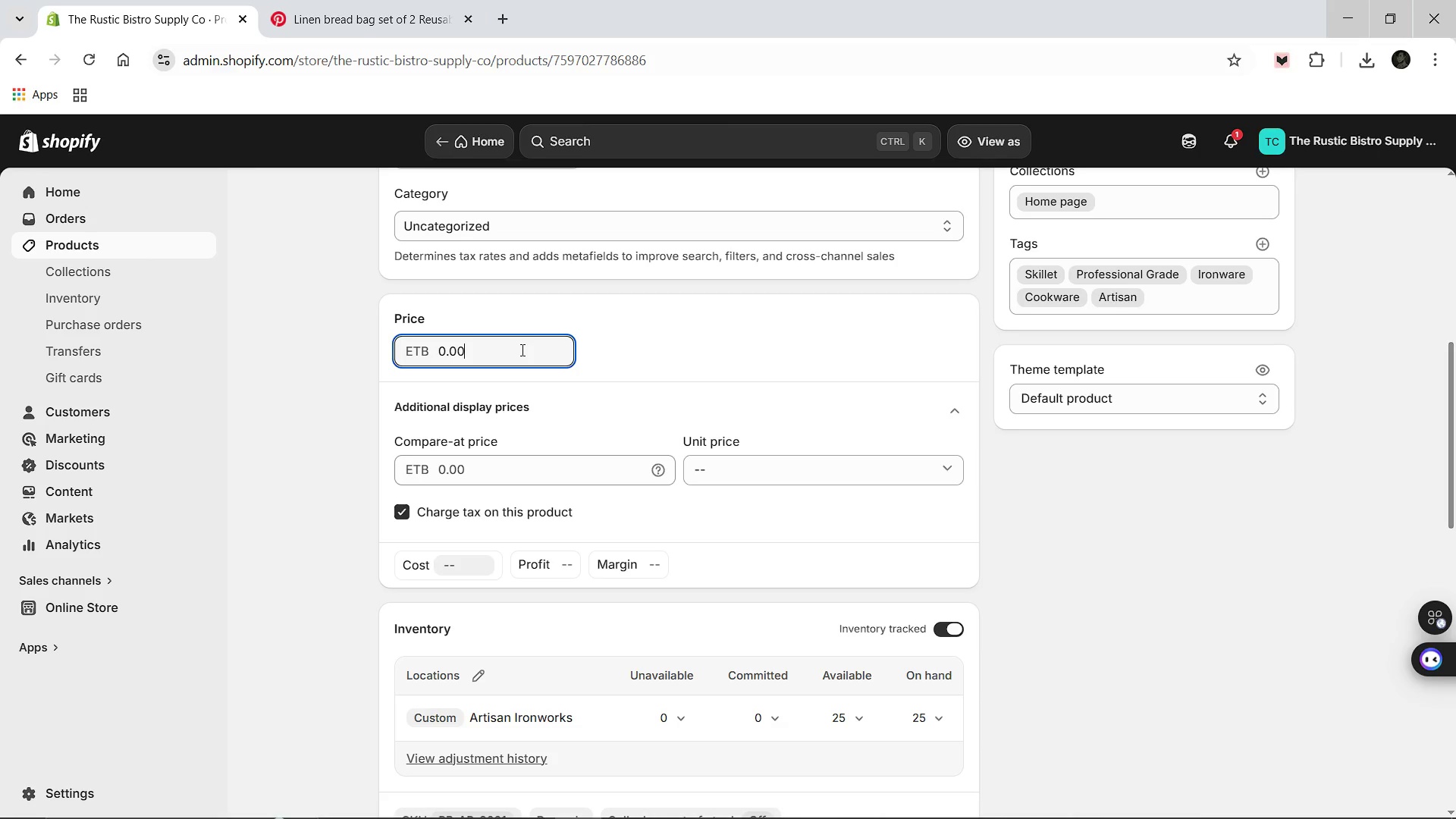 
key(Control+A)
 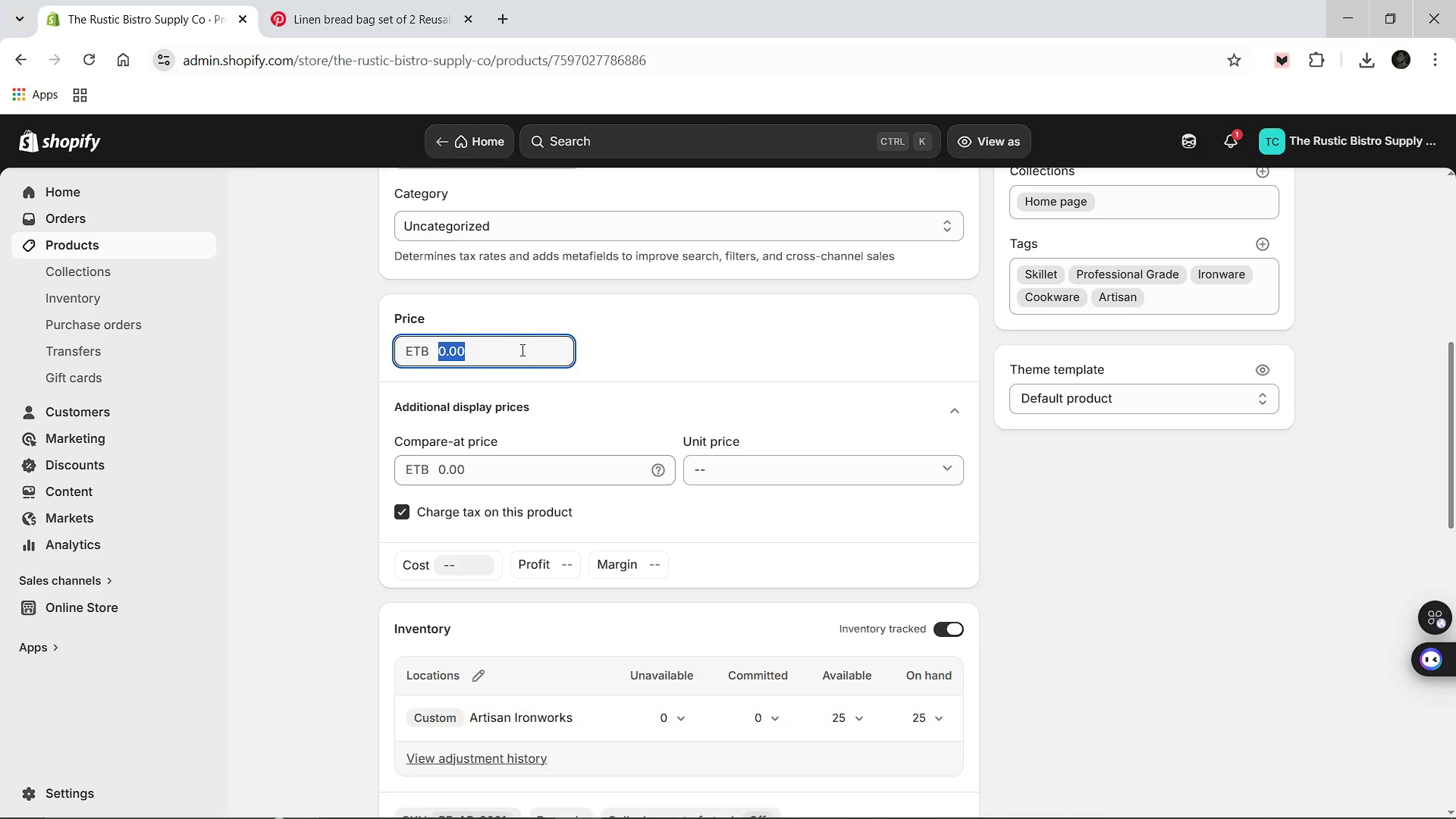 
key(1)
 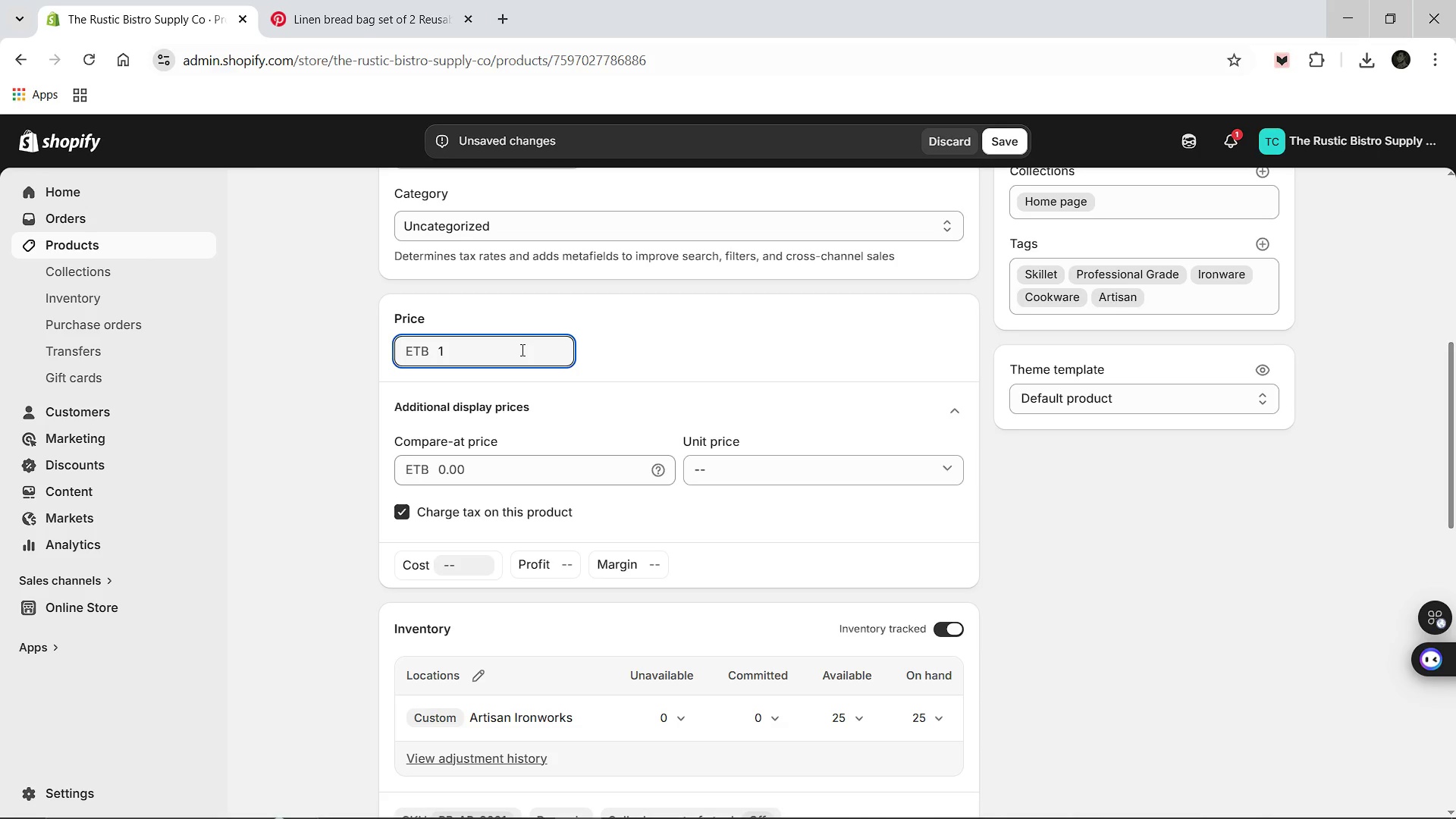 
key(2)
 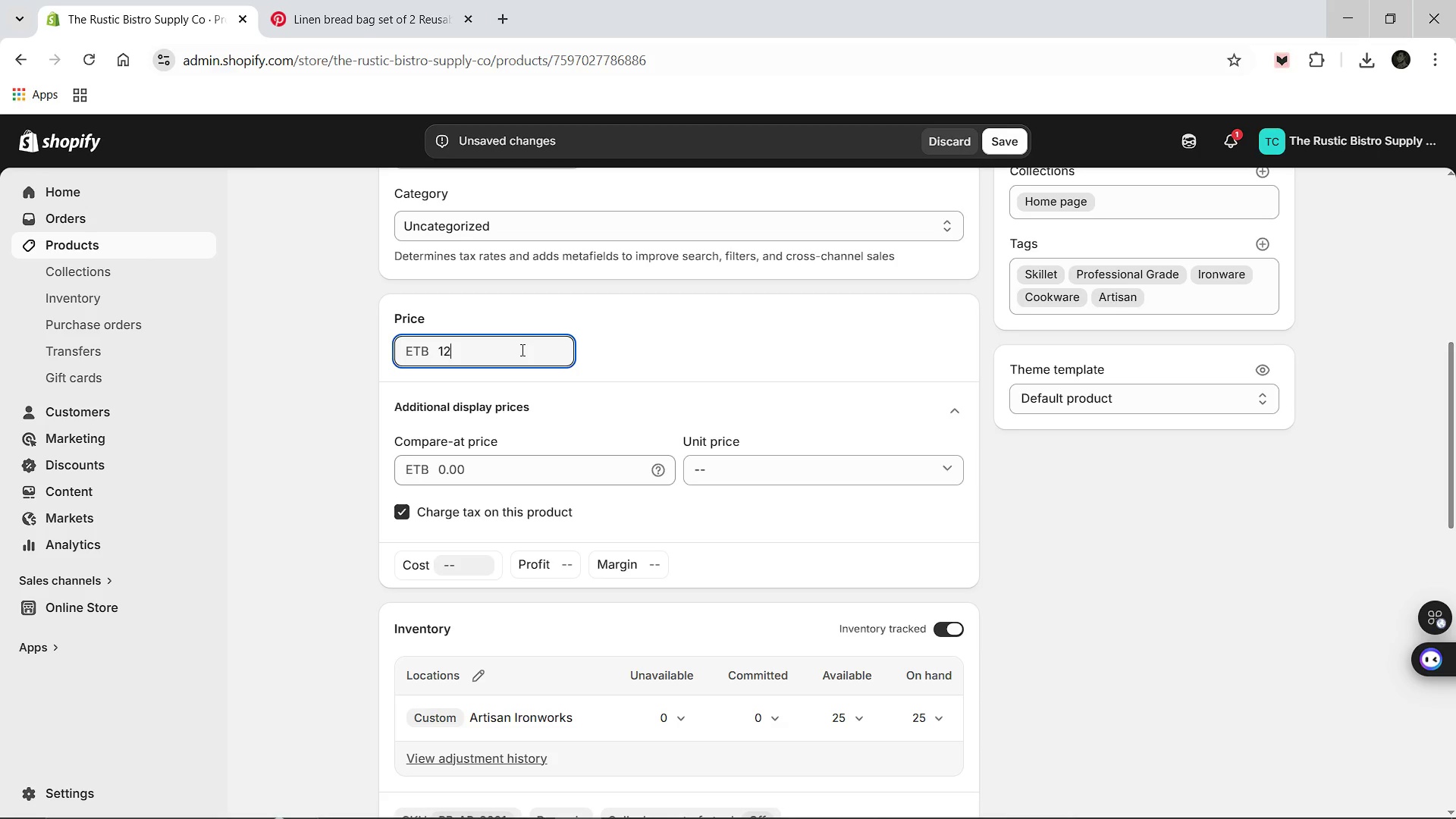 
wait(14.86)
 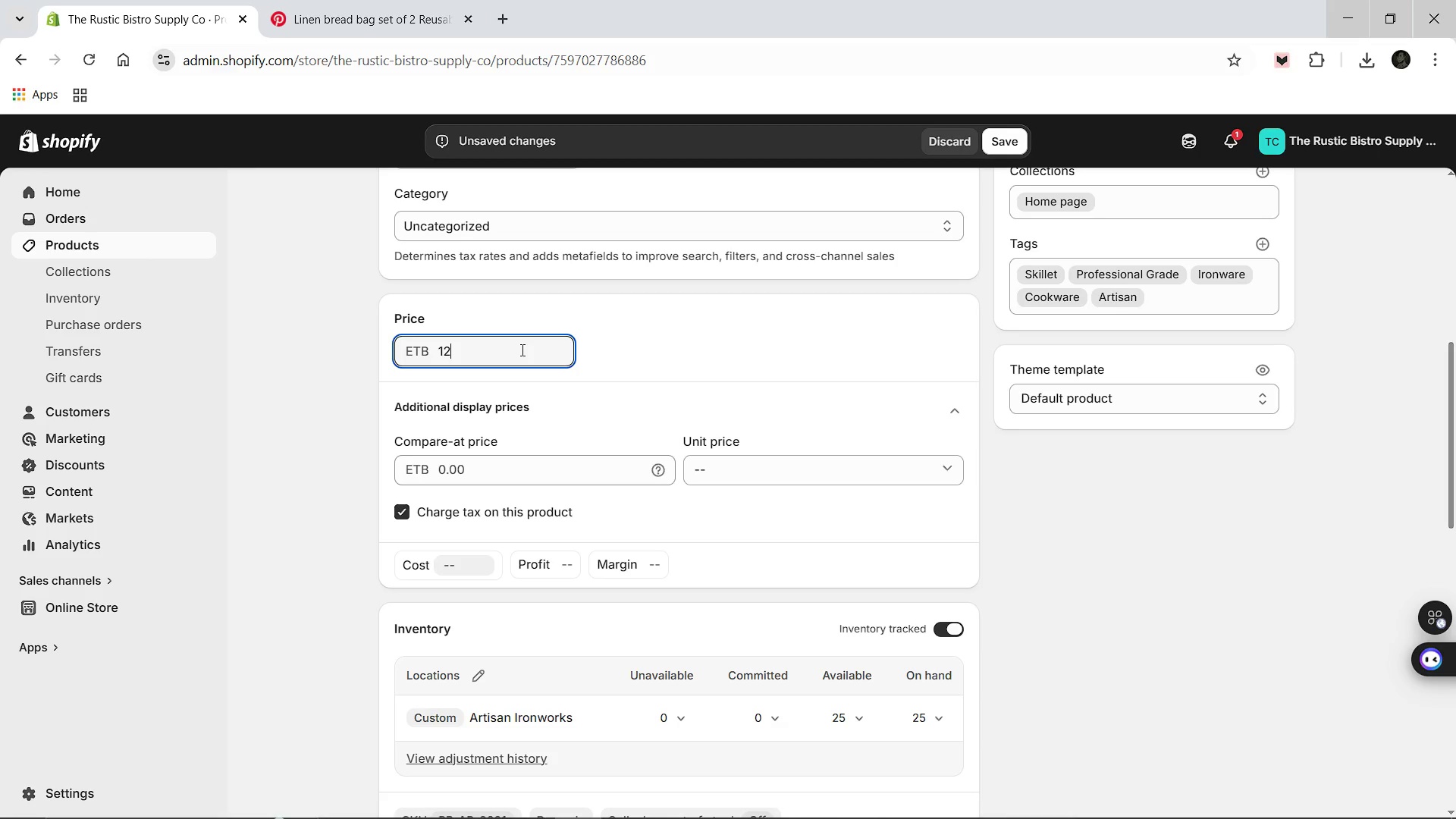 
type(5.00)
 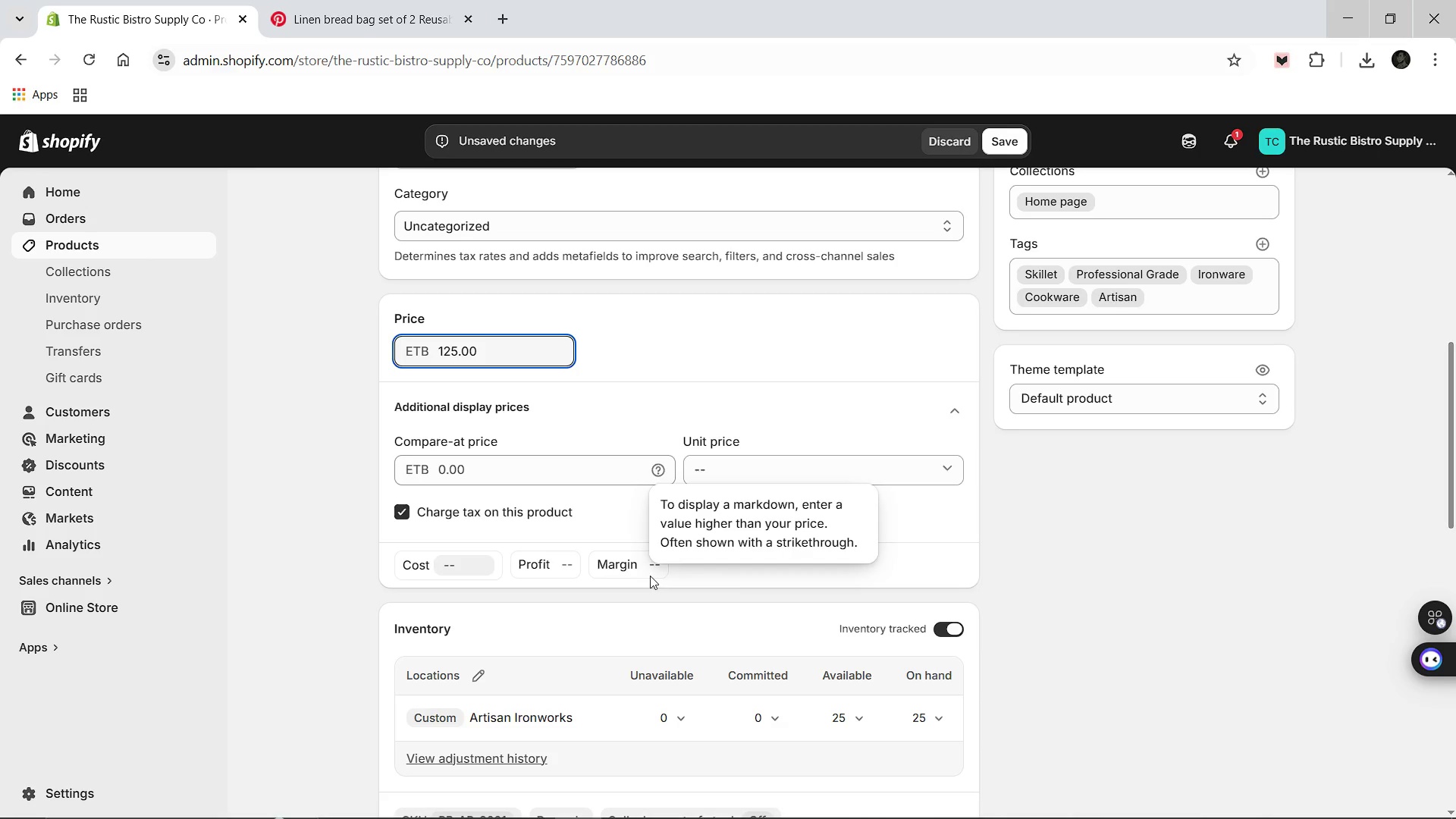 
left_click([438, 563])
 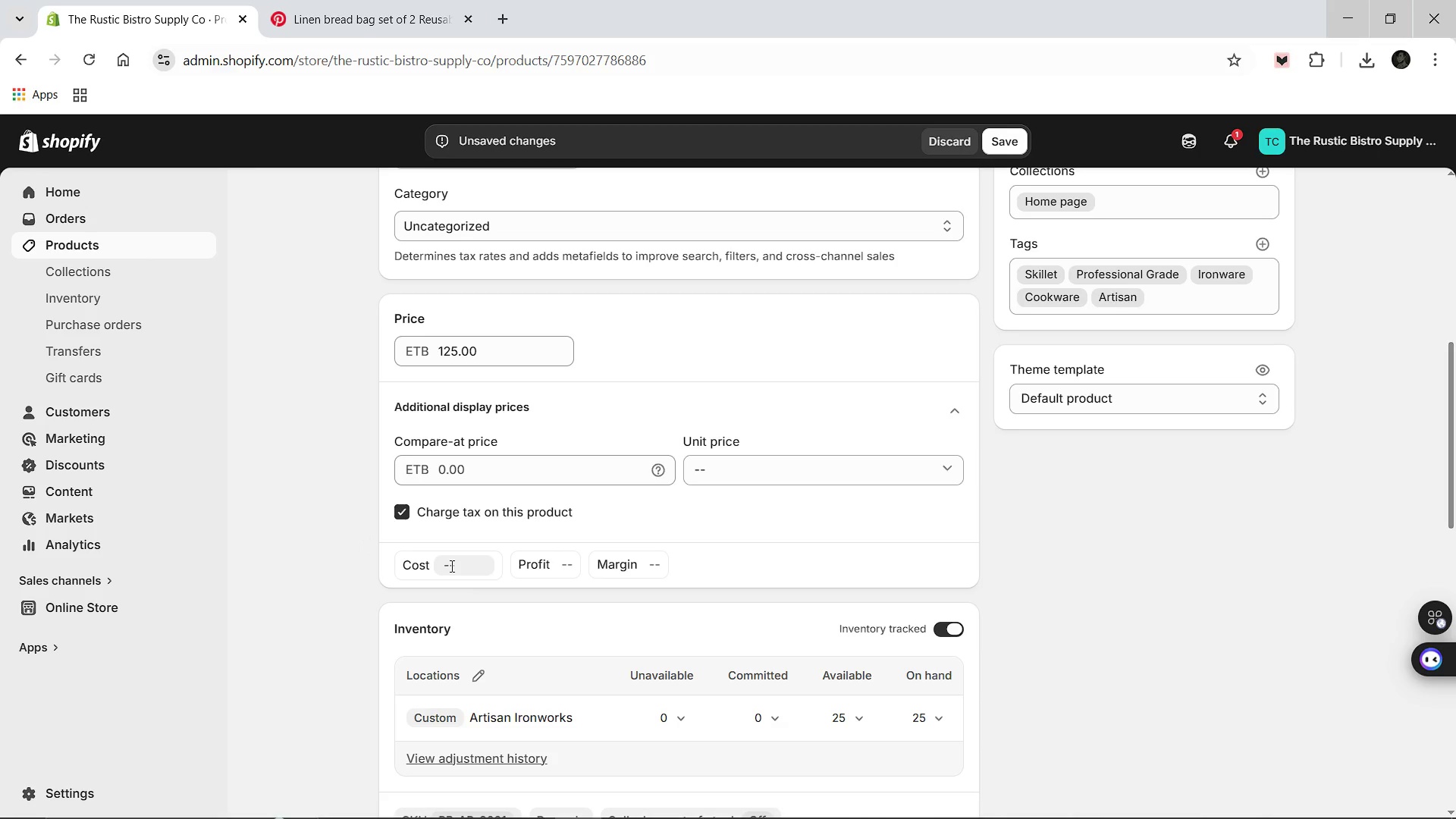 
left_click([450, 566])
 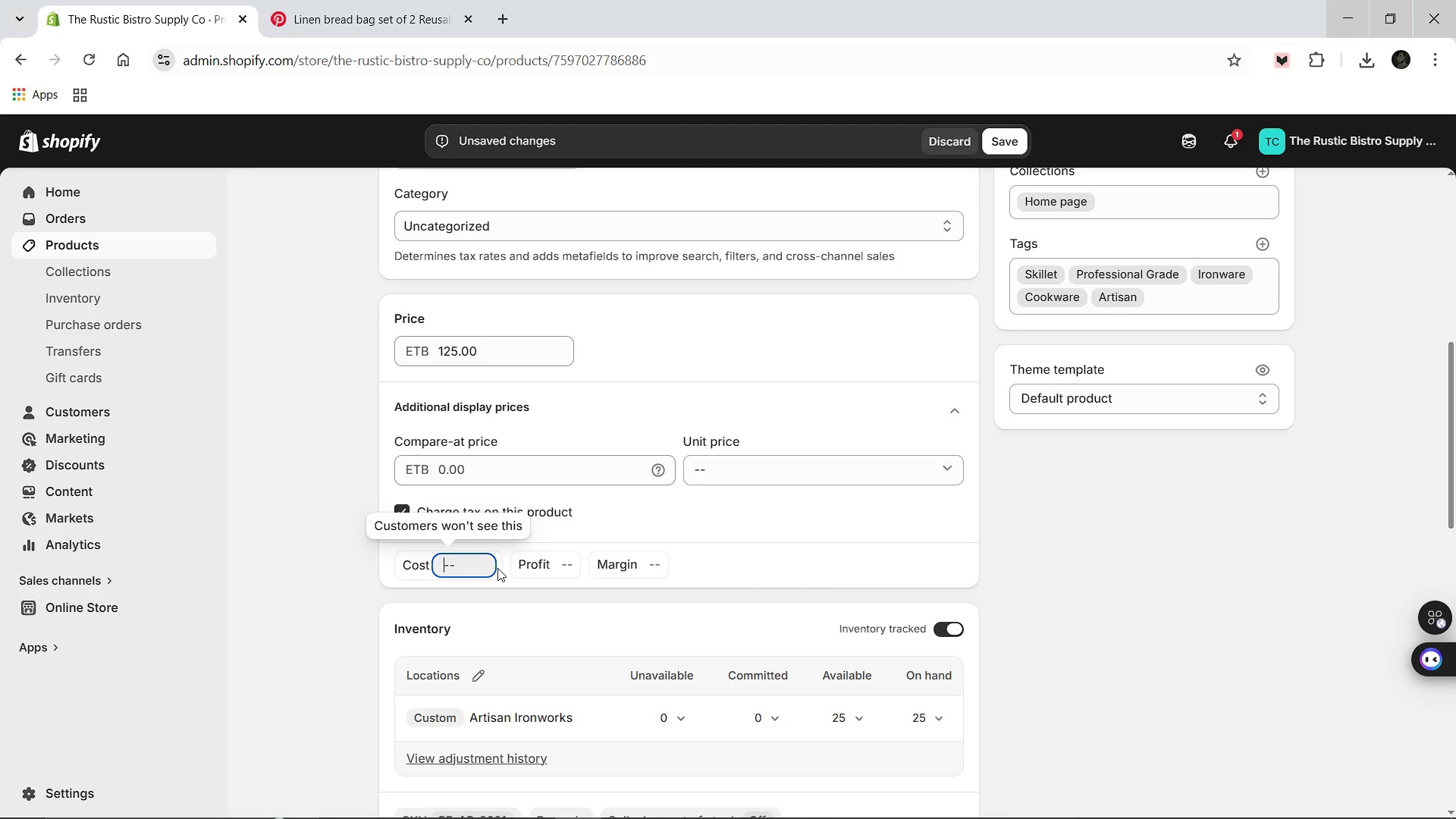 
type(65.00)
 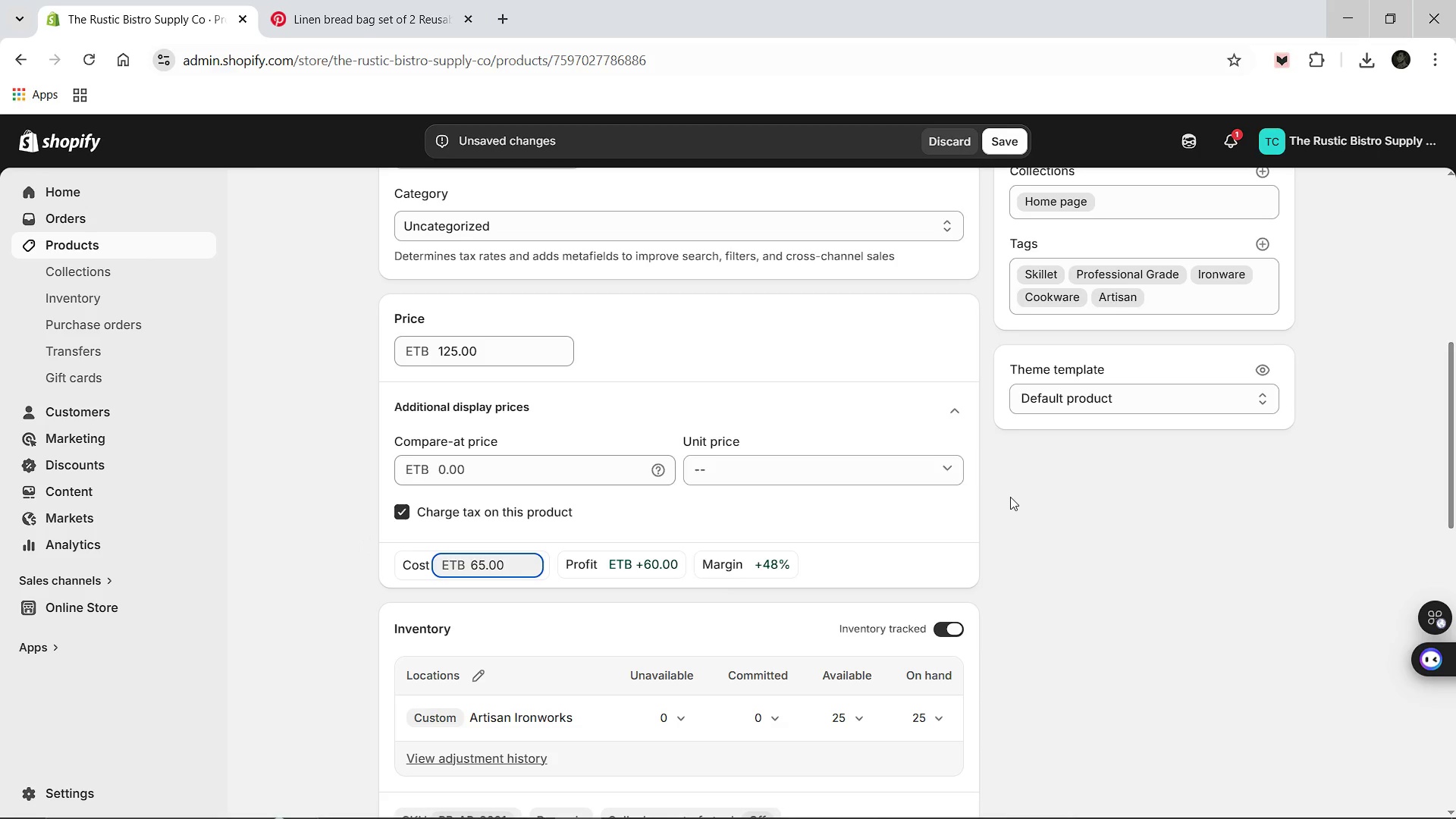 
wait(9.83)
 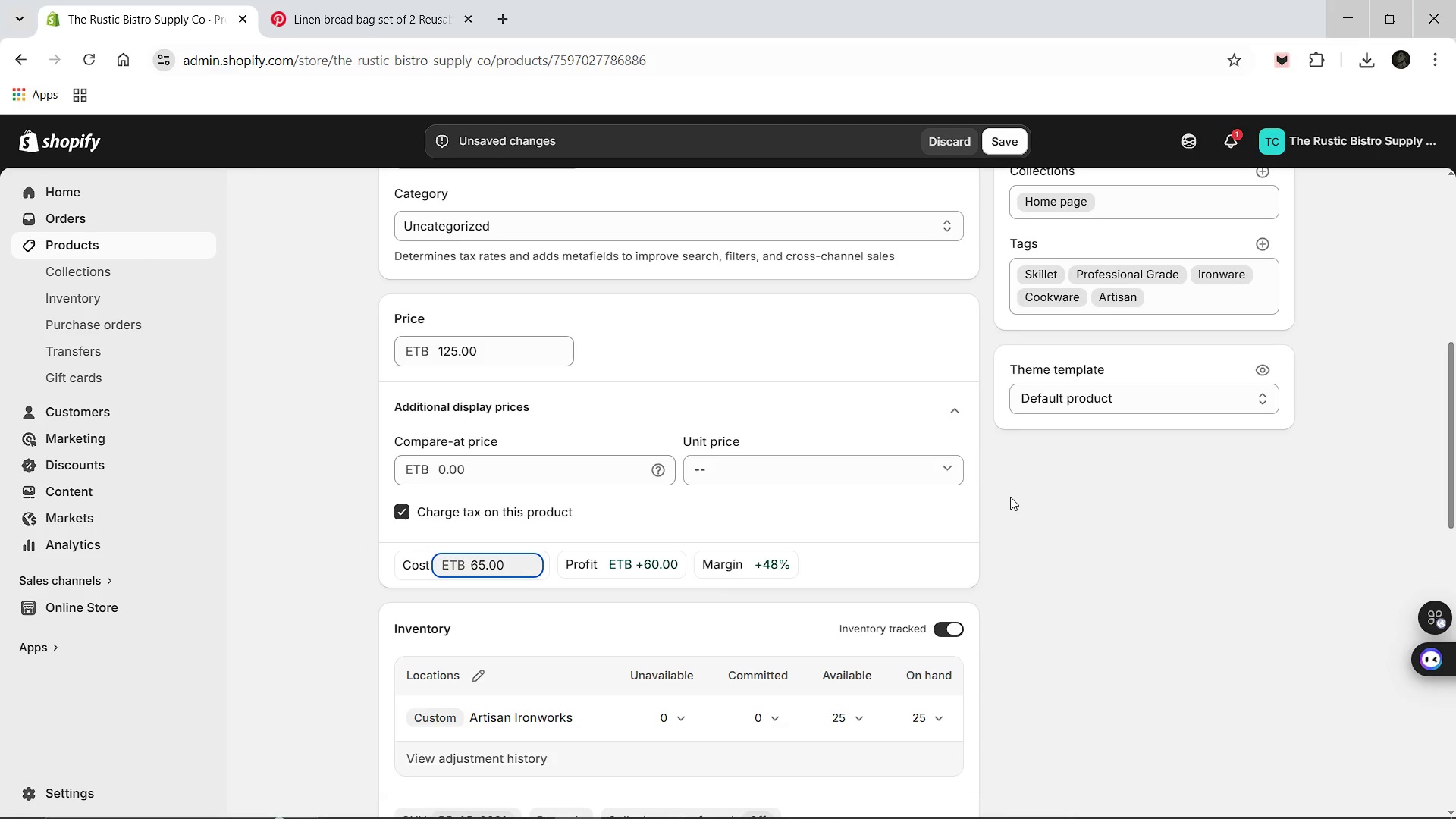 
left_click([990, 140])
 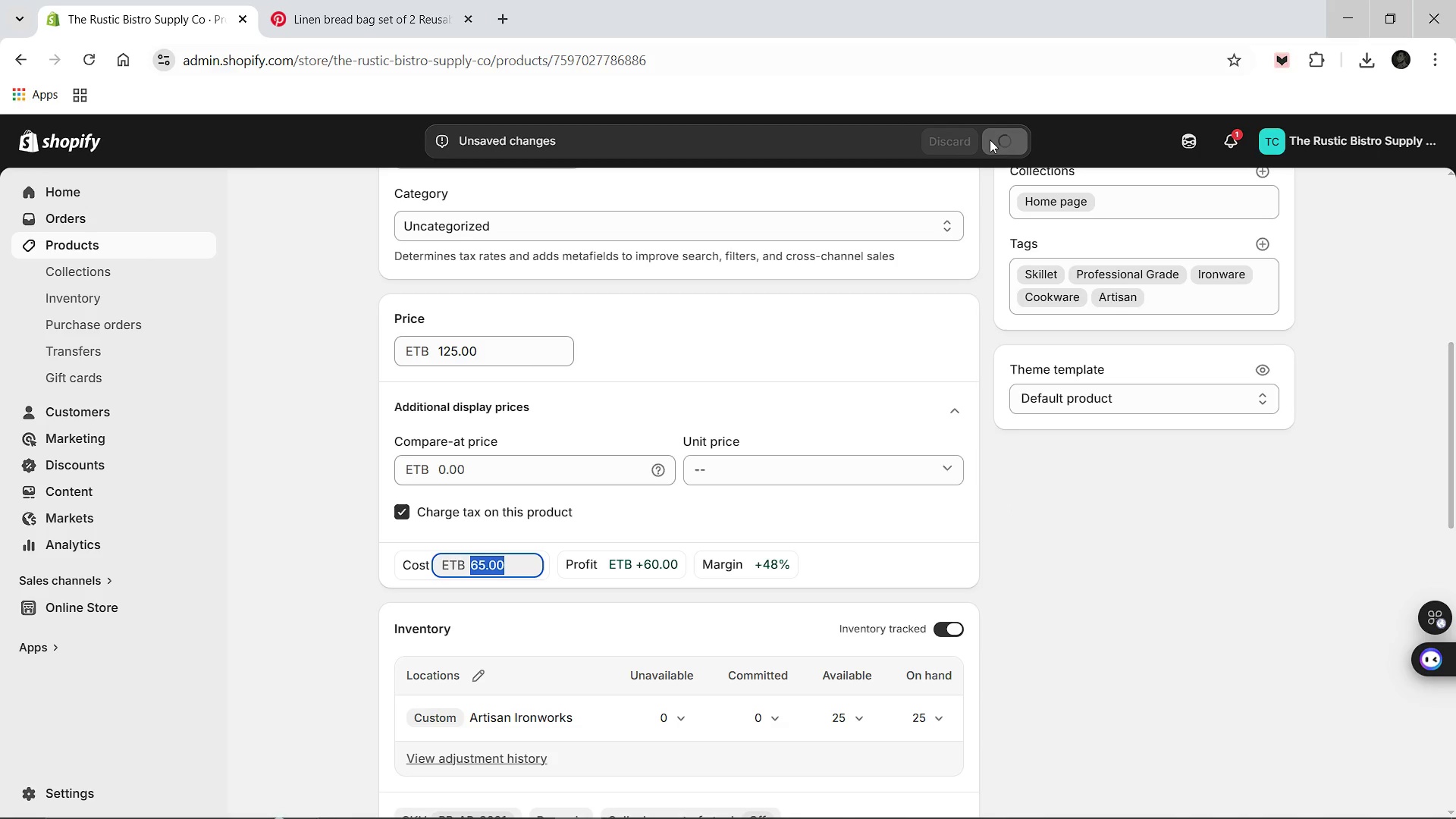 
wait(7.53)
 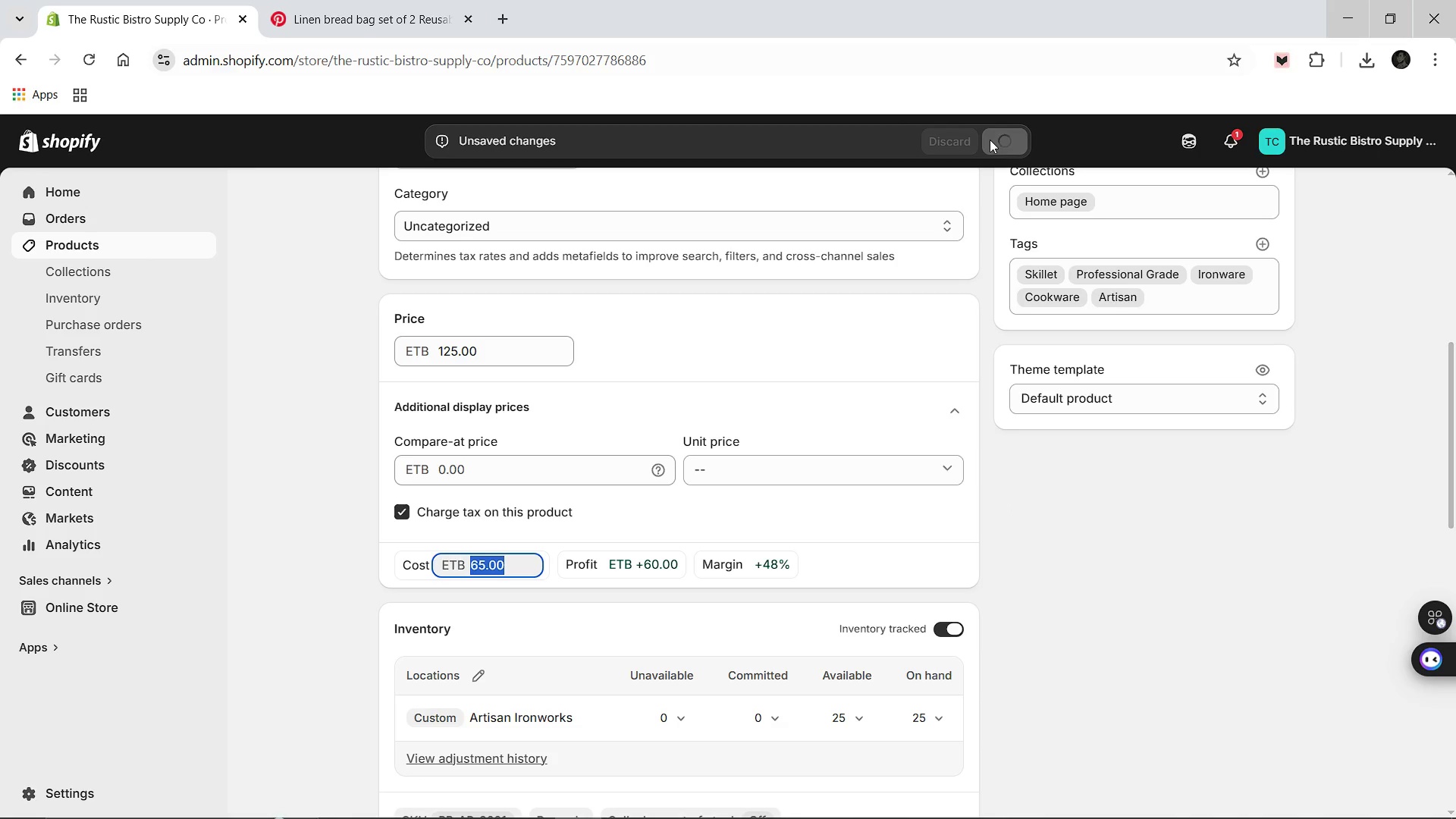 
scroll: coordinate [864, 453], scroll_direction: down, amount: 12.0
 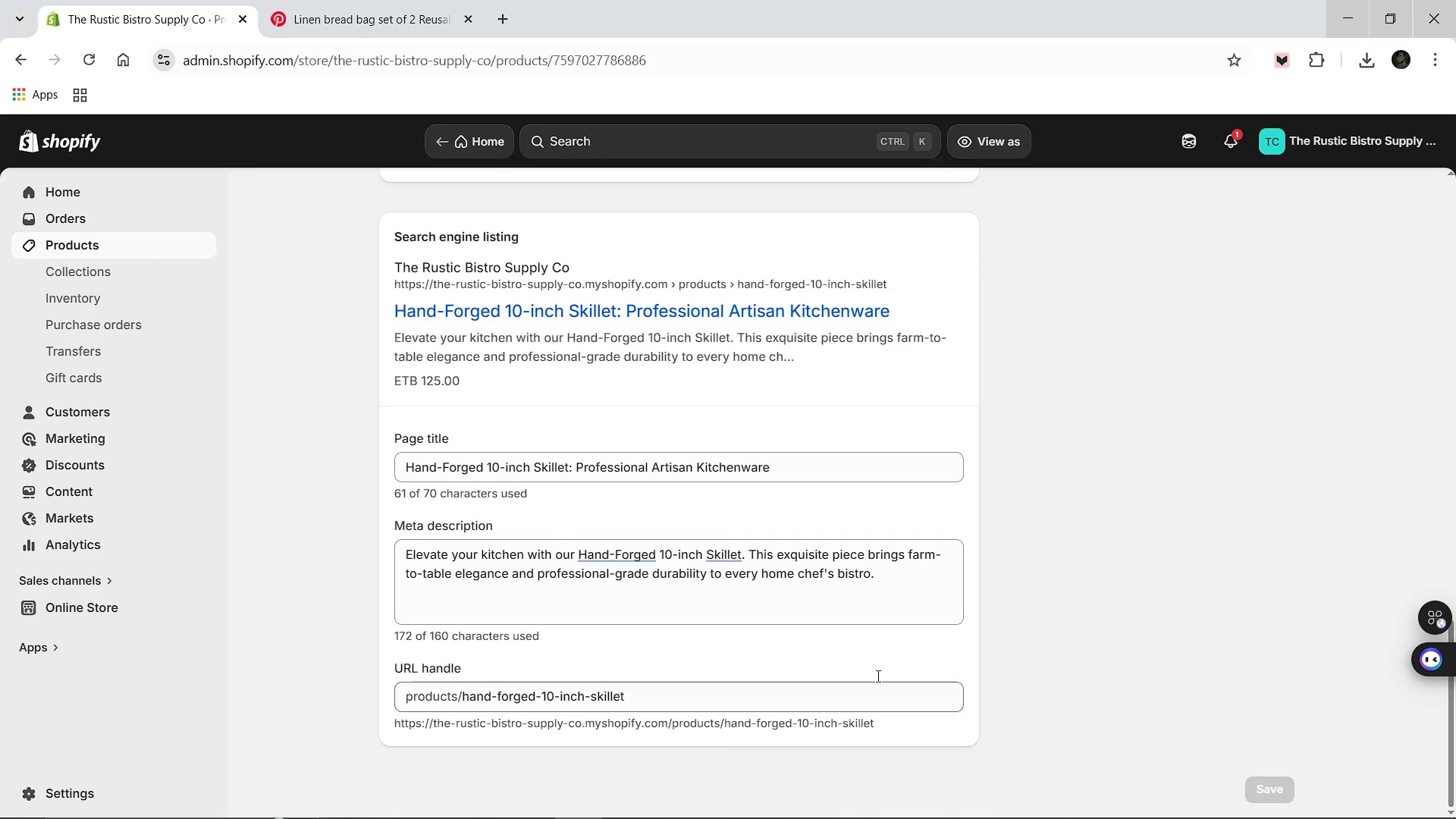 
scroll: coordinate [885, 605], scroll_direction: up, amount: 3.0
 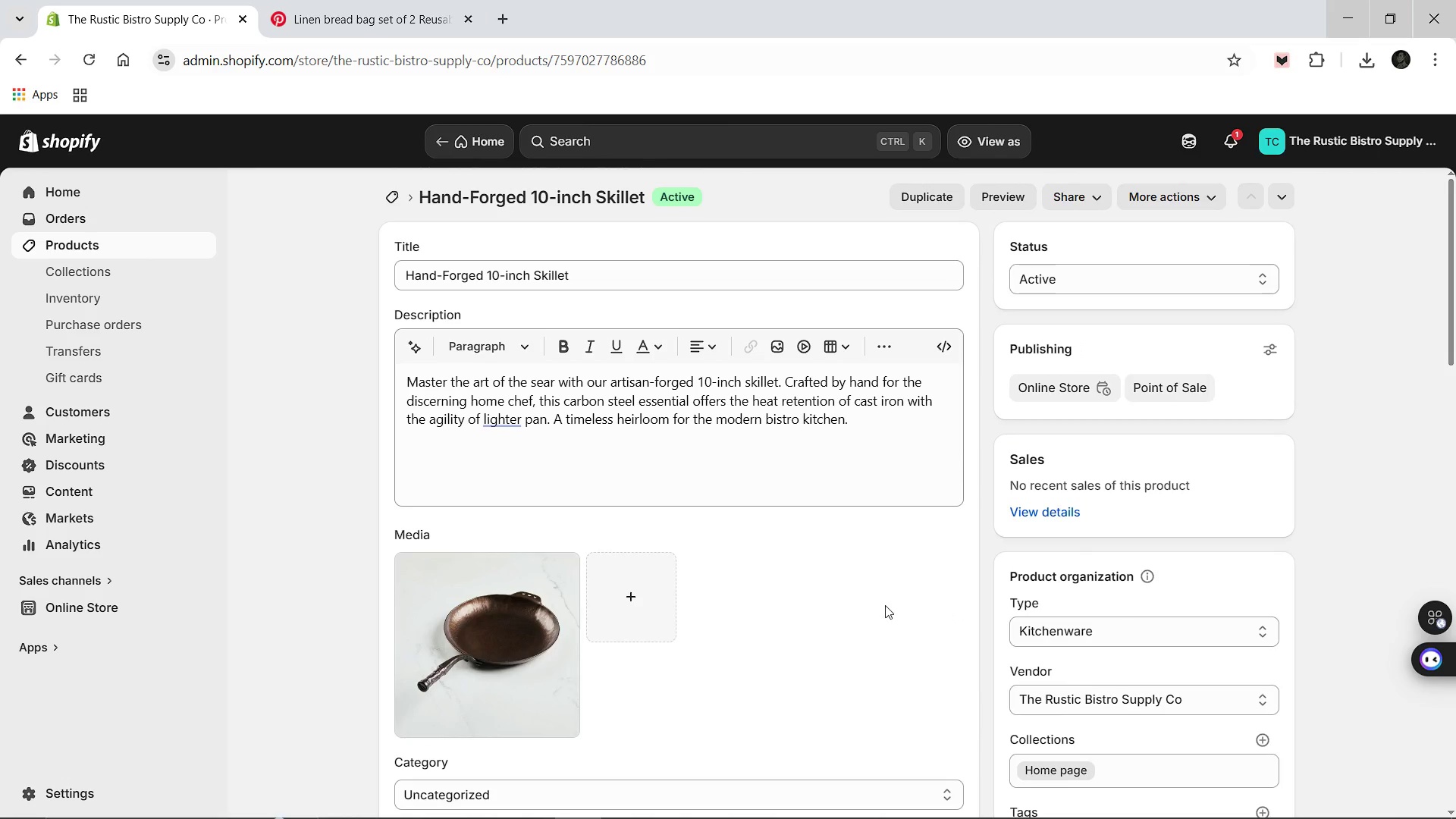 
wait(7.89)
 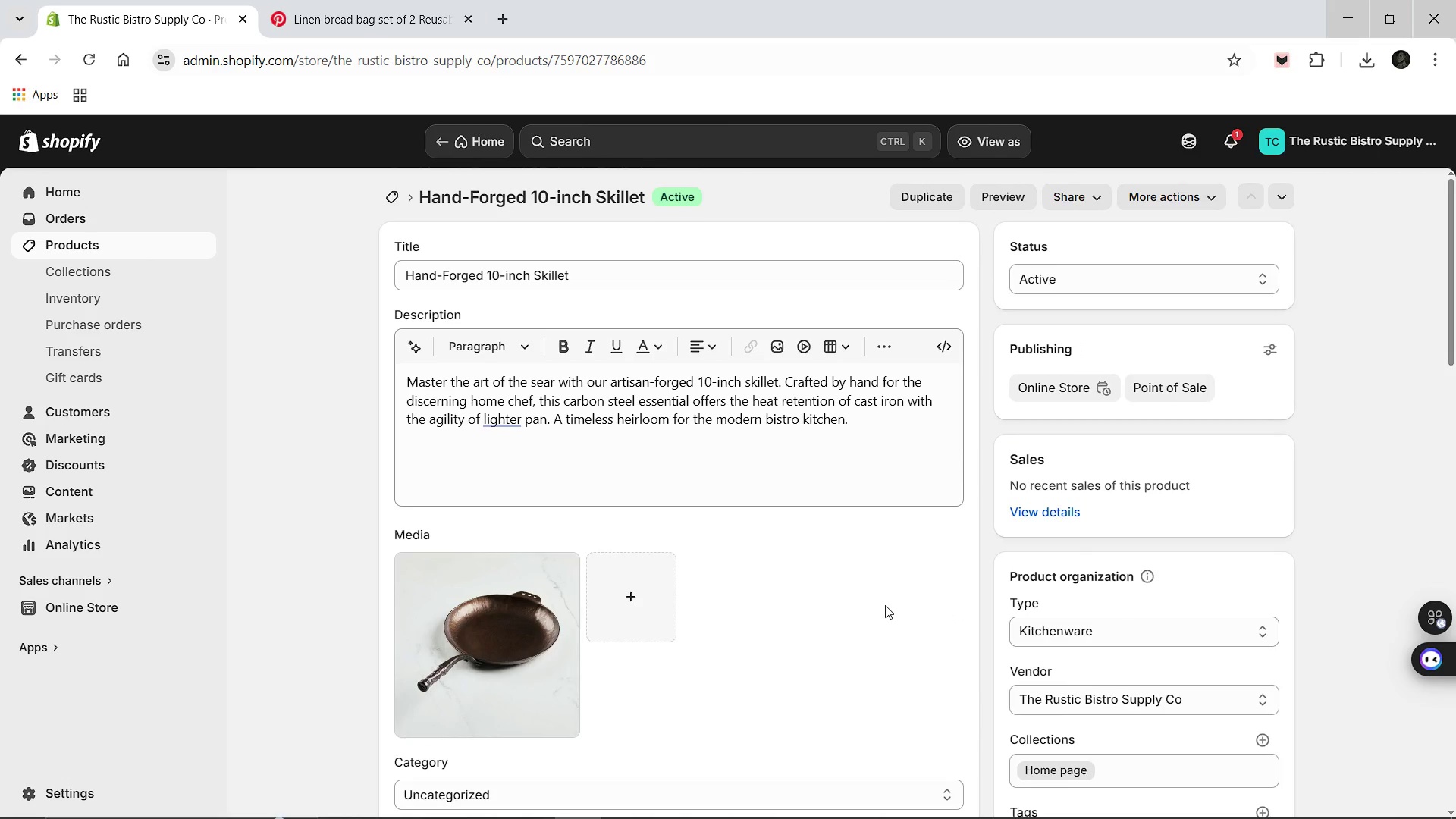 
left_click([388, 195])
 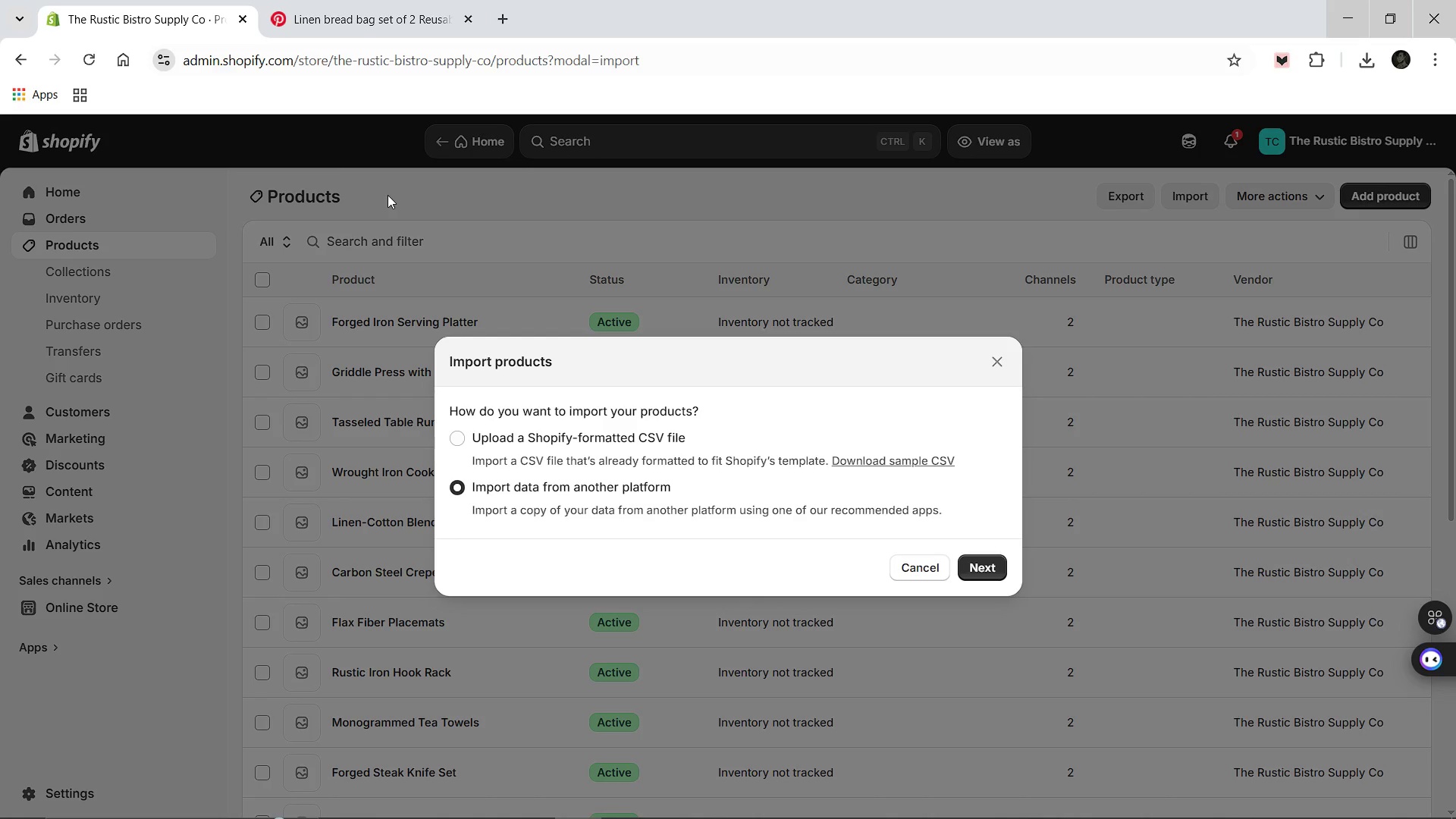 
wait(12.83)
 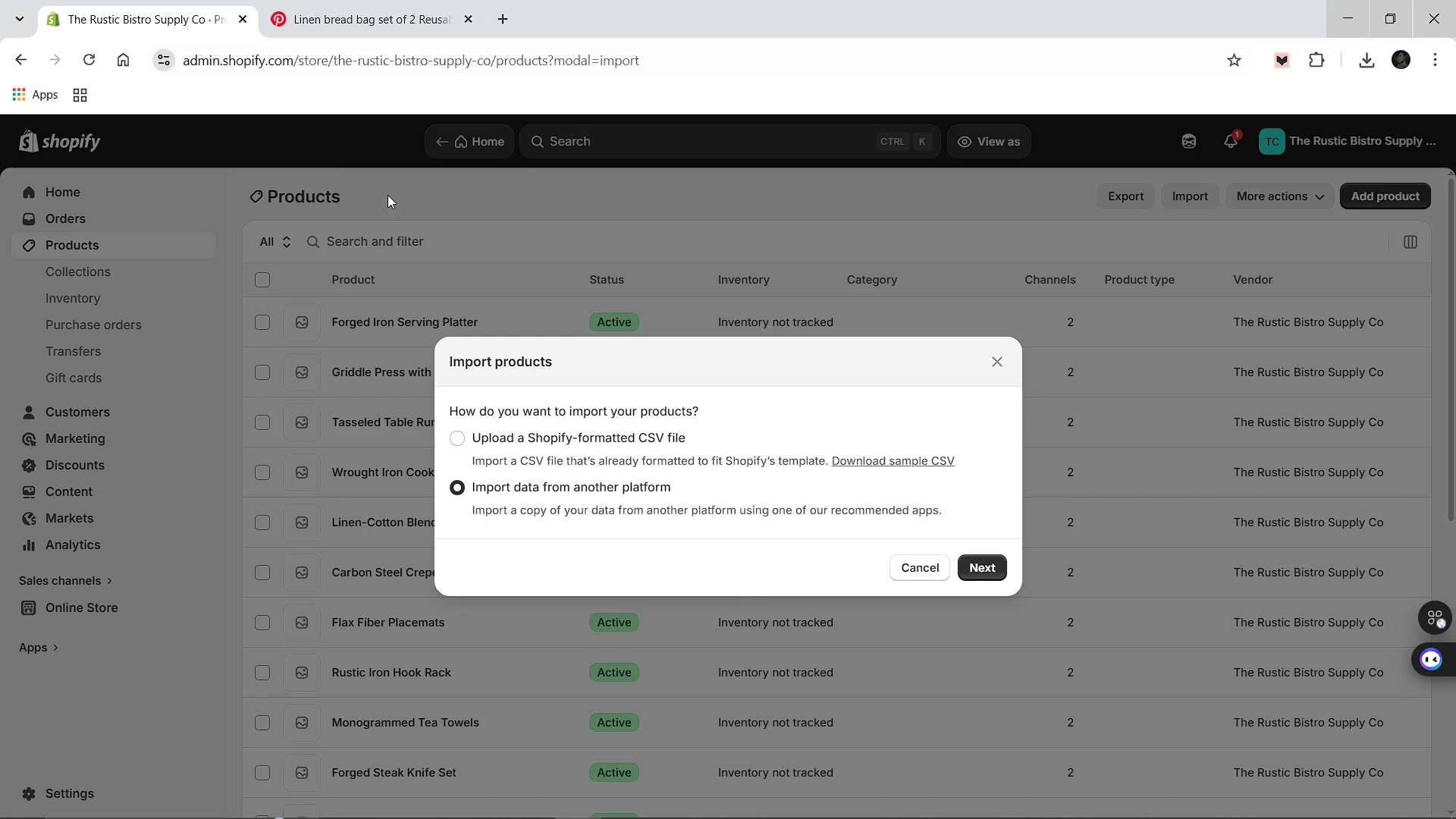 
left_click([995, 361])
 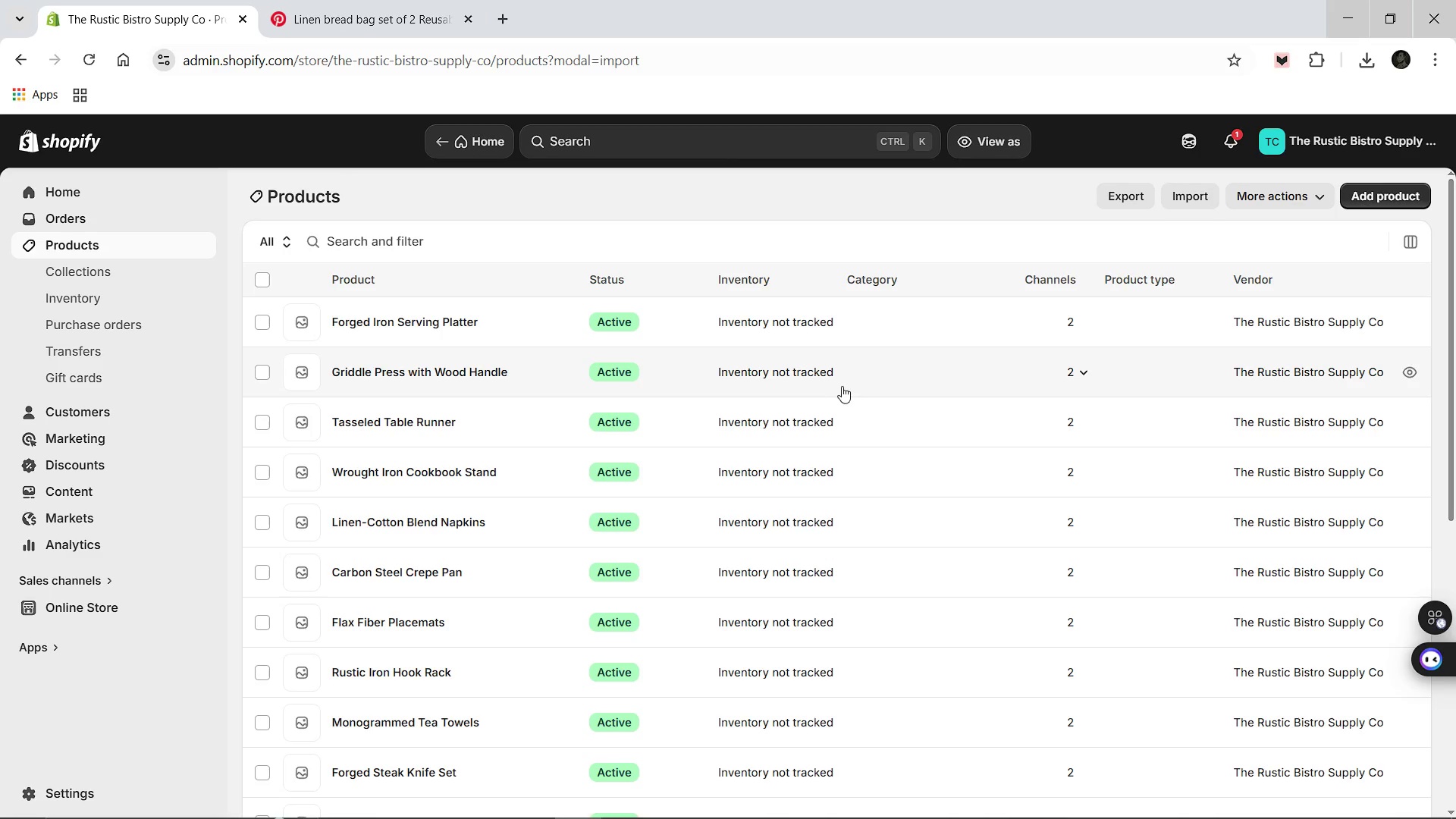 
scroll: coordinate [824, 391], scroll_direction: down, amount: 2.0
 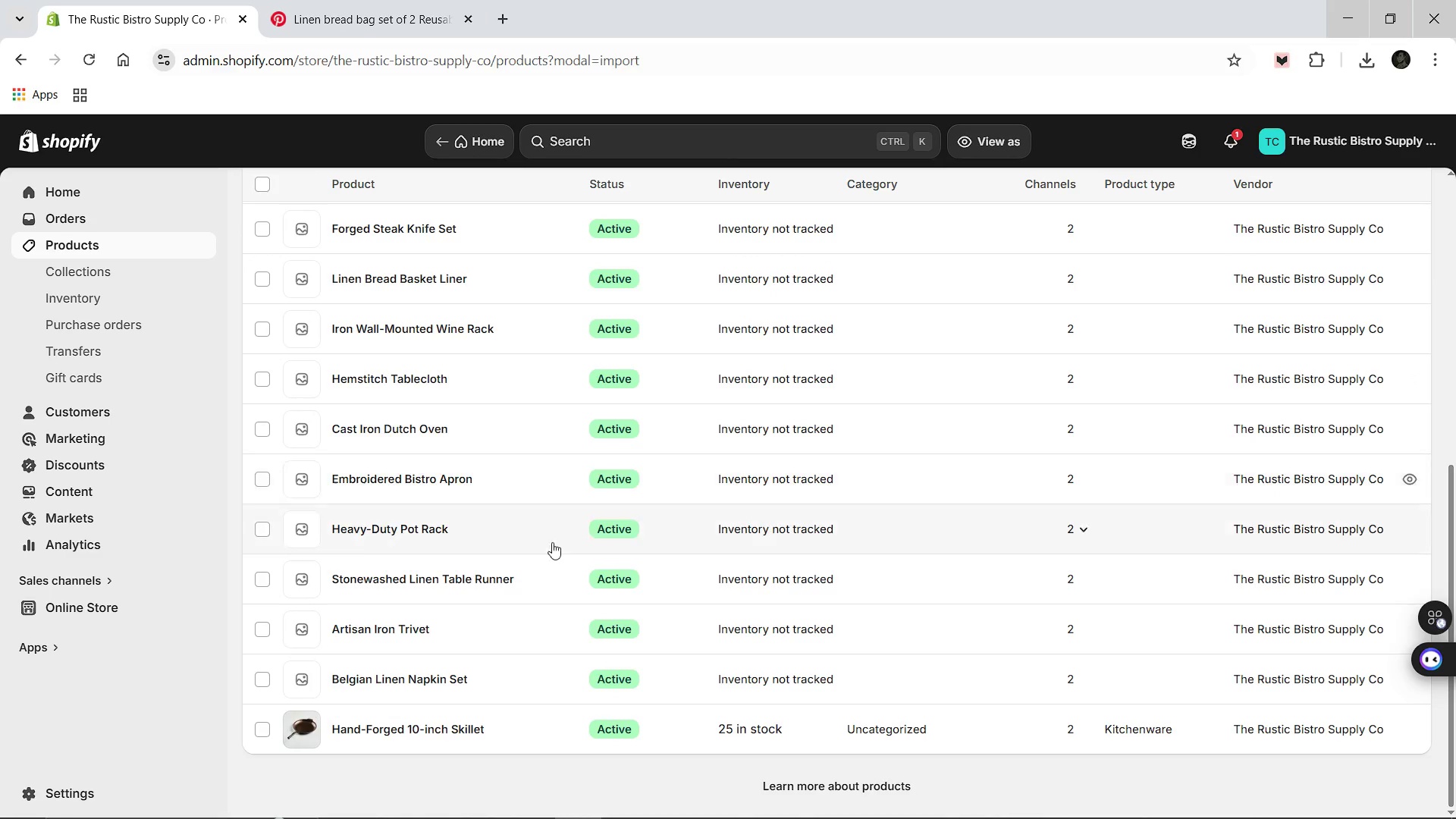 
left_click([383, 679])
 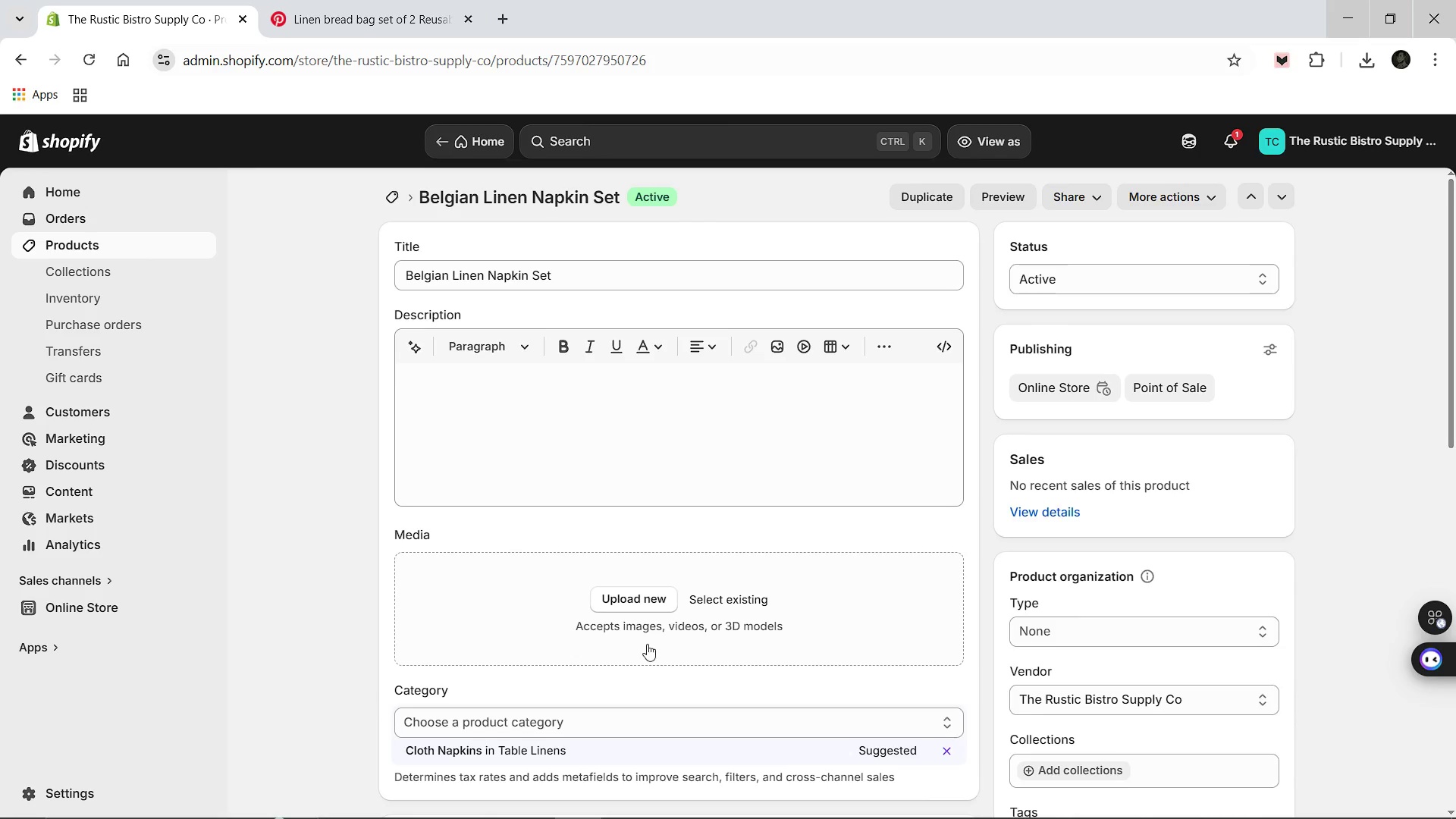 
wait(16.14)
 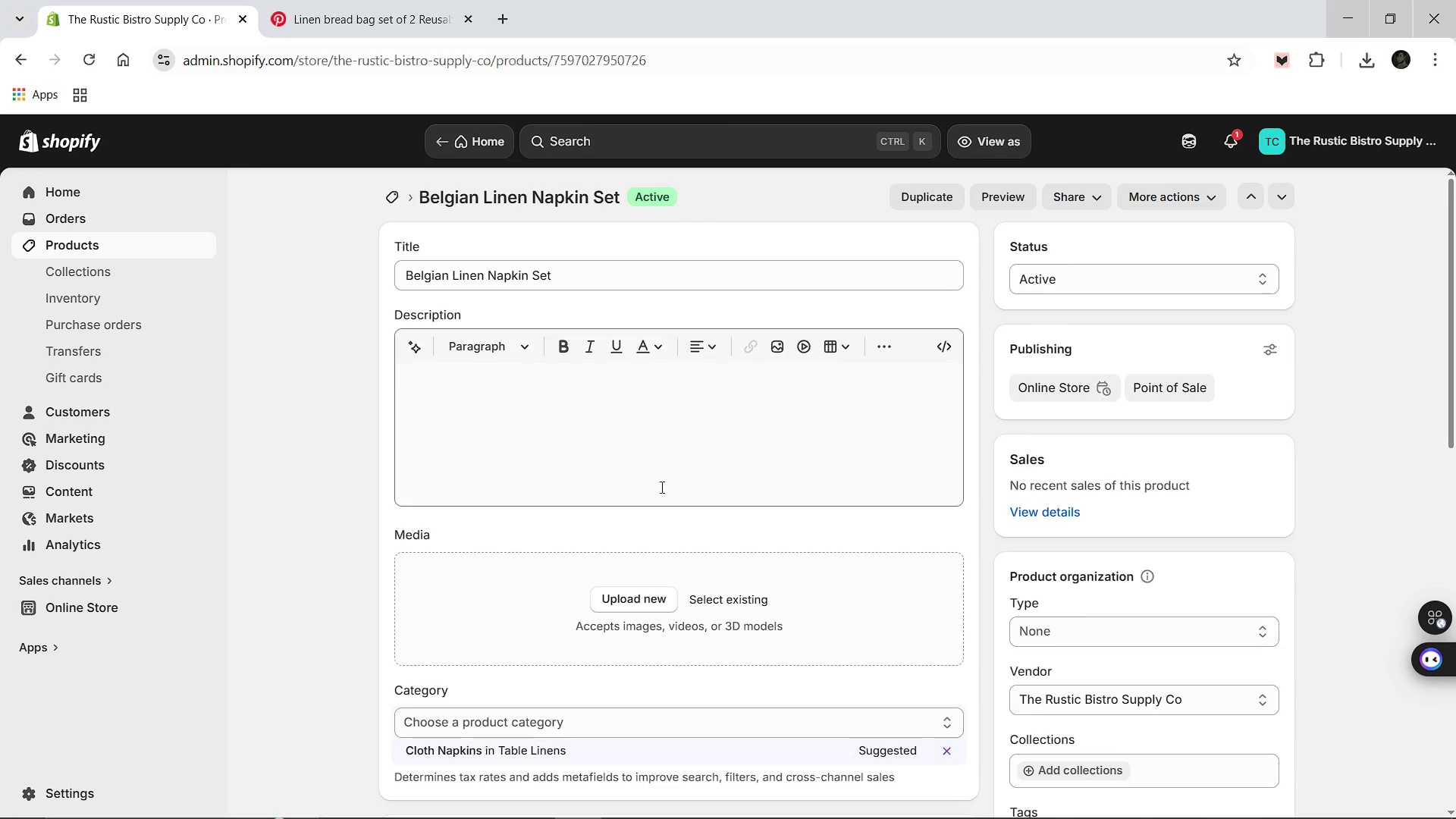 
type(Be)
key(Backspace)
type(ring the tactile elegance of fine dining to your tables. These 100% authentic be)
key(Backspace)
key(Backspace)
type(Belgian linen napkins are stonewashed)
 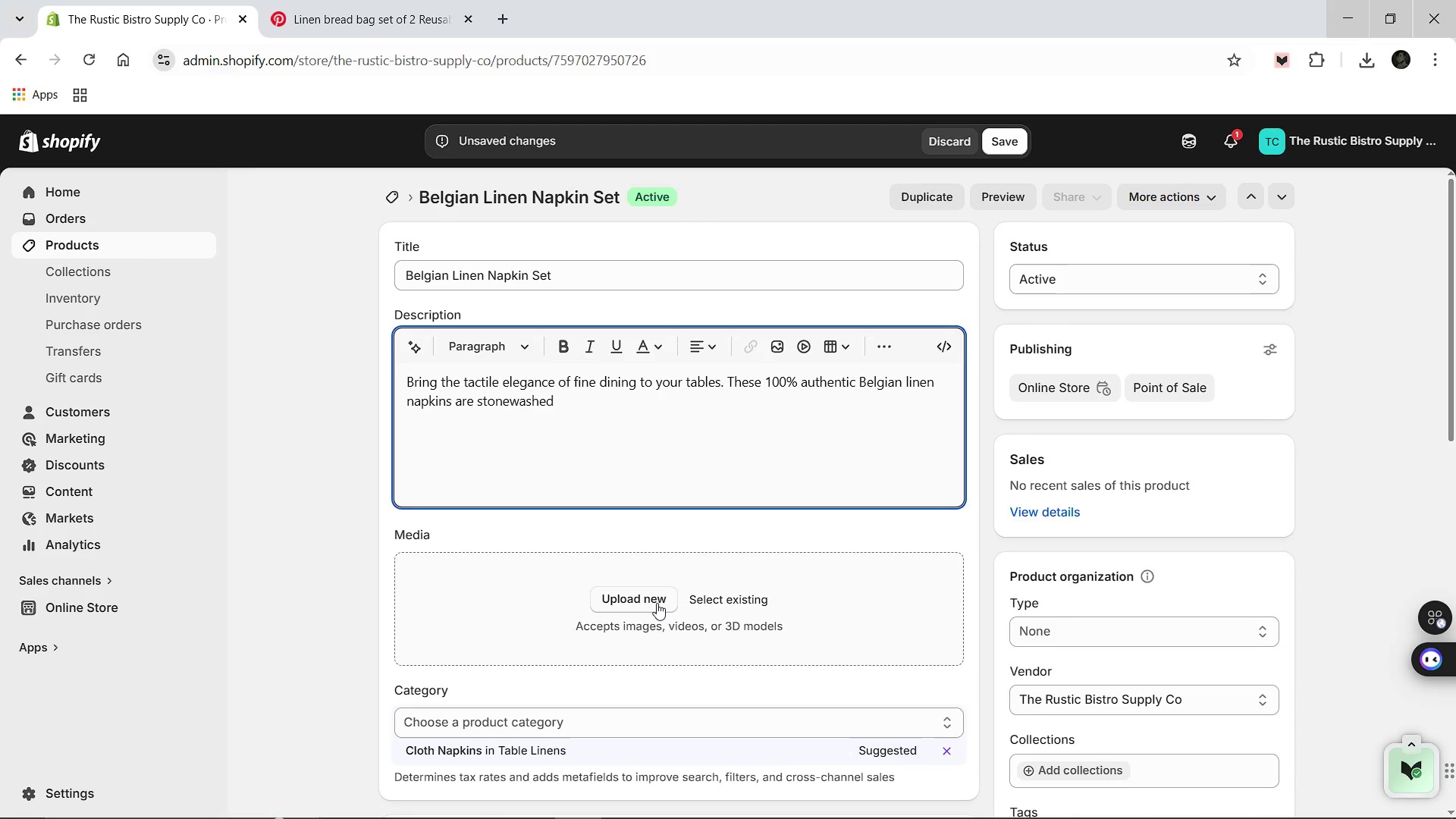 
type( for a soft, lived-in feel that maintains a crisp )
key(Backspace)
type(, sophisticated silhouette,)
key(Backspace)
type(. Perfect for curated fr)
key(Backspace)
type(arm-to-table gatherings.)
 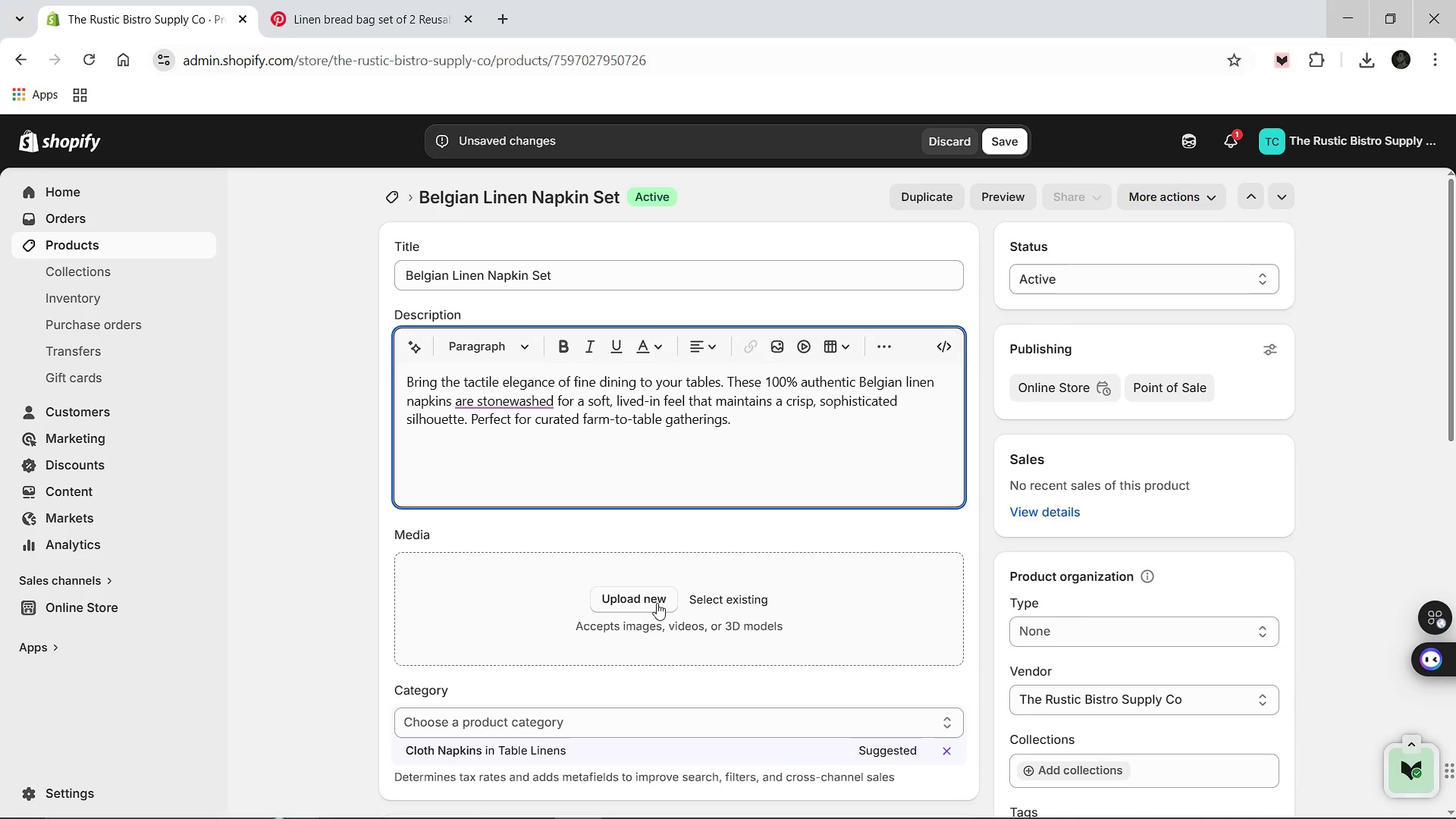 
scroll: coordinate [706, 563], scroll_direction: down, amount: 3.0
 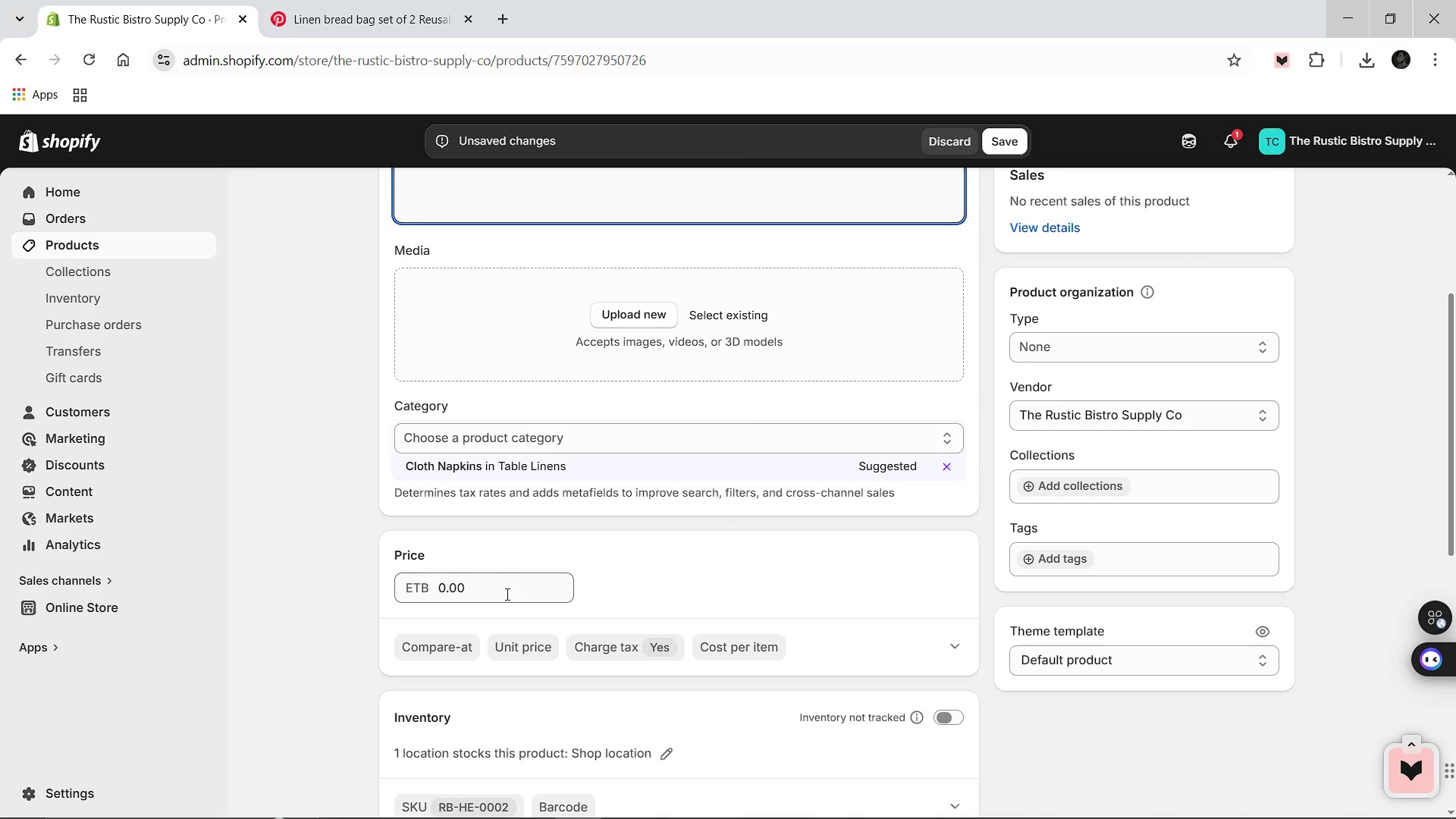 
left_click([506, 594])
 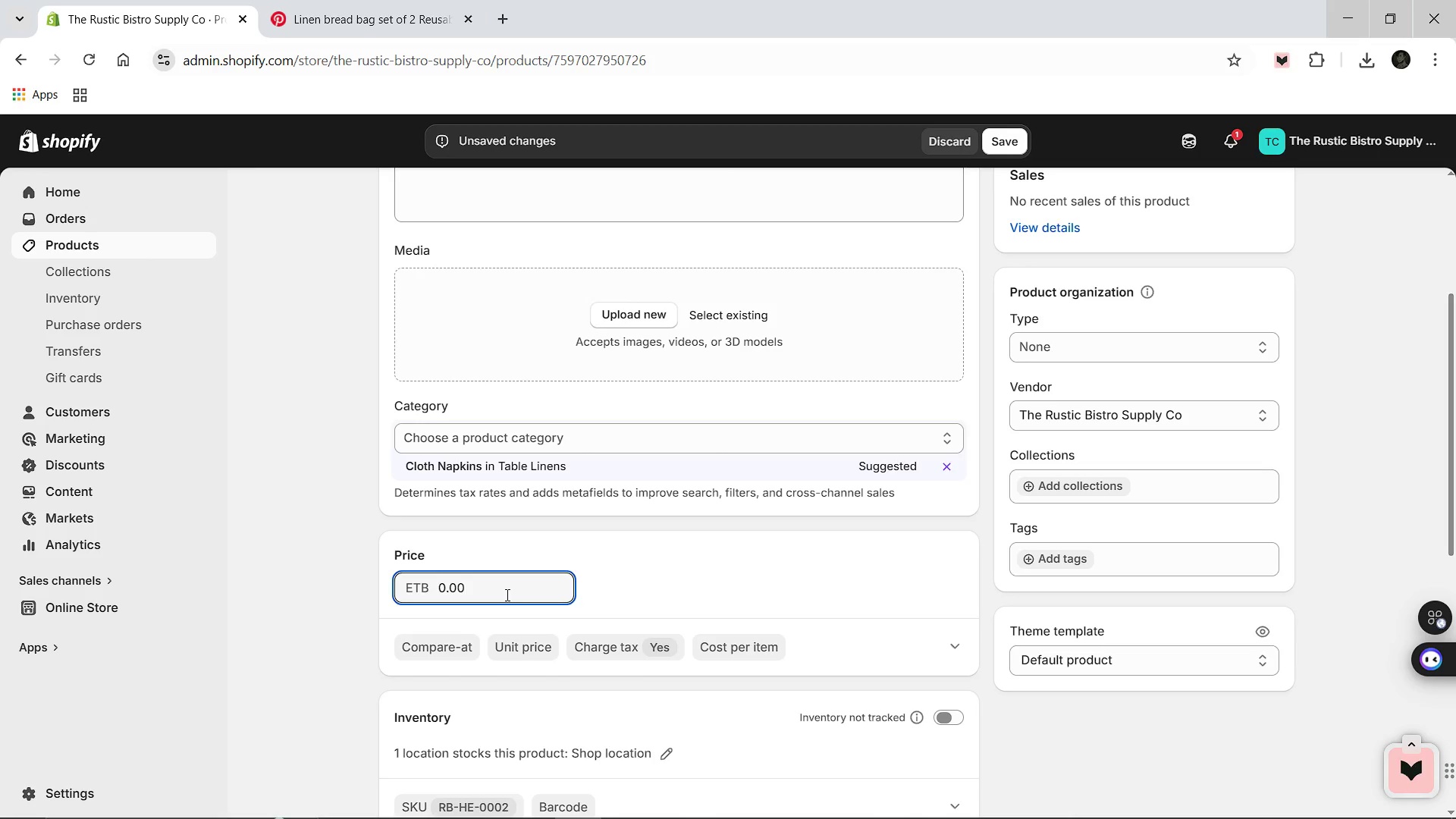 
key(Control+A)
 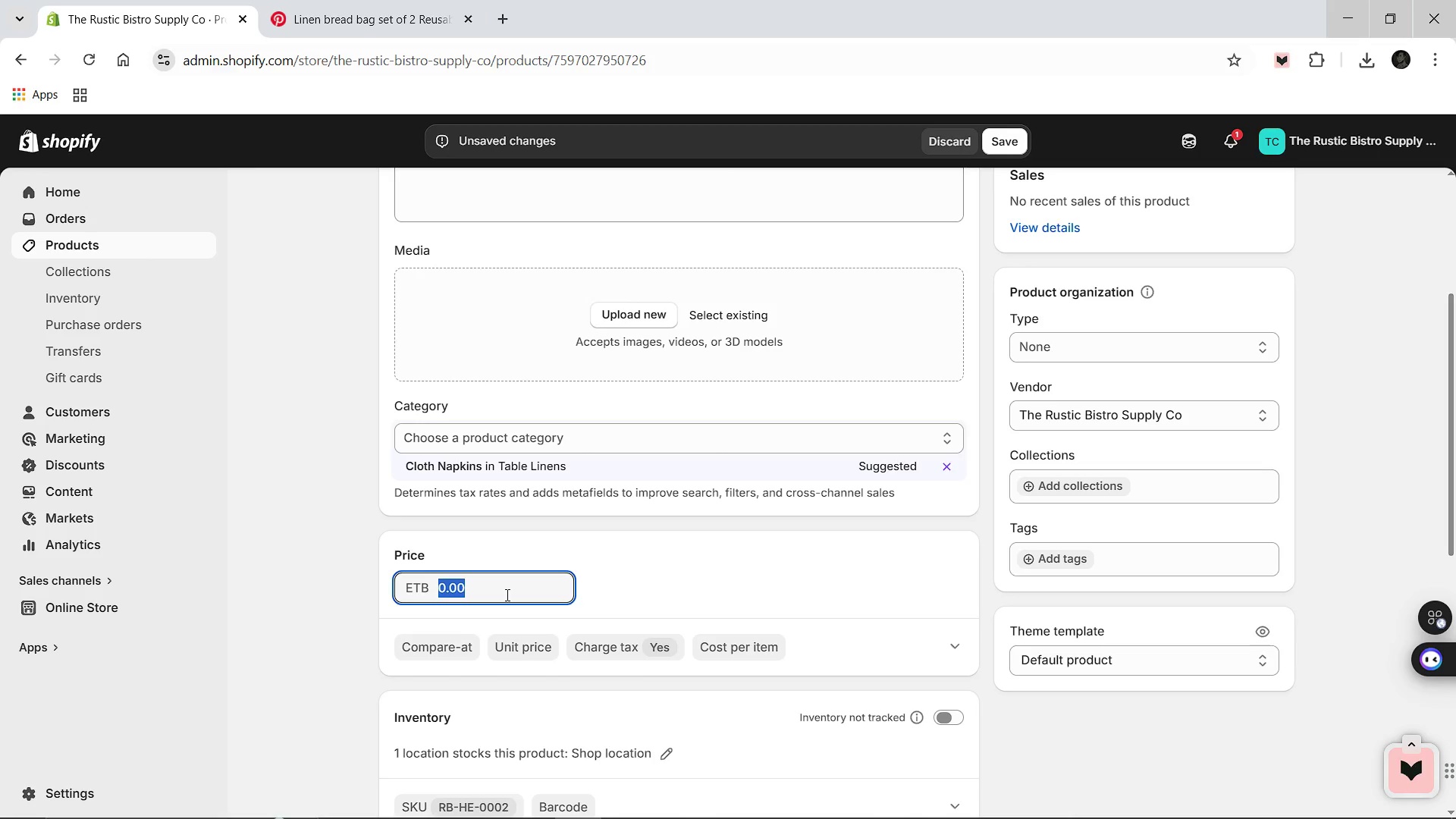 
type(22.50)
 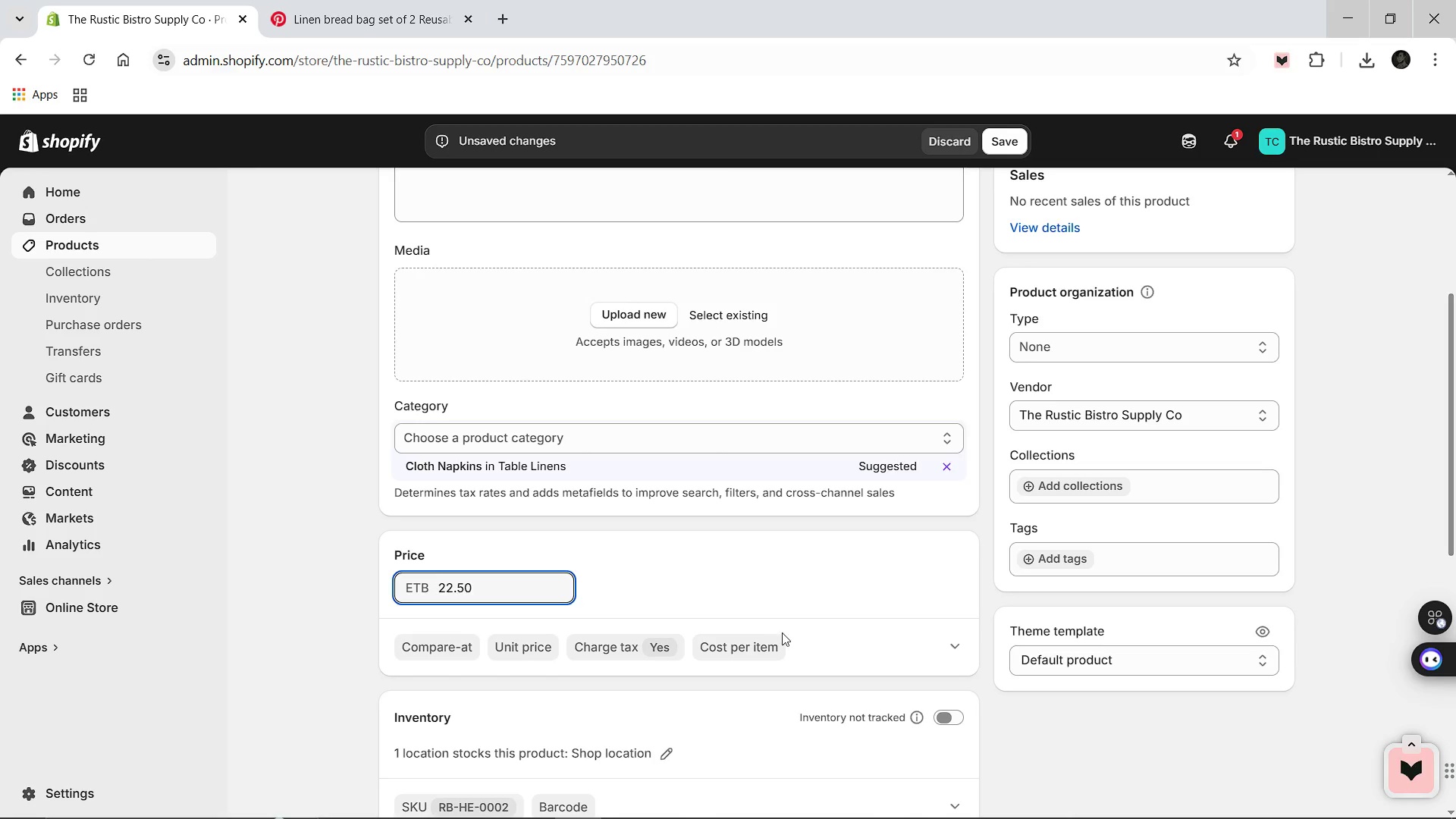 
left_click([761, 645])
 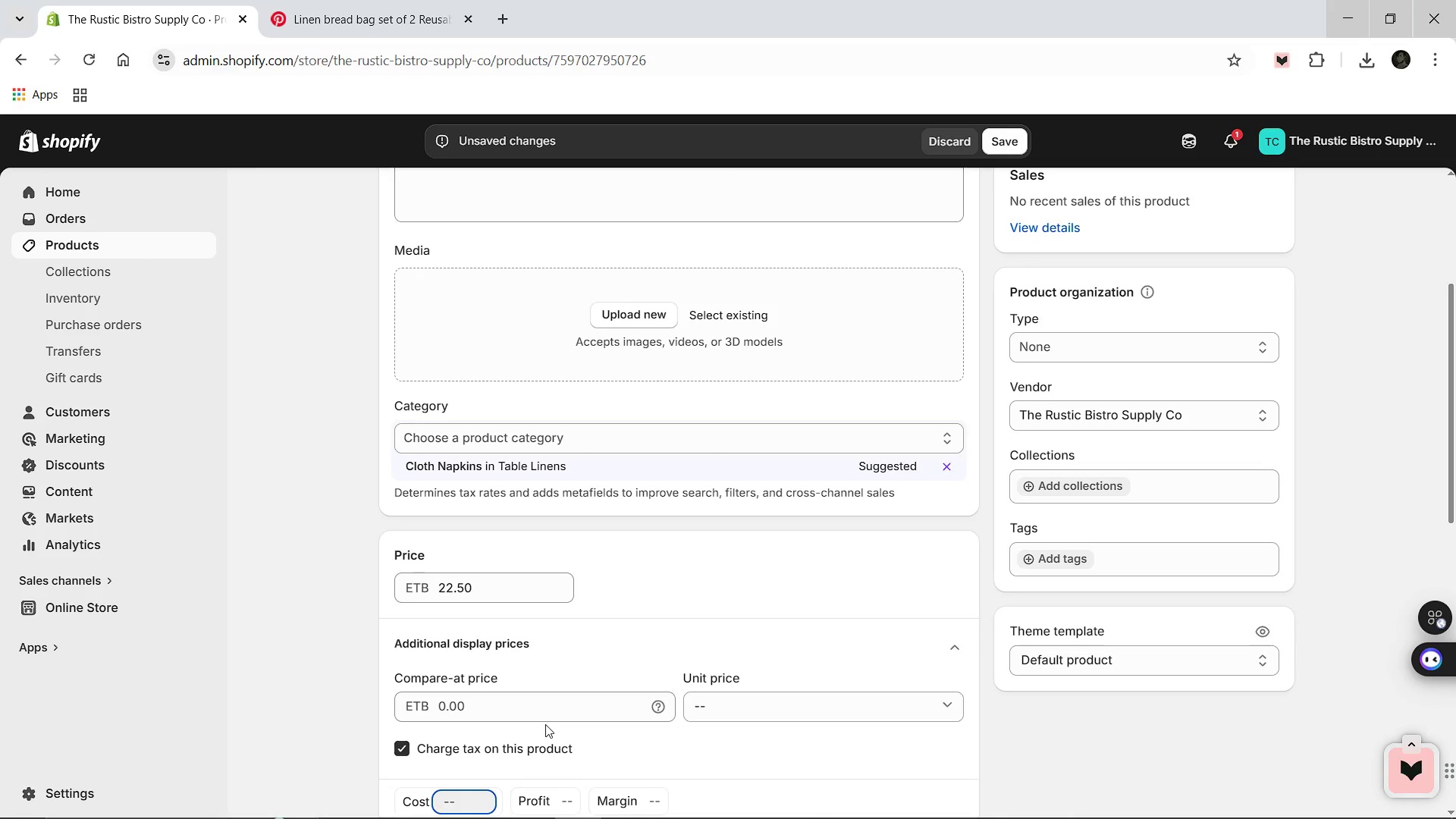 
type(48.00)
 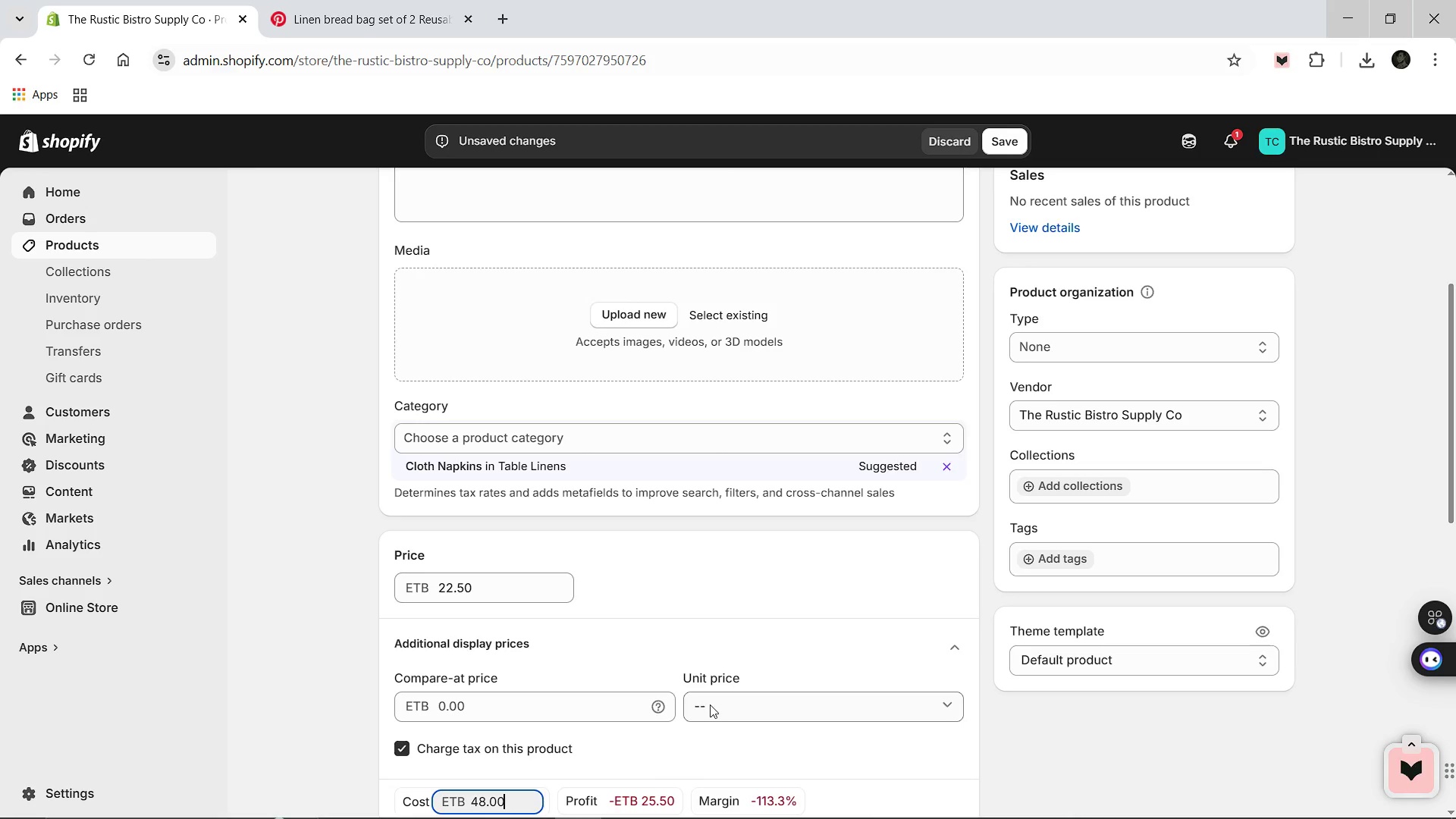 
scroll: coordinate [710, 704], scroll_direction: down, amount: 1.0
 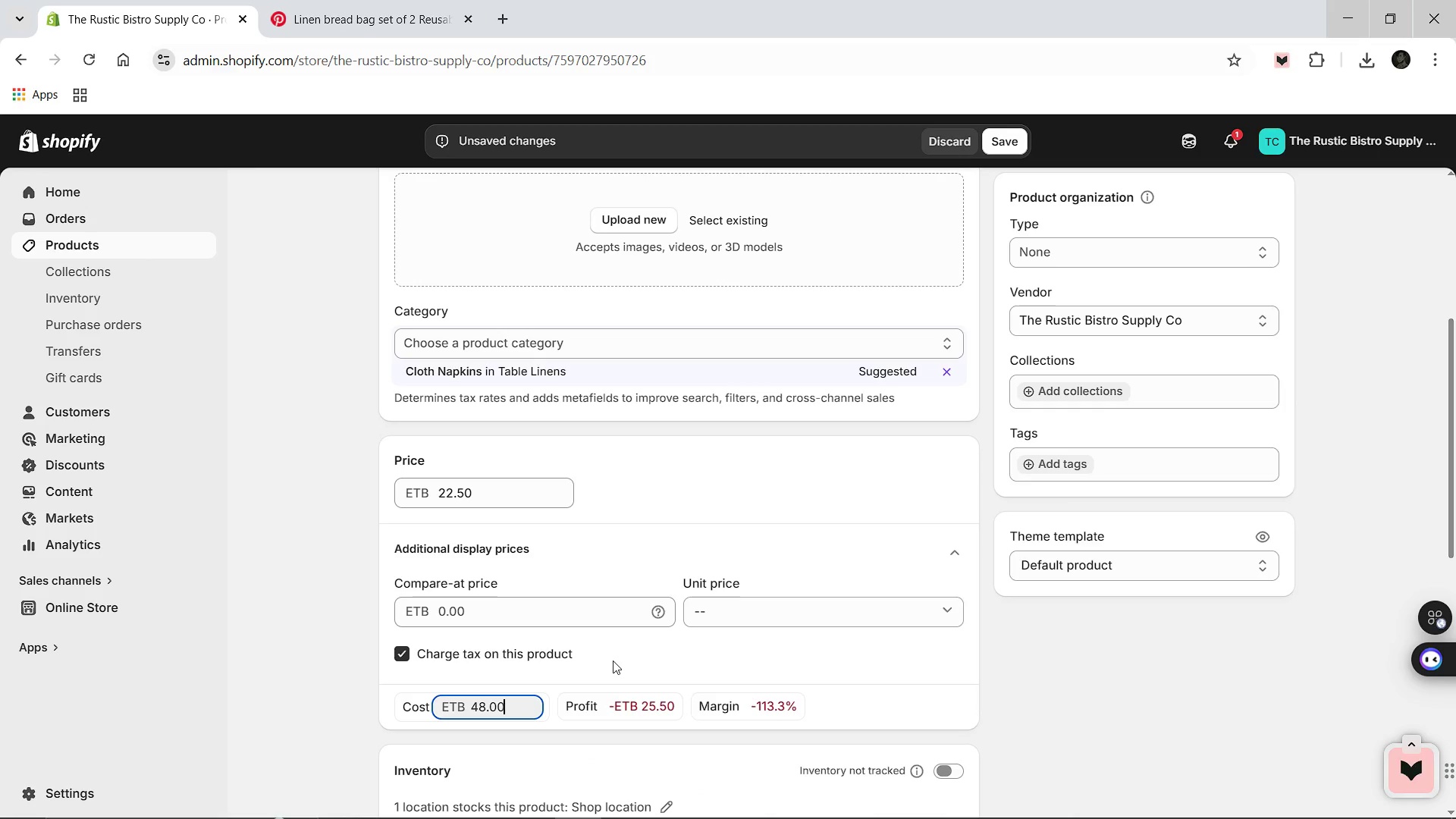 
left_click([730, 664])
 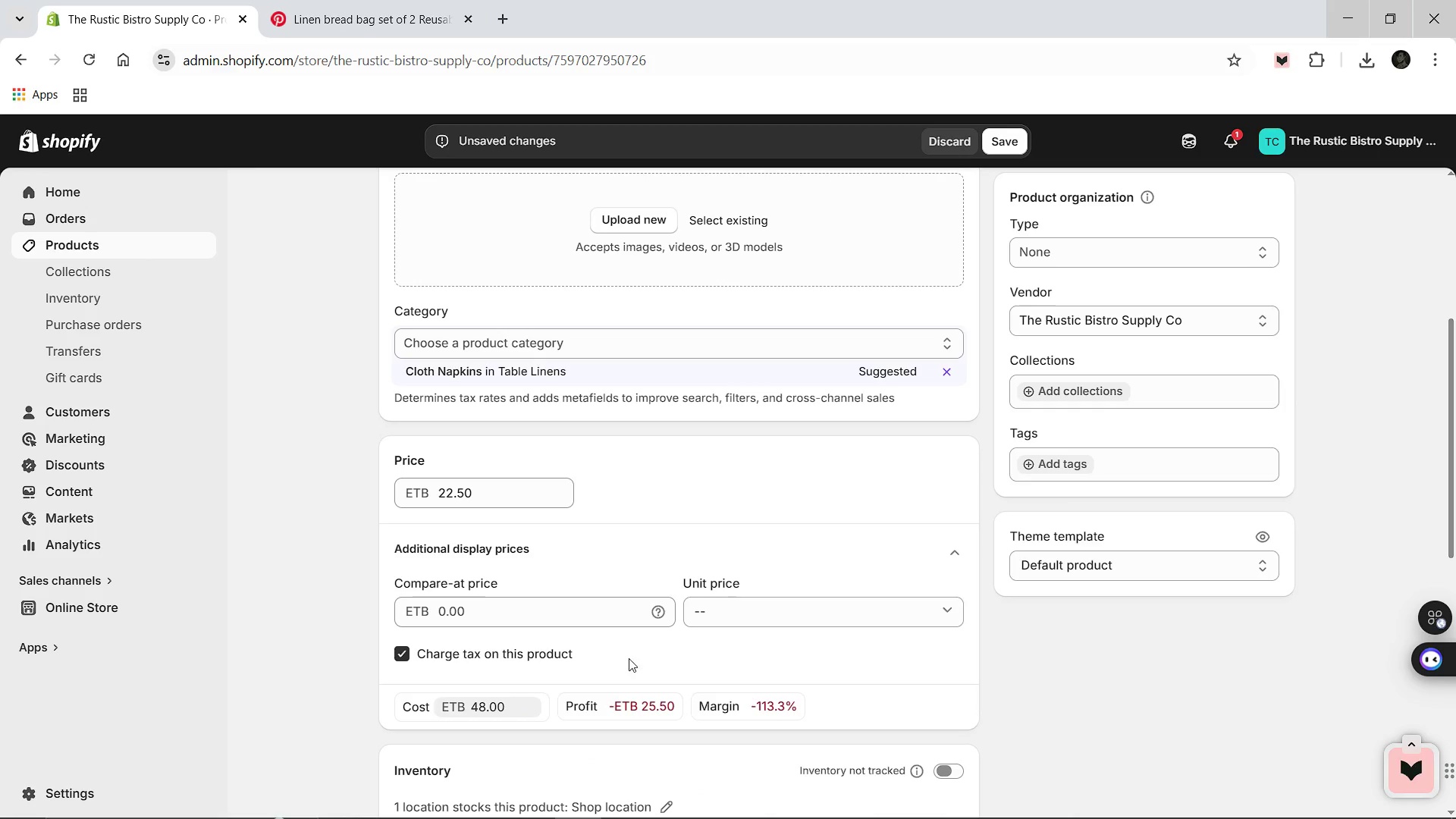 
scroll: coordinate [650, 635], scroll_direction: down, amount: 2.0
 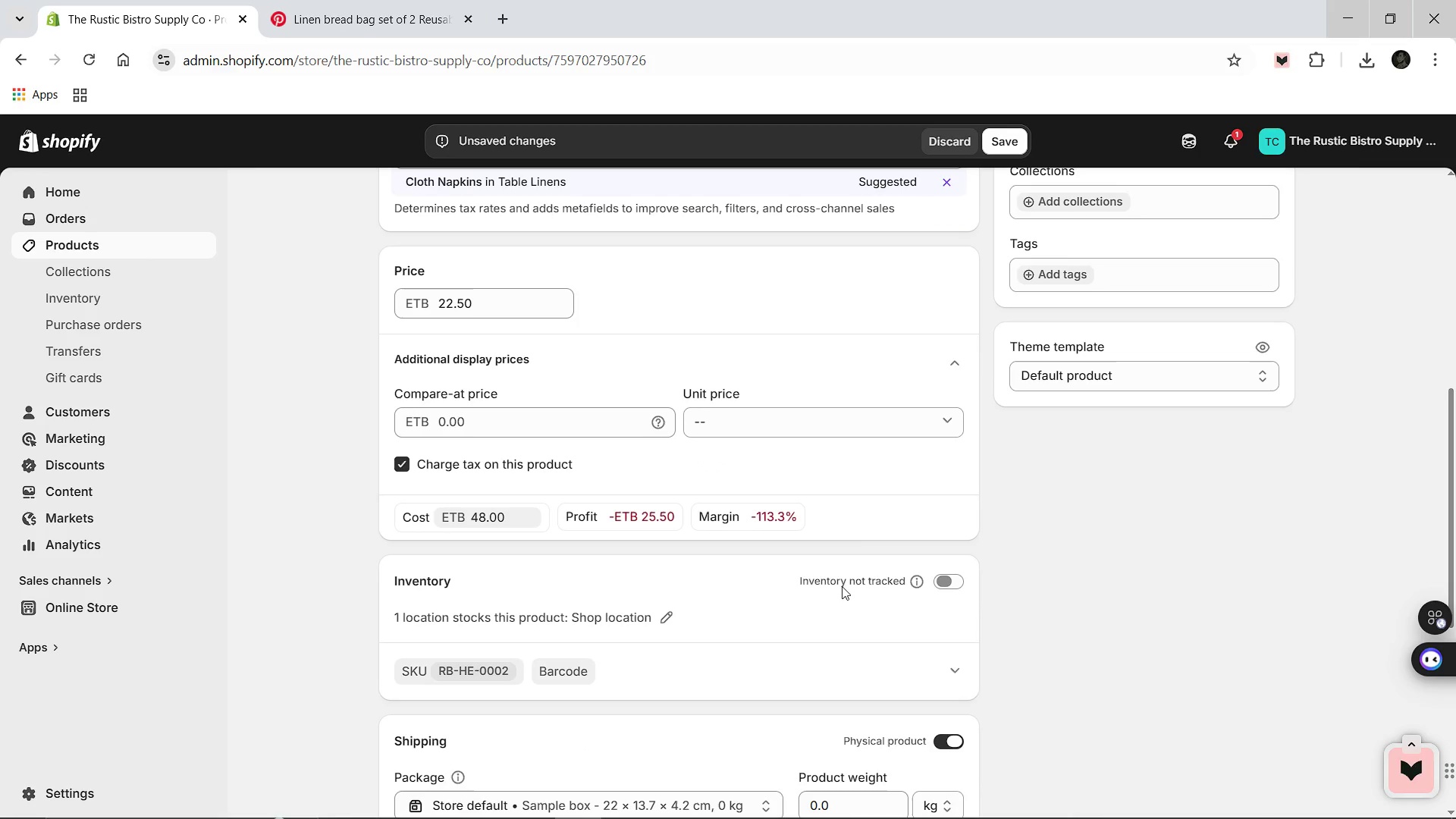 
left_click([940, 584])
 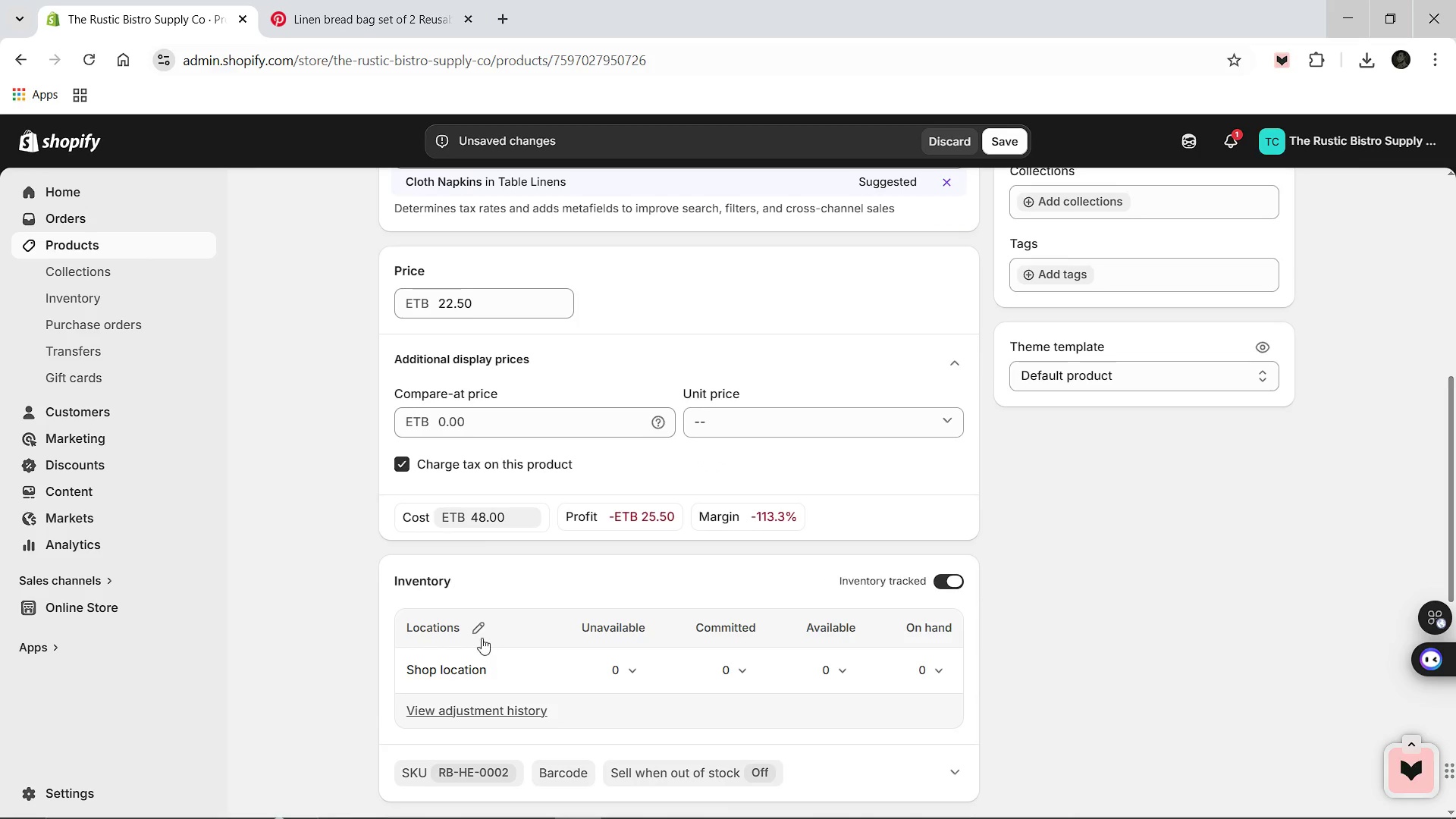 
left_click([482, 637])
 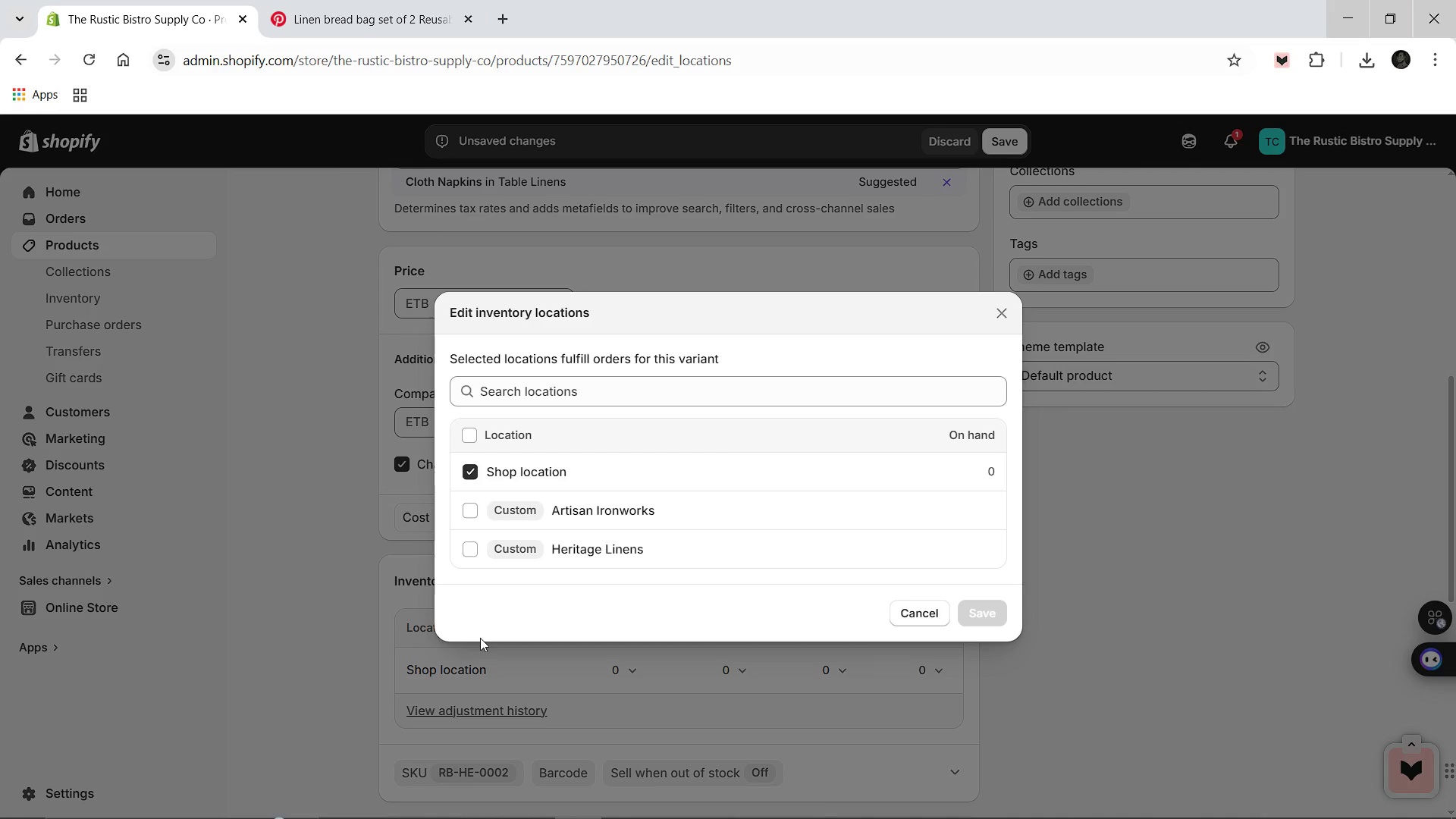 
wait(9.64)
 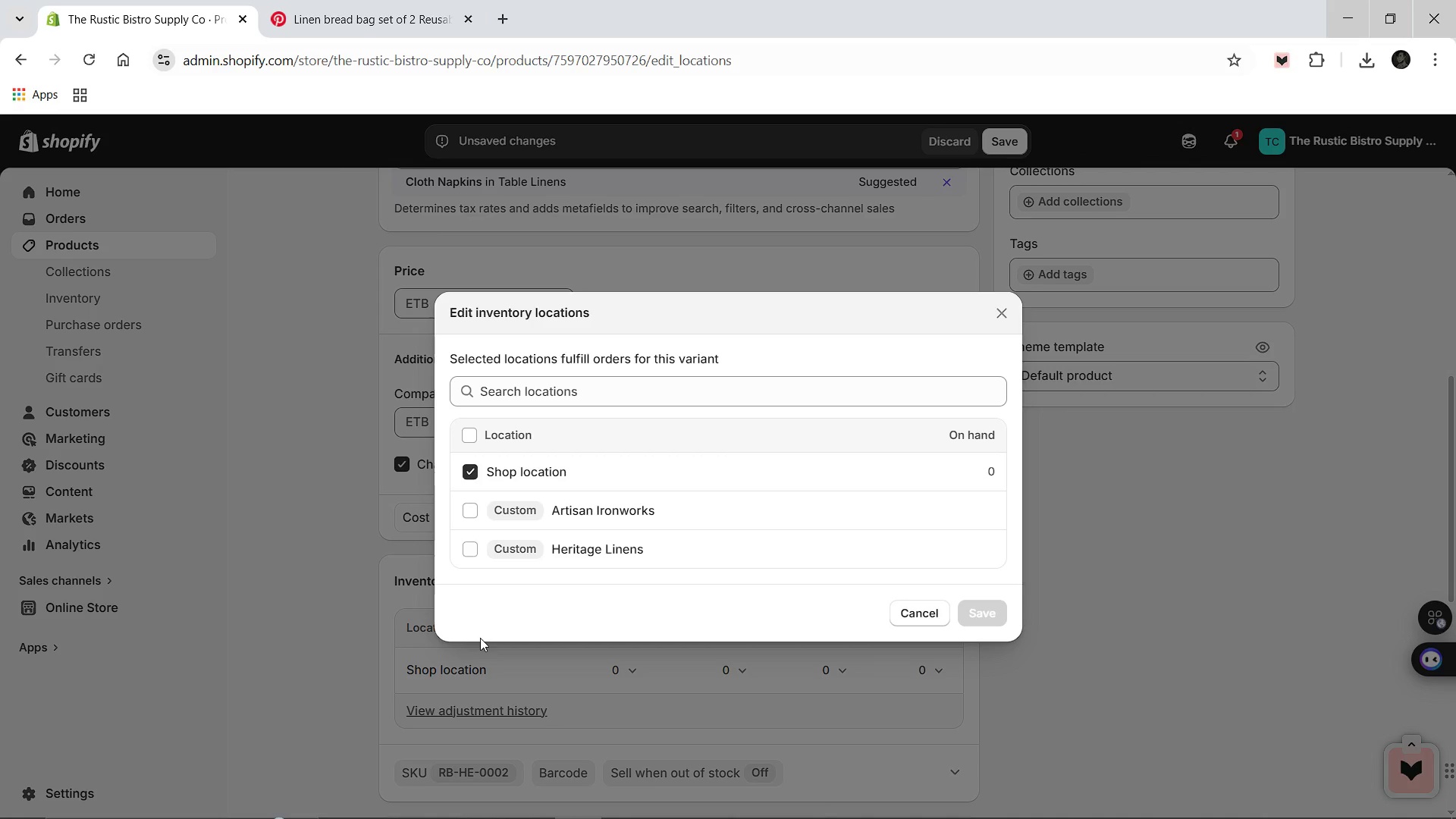 
left_click([469, 545])
 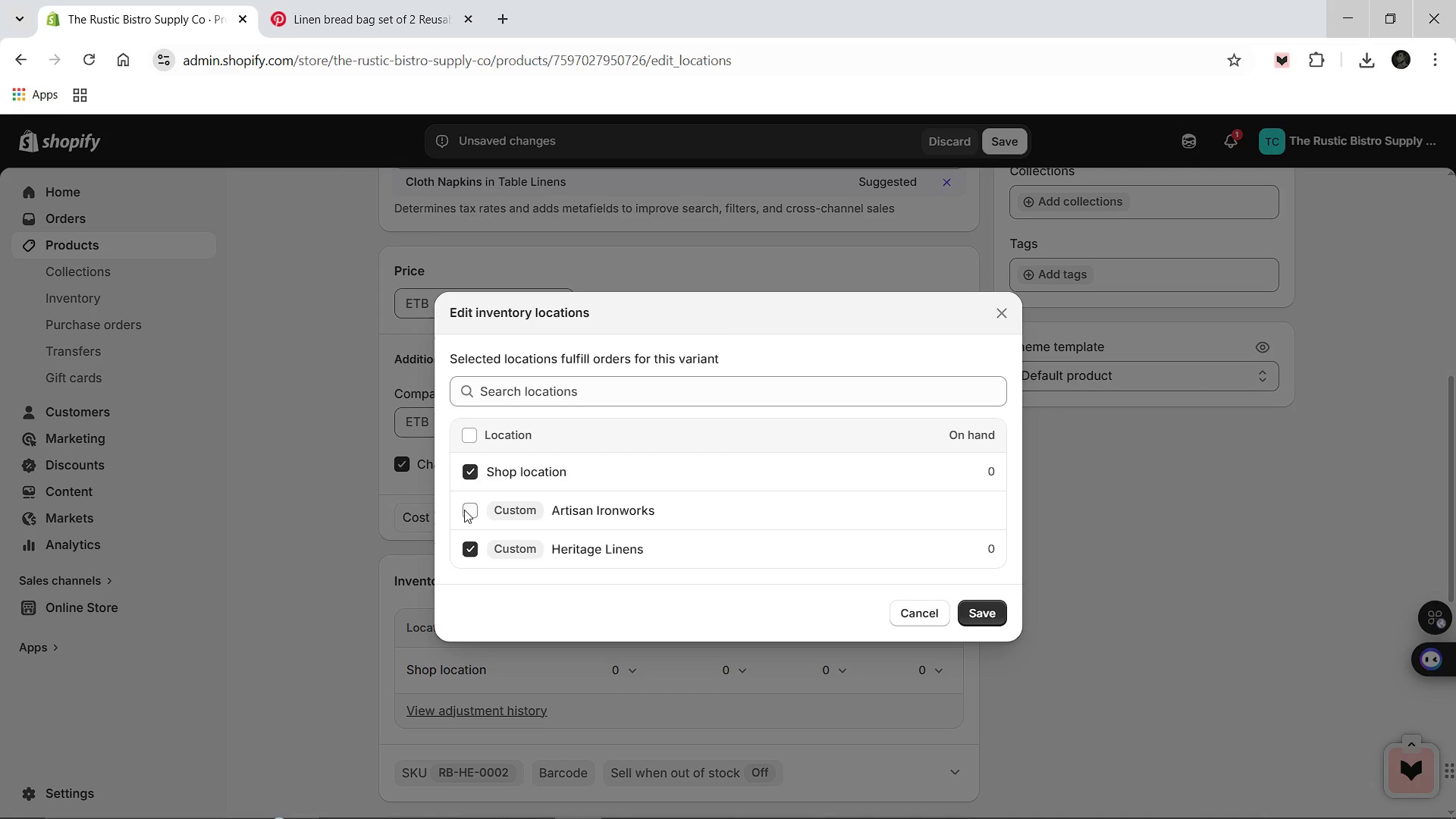 
left_click([464, 510])
 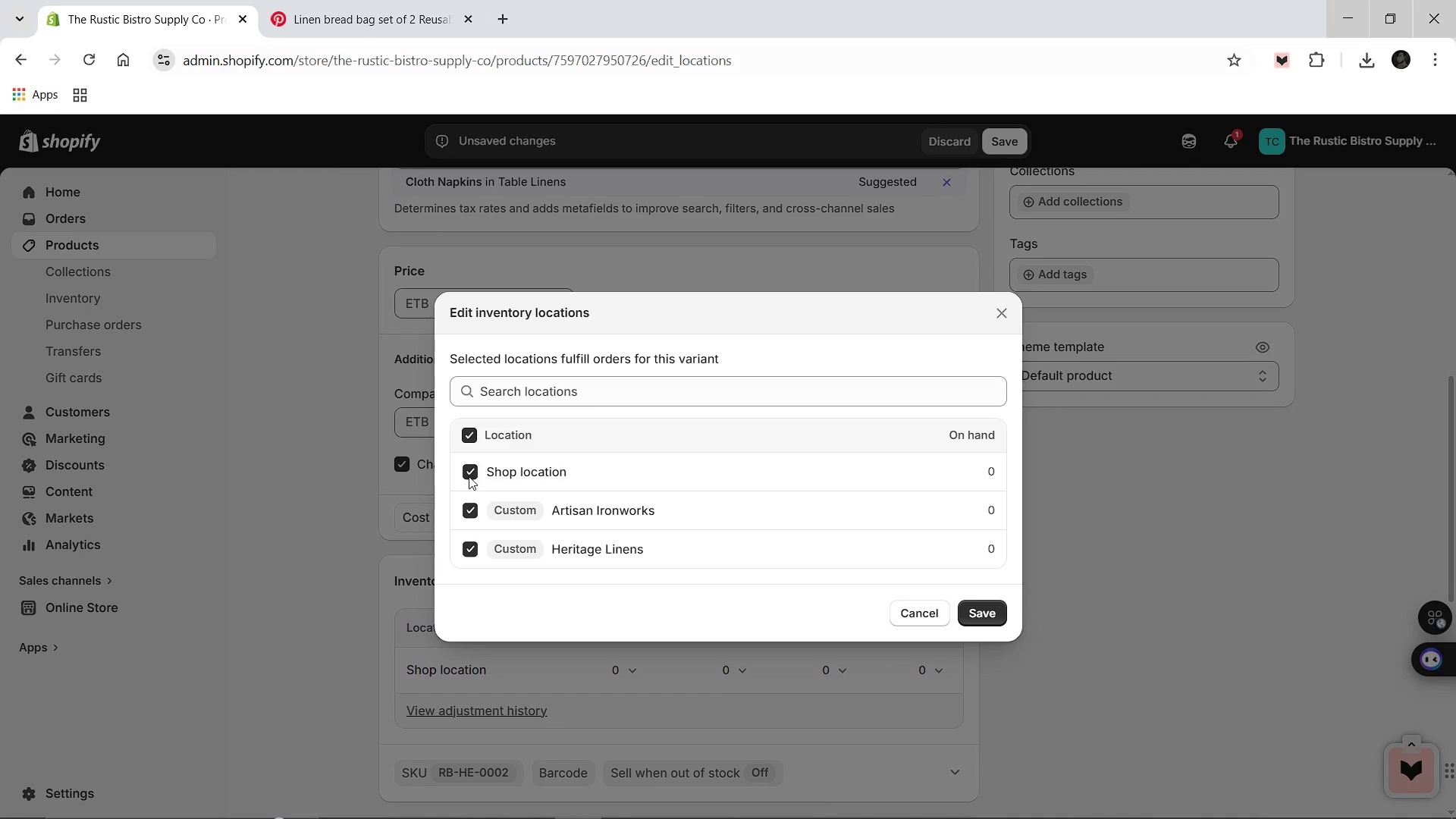 
left_click([469, 476])
 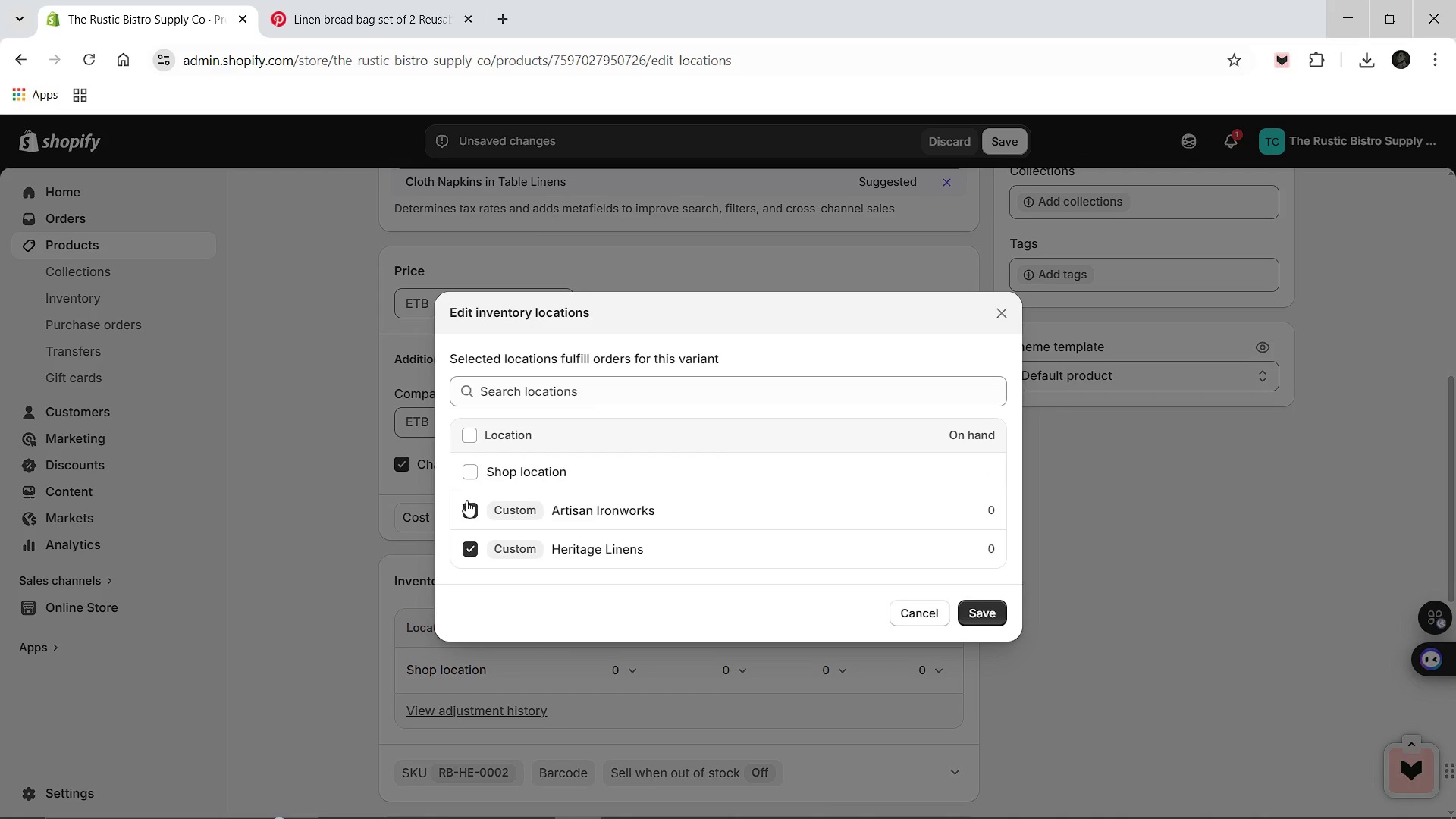 
left_click([466, 501])
 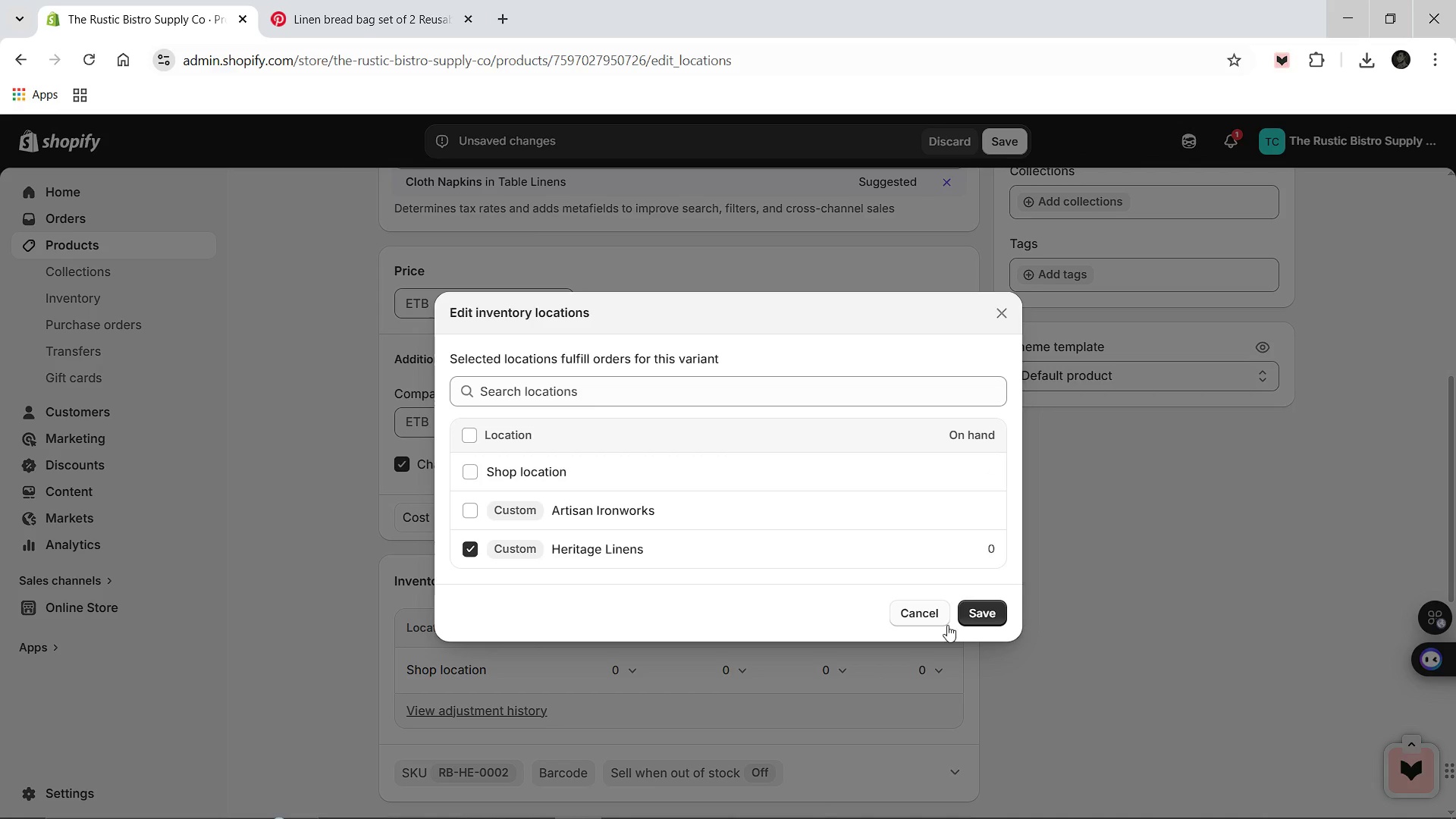 
left_click([976, 613])
 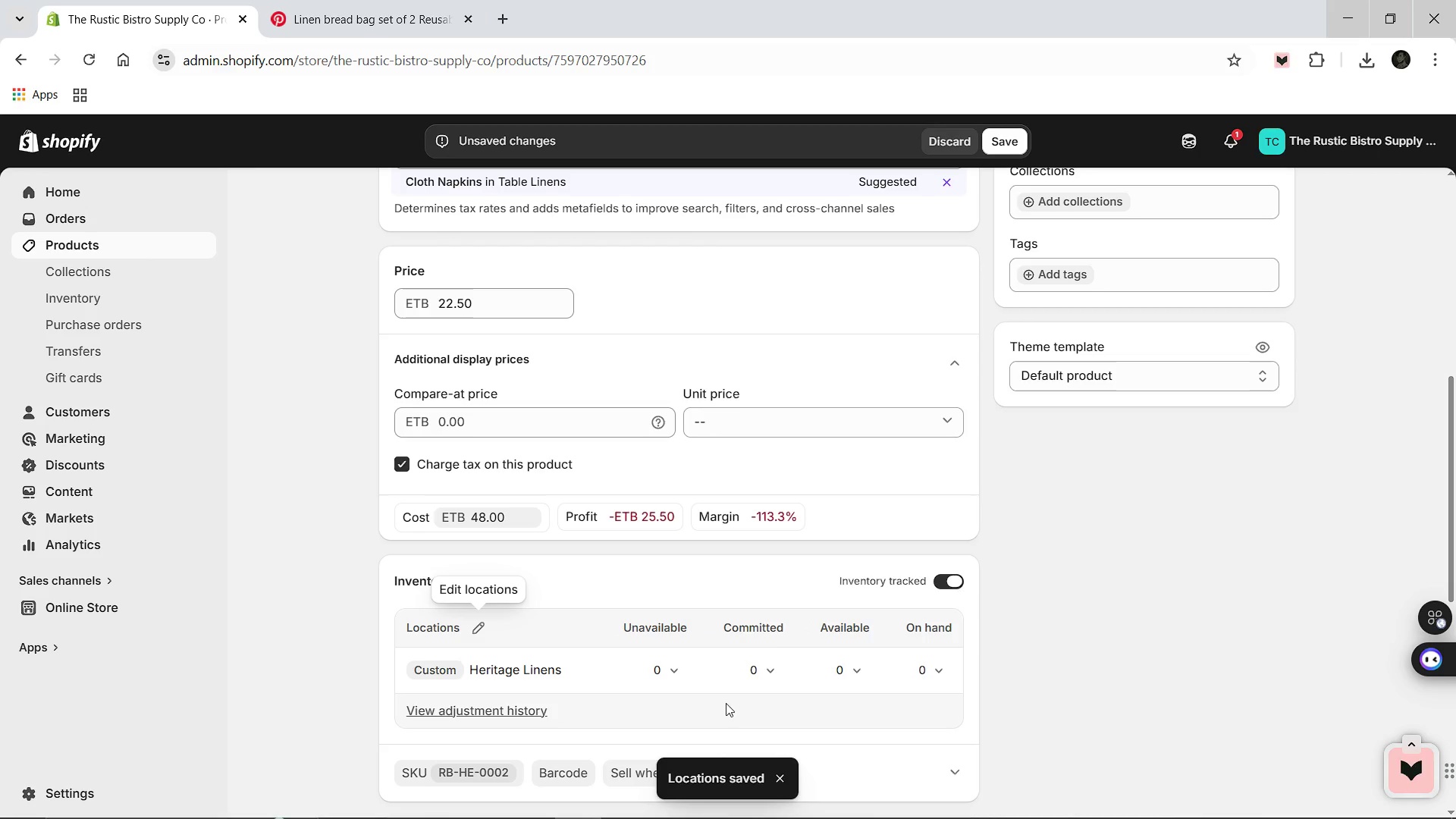 
wait(8.33)
 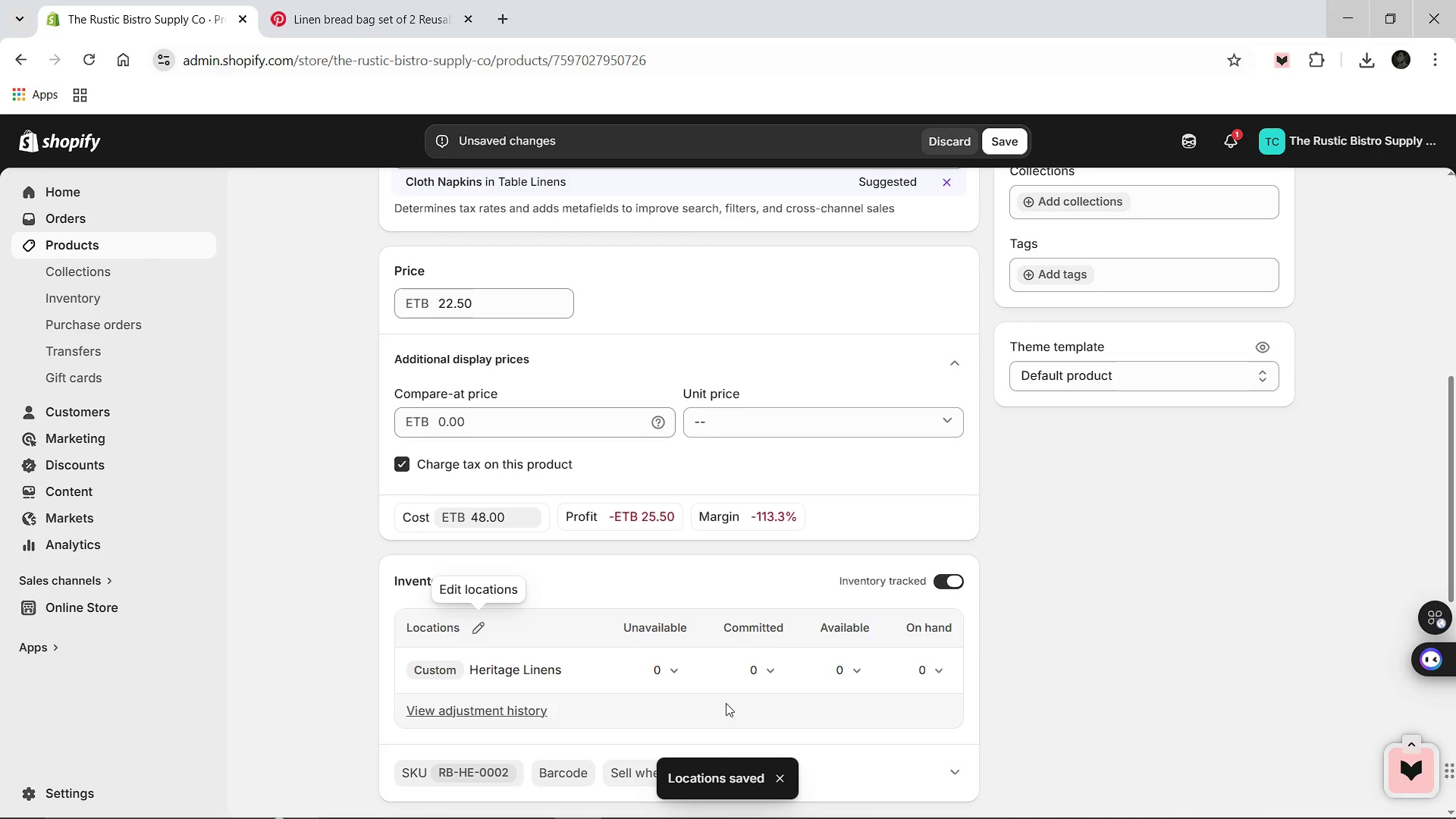 
left_click([835, 670])
 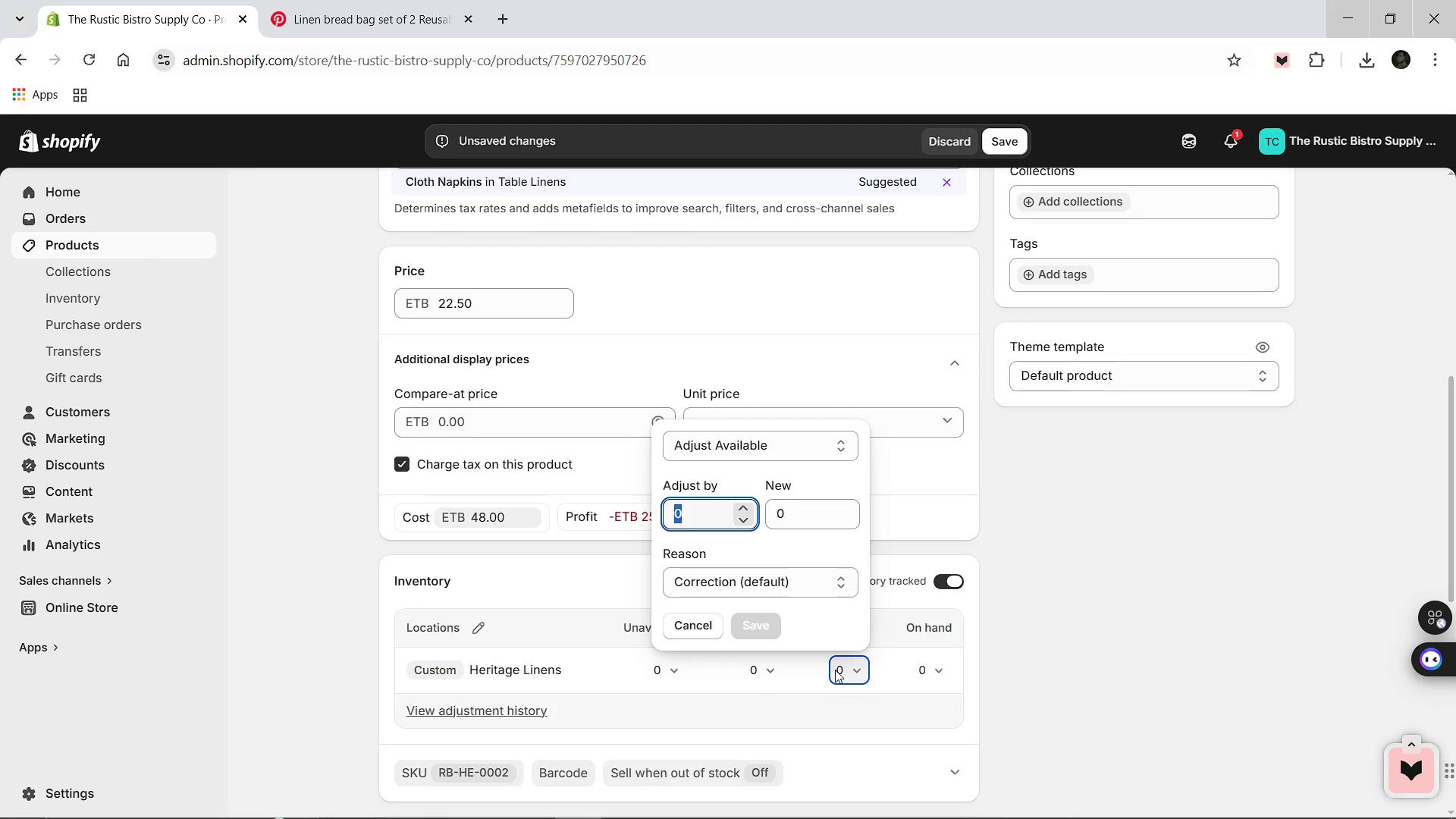 
type(15)
 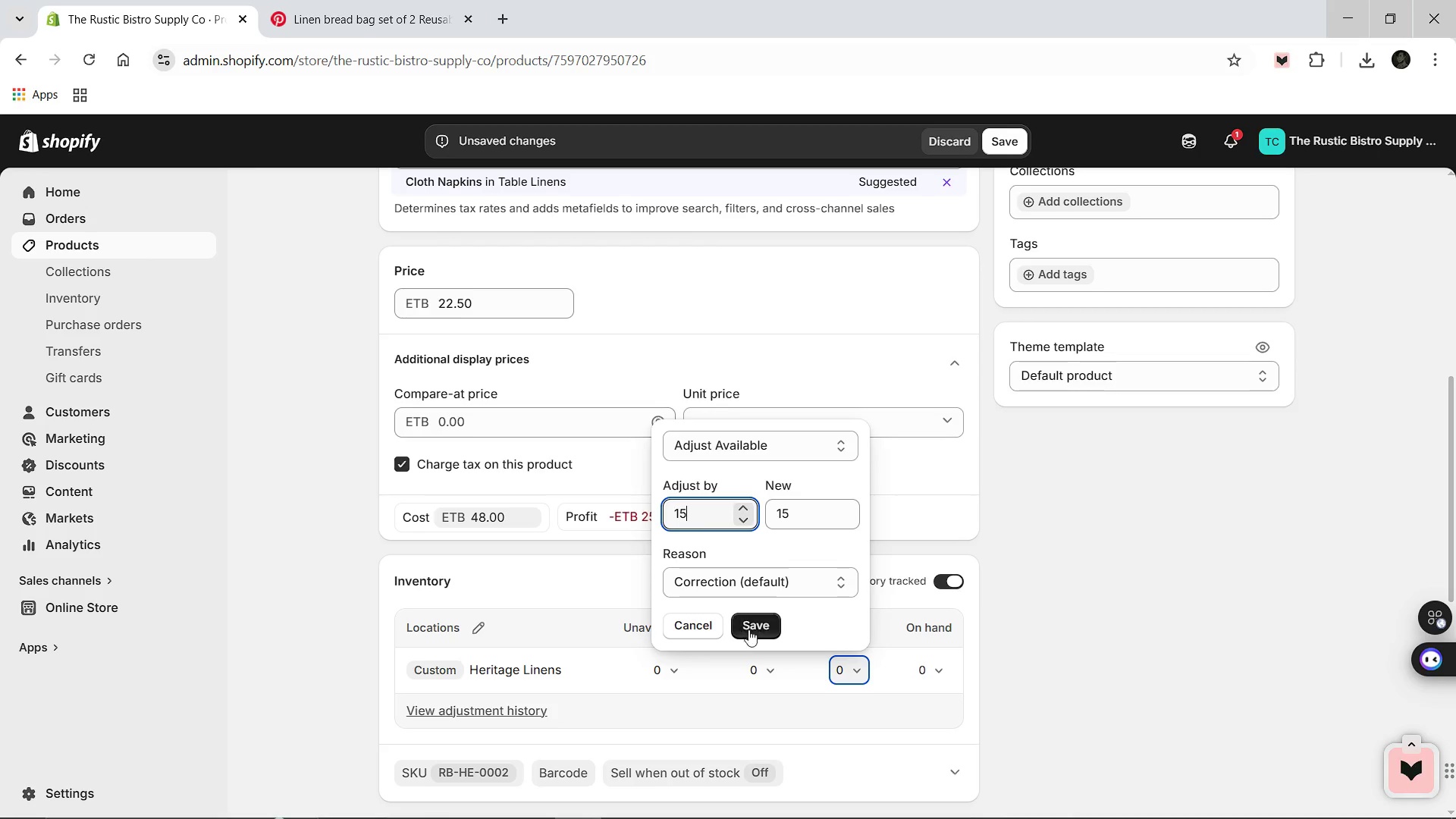 
left_click([752, 632])
 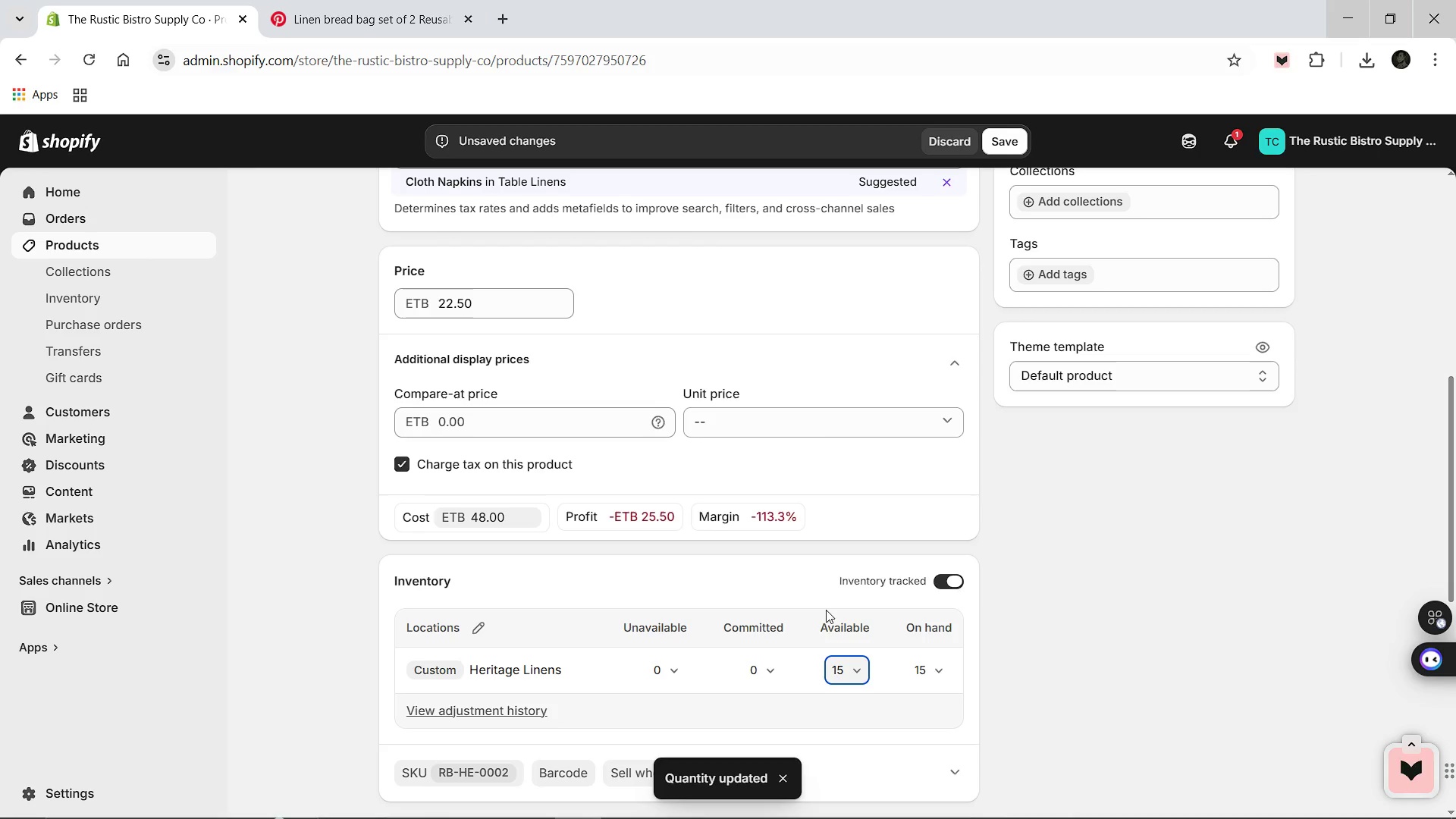 
scroll: coordinate [824, 613], scroll_direction: down, amount: 4.0
 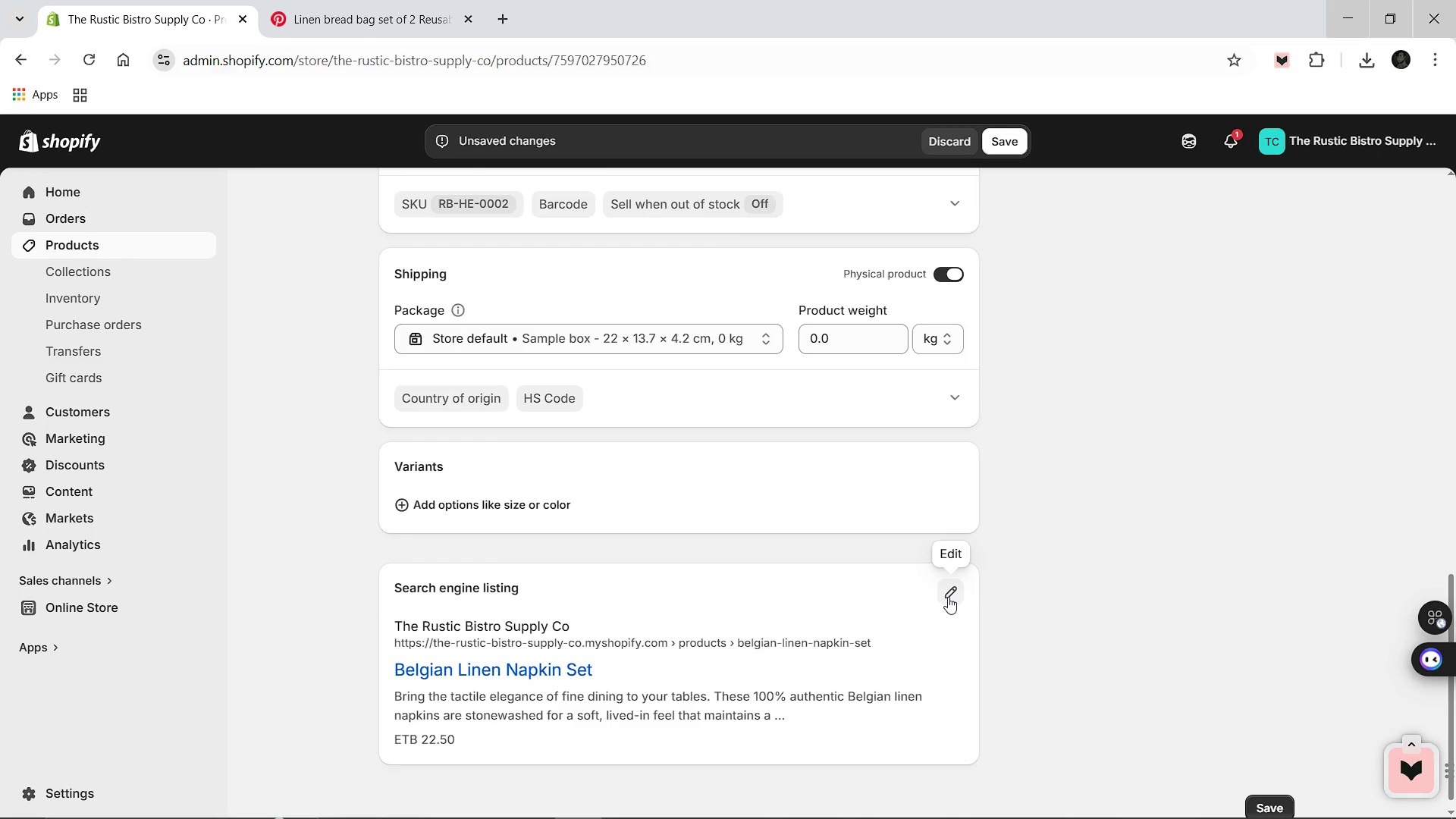 
left_click([948, 597])
 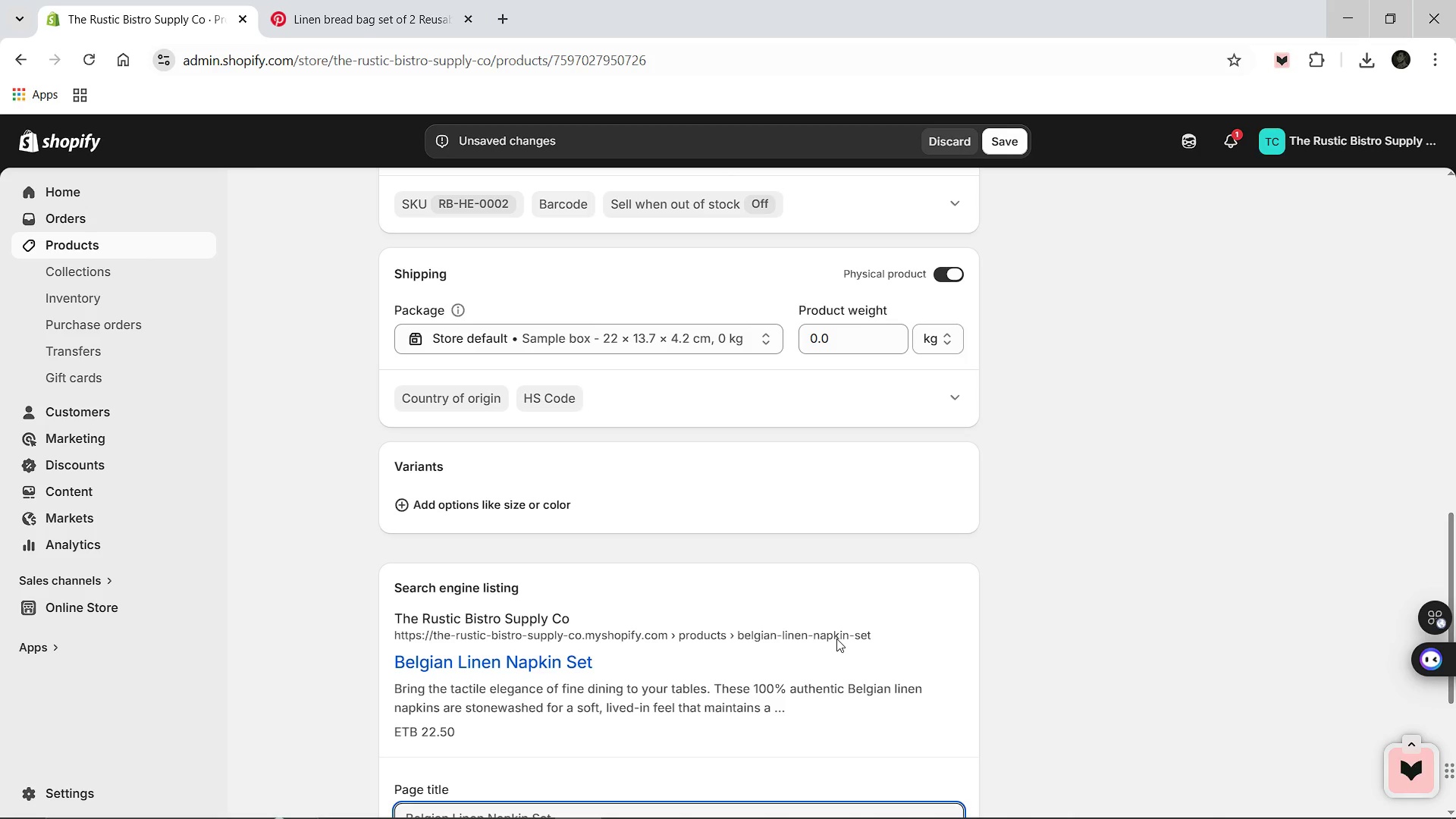 
scroll: coordinate [836, 639], scroll_direction: down, amount: 1.0
 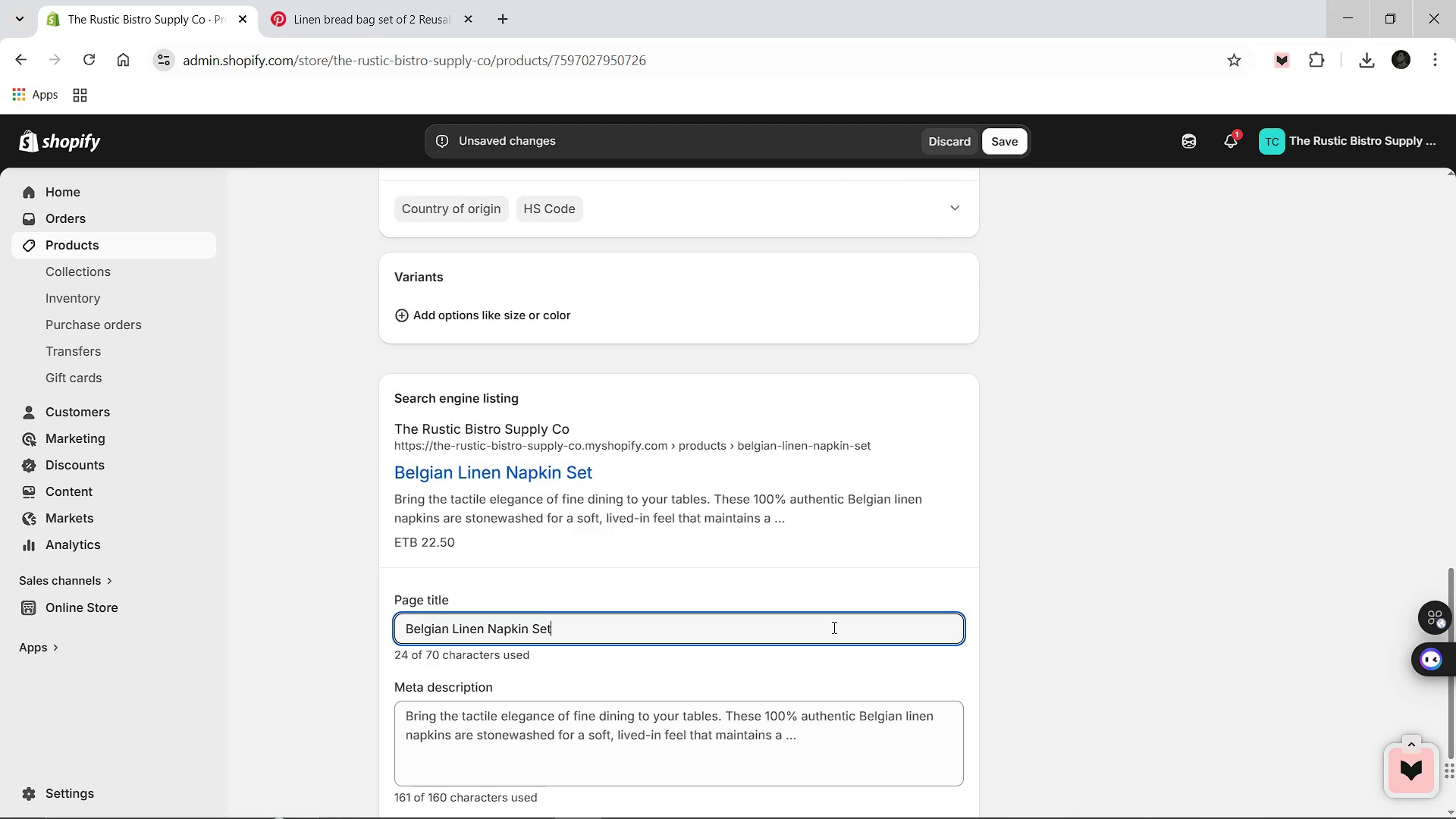 
wait(5.59)
 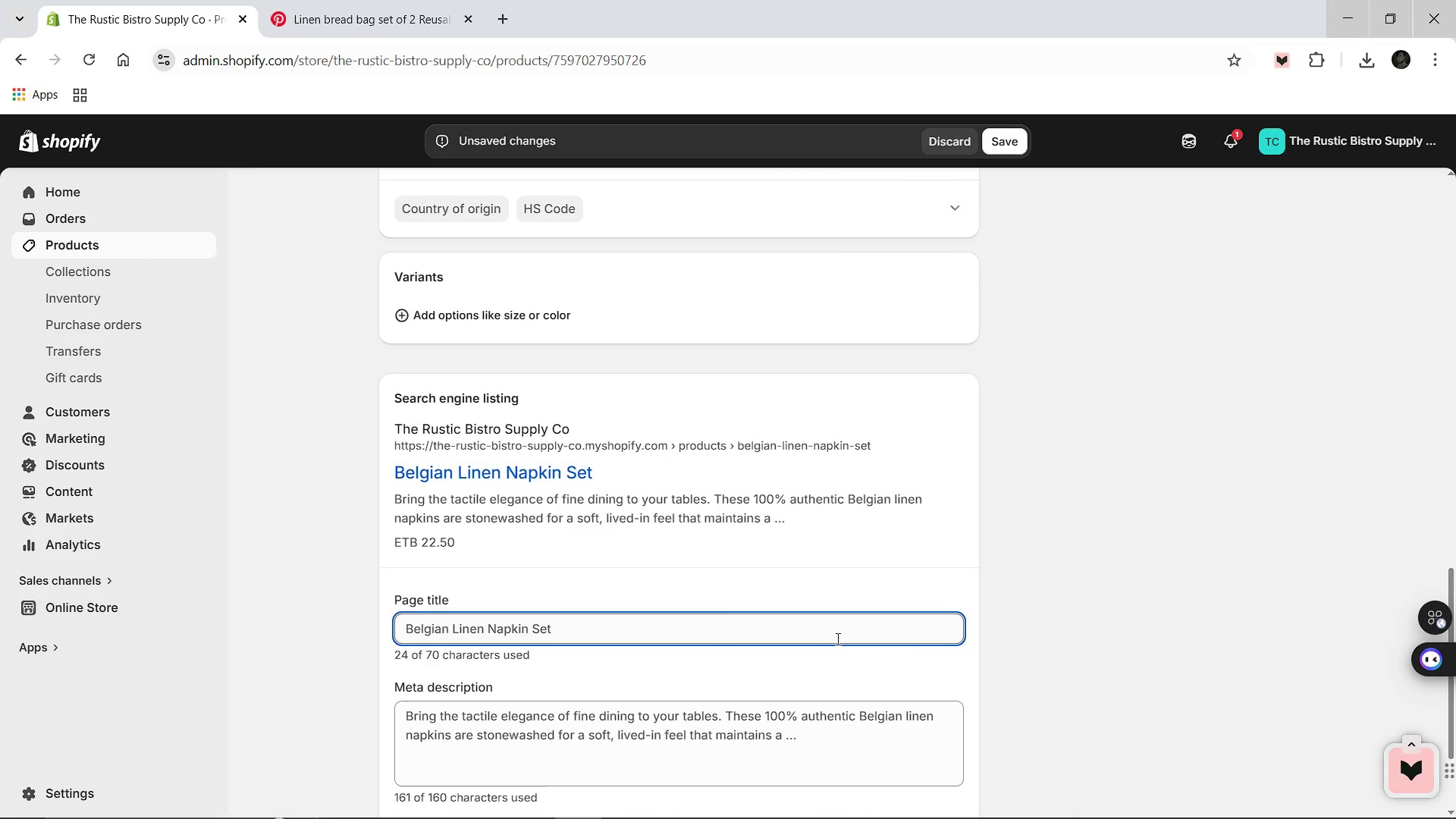 
type([Break] )
key(Backspace)
key(Backspace)
type( [Break] Luxury Fr)
key(Backspace)
type(arm-To-Table Tableware)
 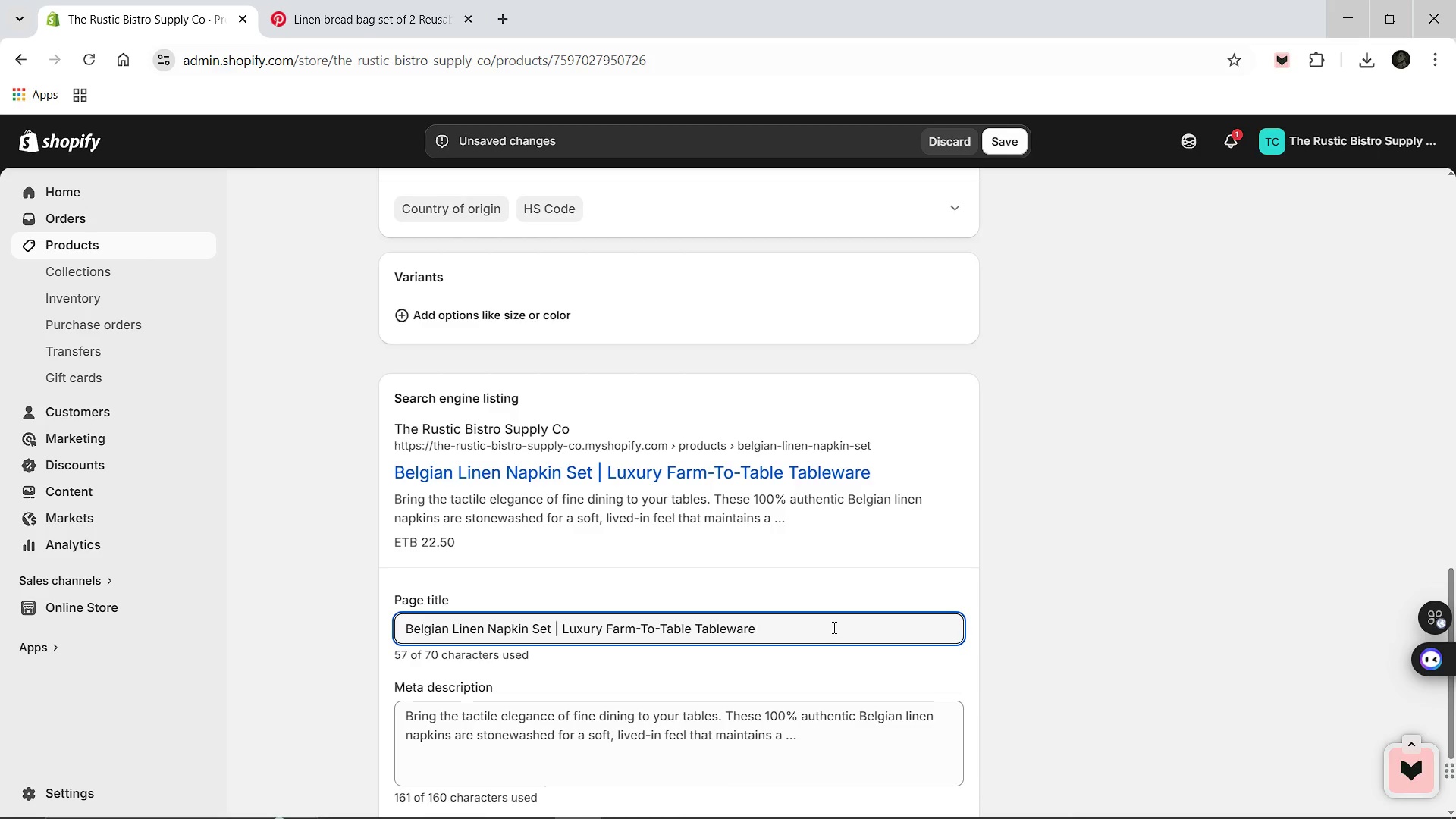 
left_click([769, 730])
 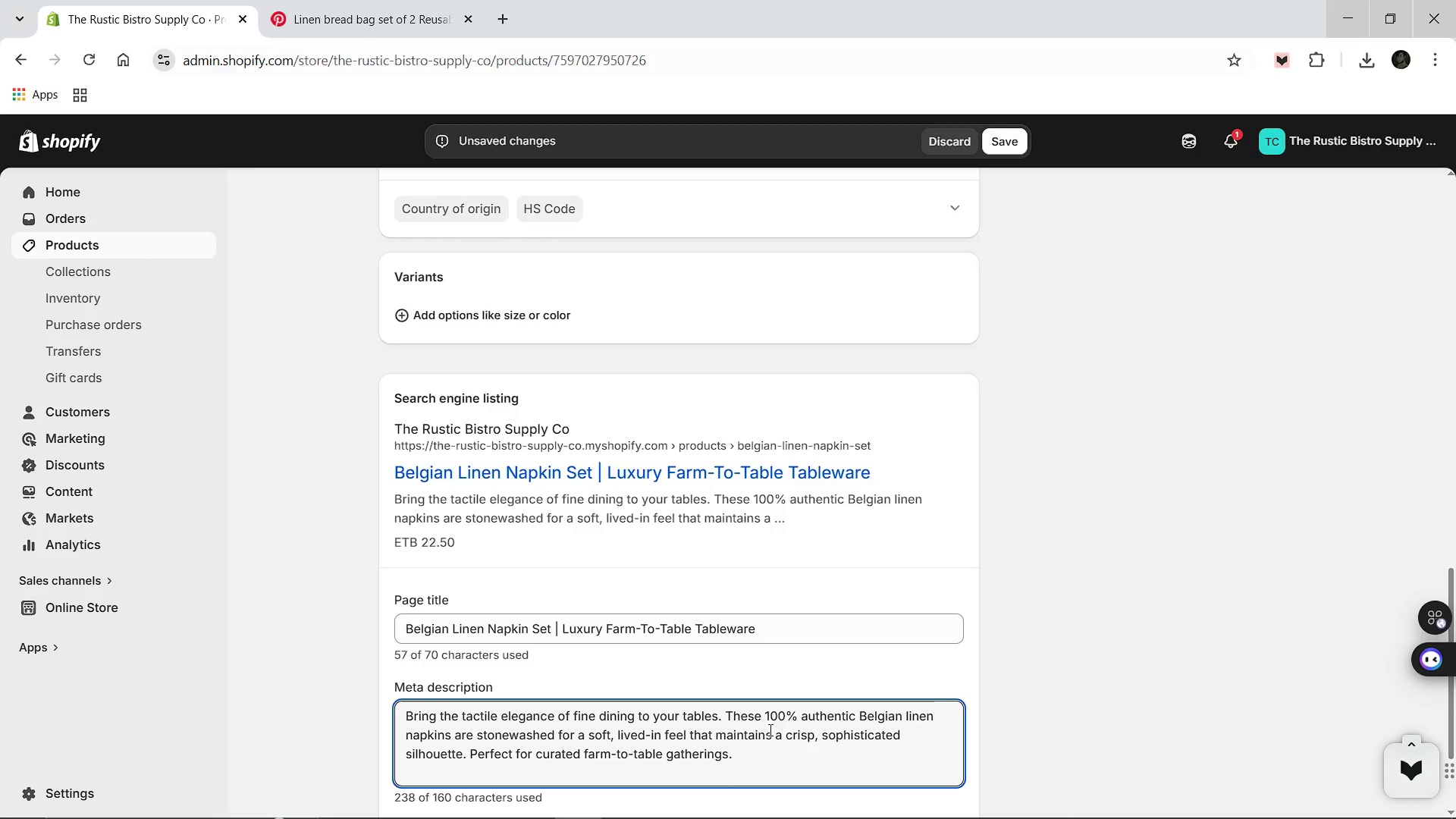 
key(Control+ControlLeft)
 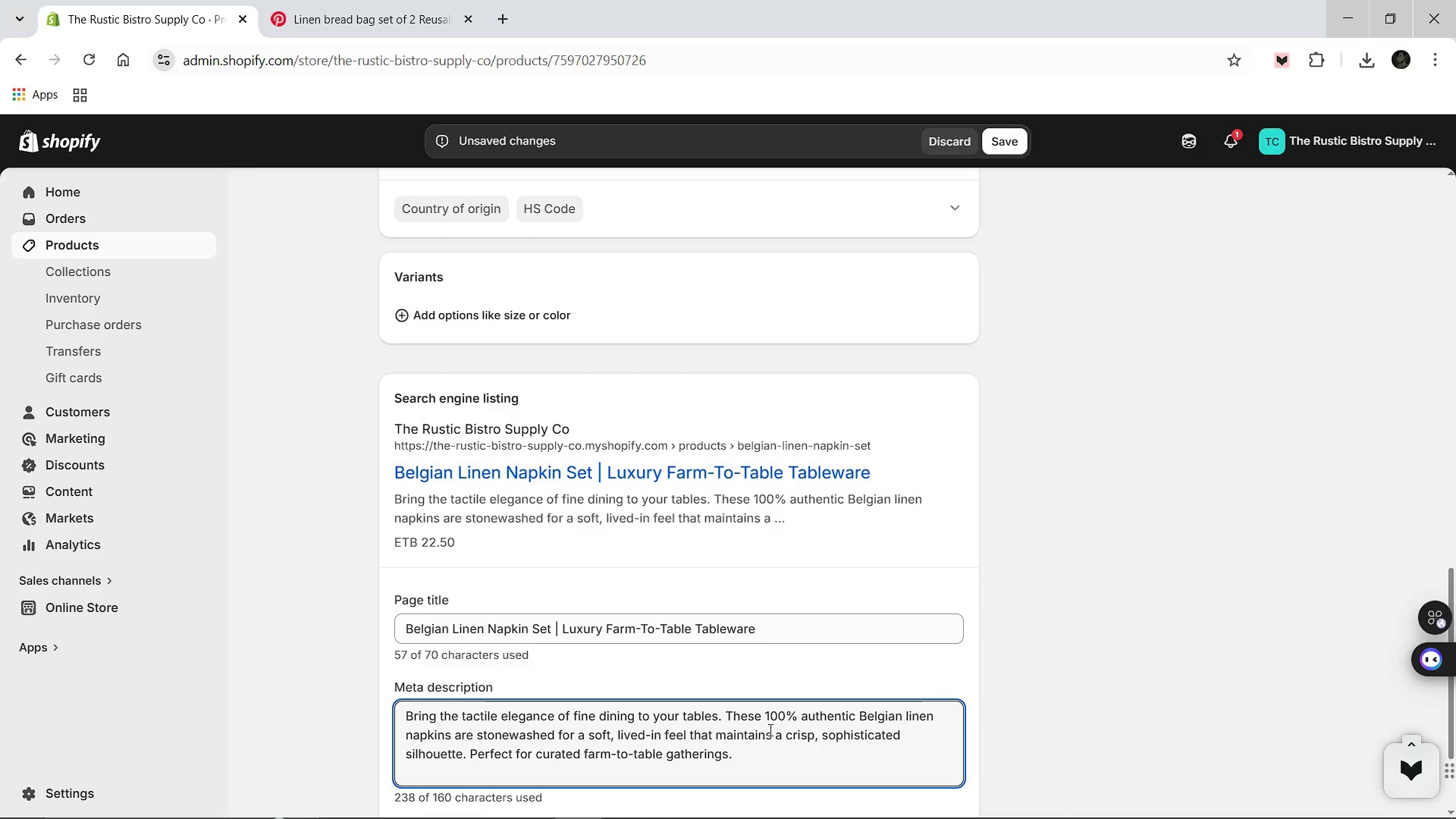 
key(Control+A)
 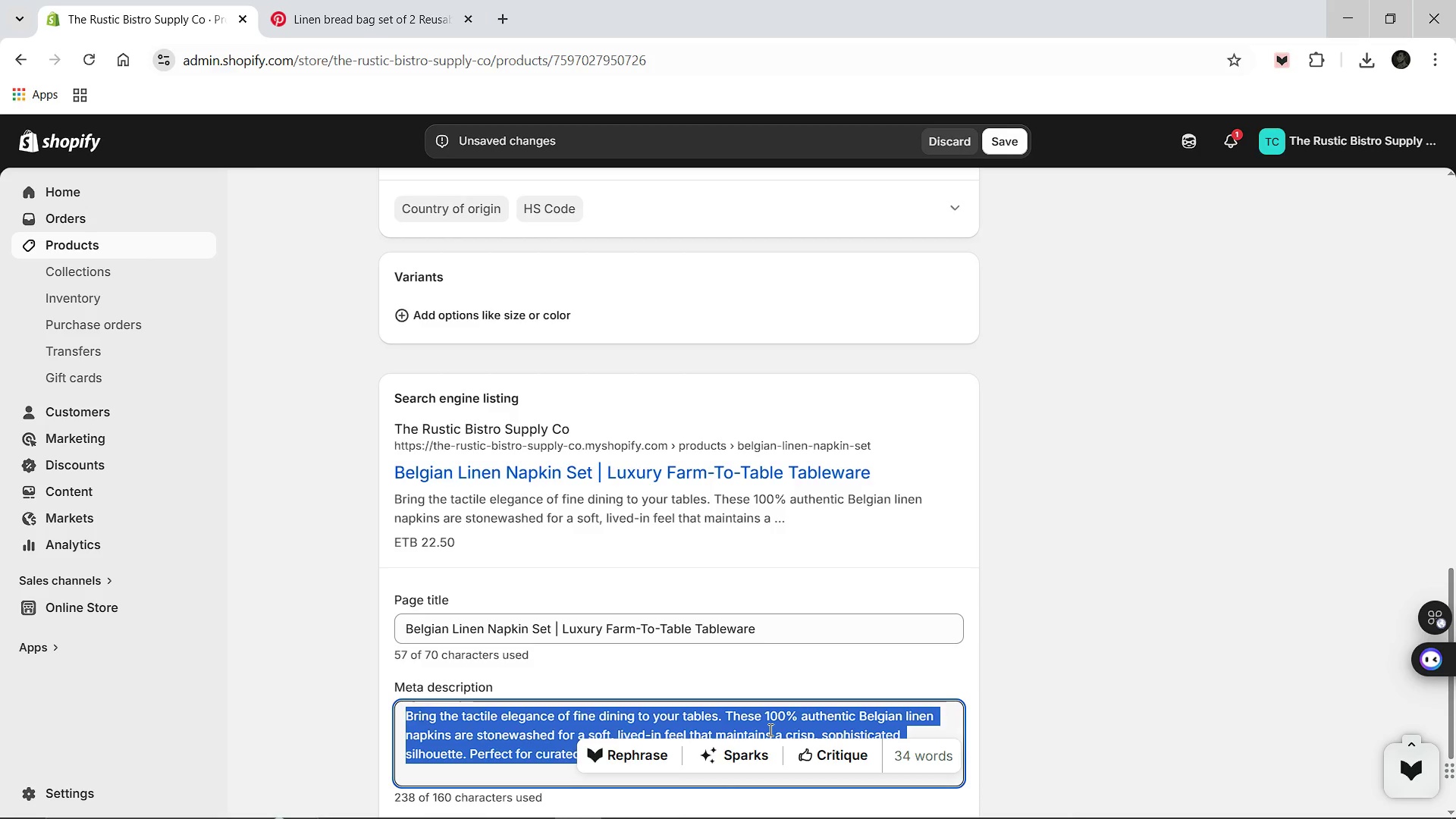 
type(Elevate your kitchen with our bE)
key(Backspace)
key(Backspace)
type(Belgian Linen Napkin St)
key(Backspace)
type(et. This exquisite piece brings farm-to-table elegance and professional-grade durability to every home chef's bistro.)
 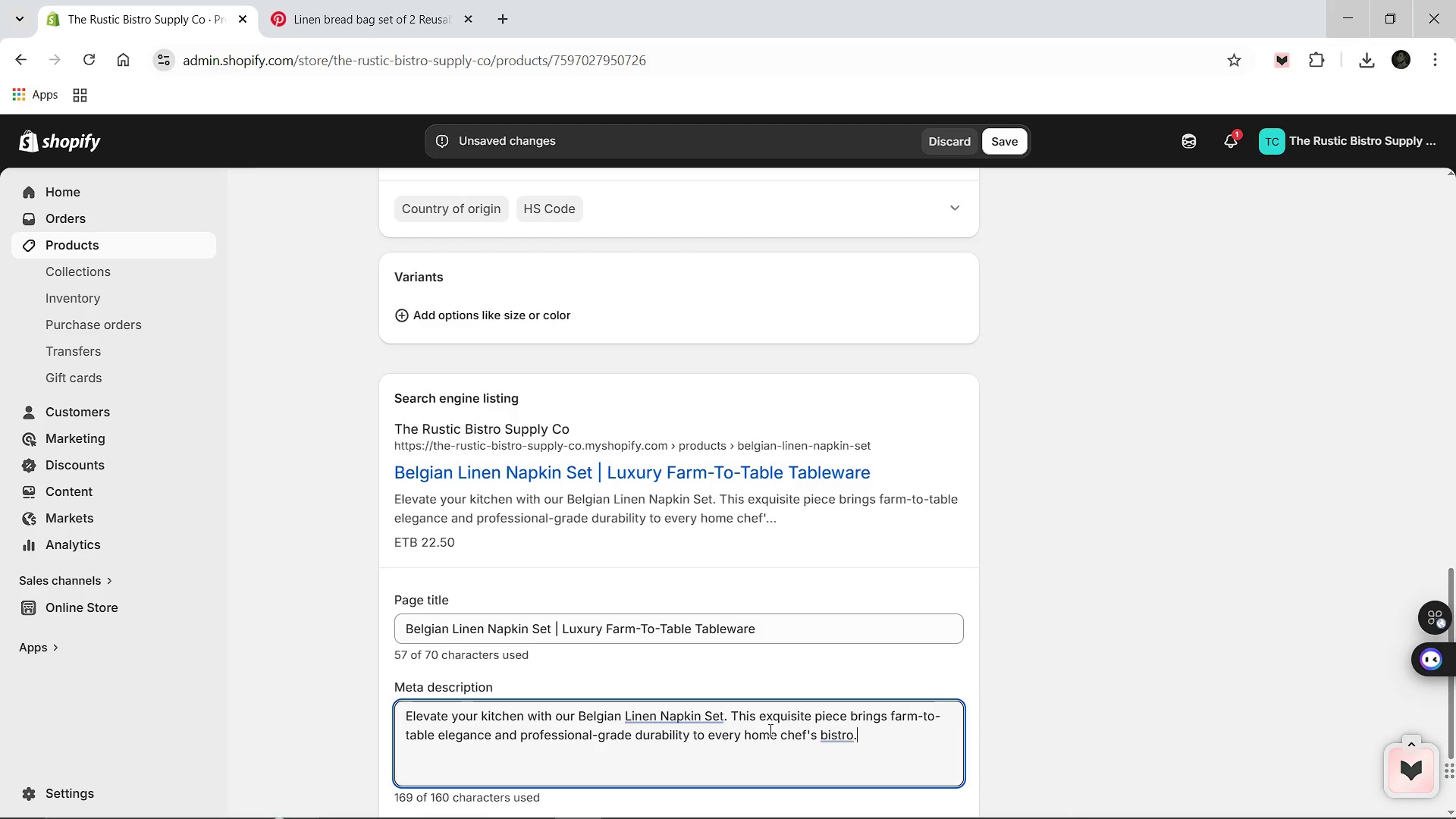 
left_click([1011, 136])
 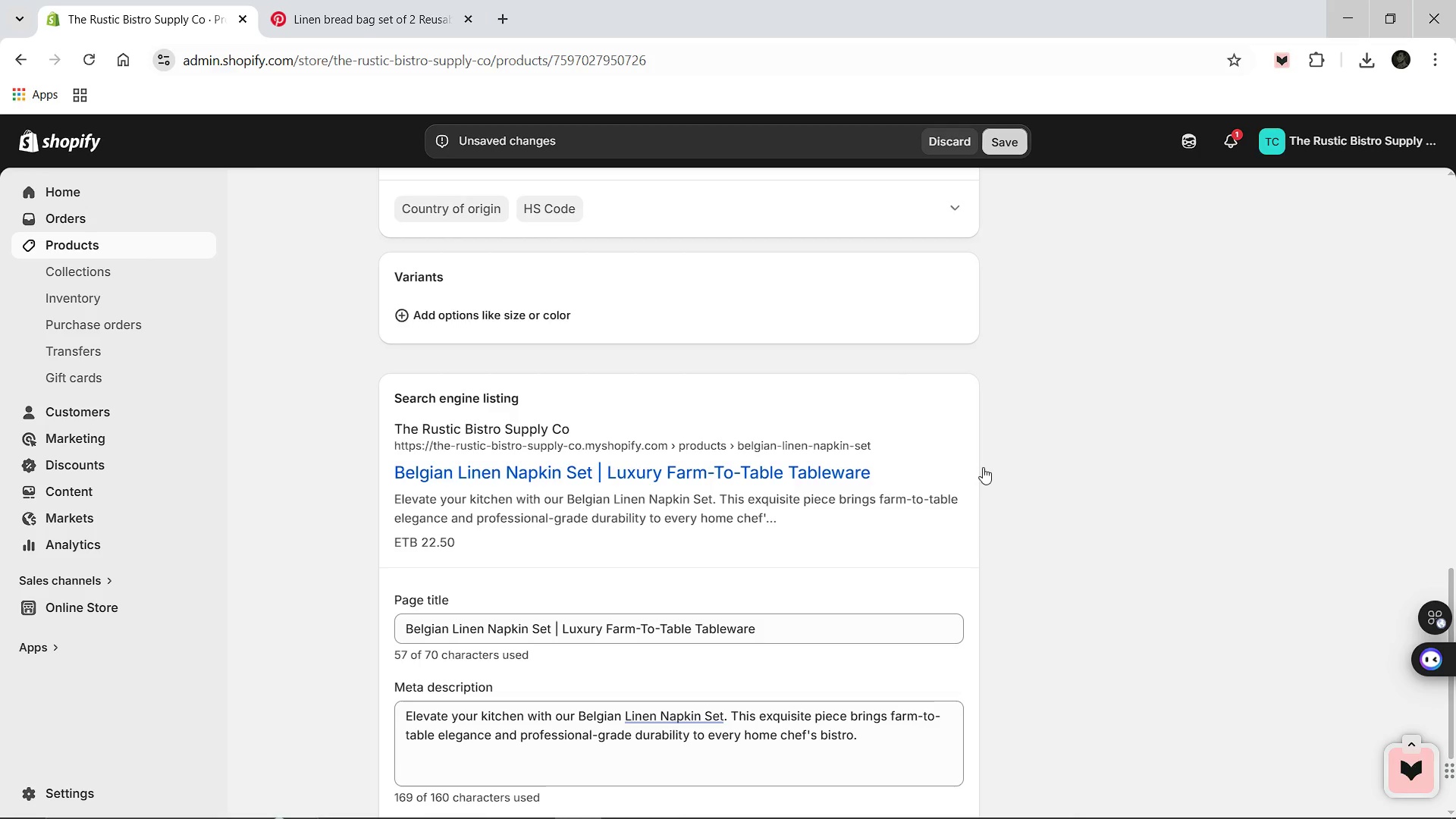 
scroll: coordinate [964, 460], scroll_direction: up, amount: 14.0
 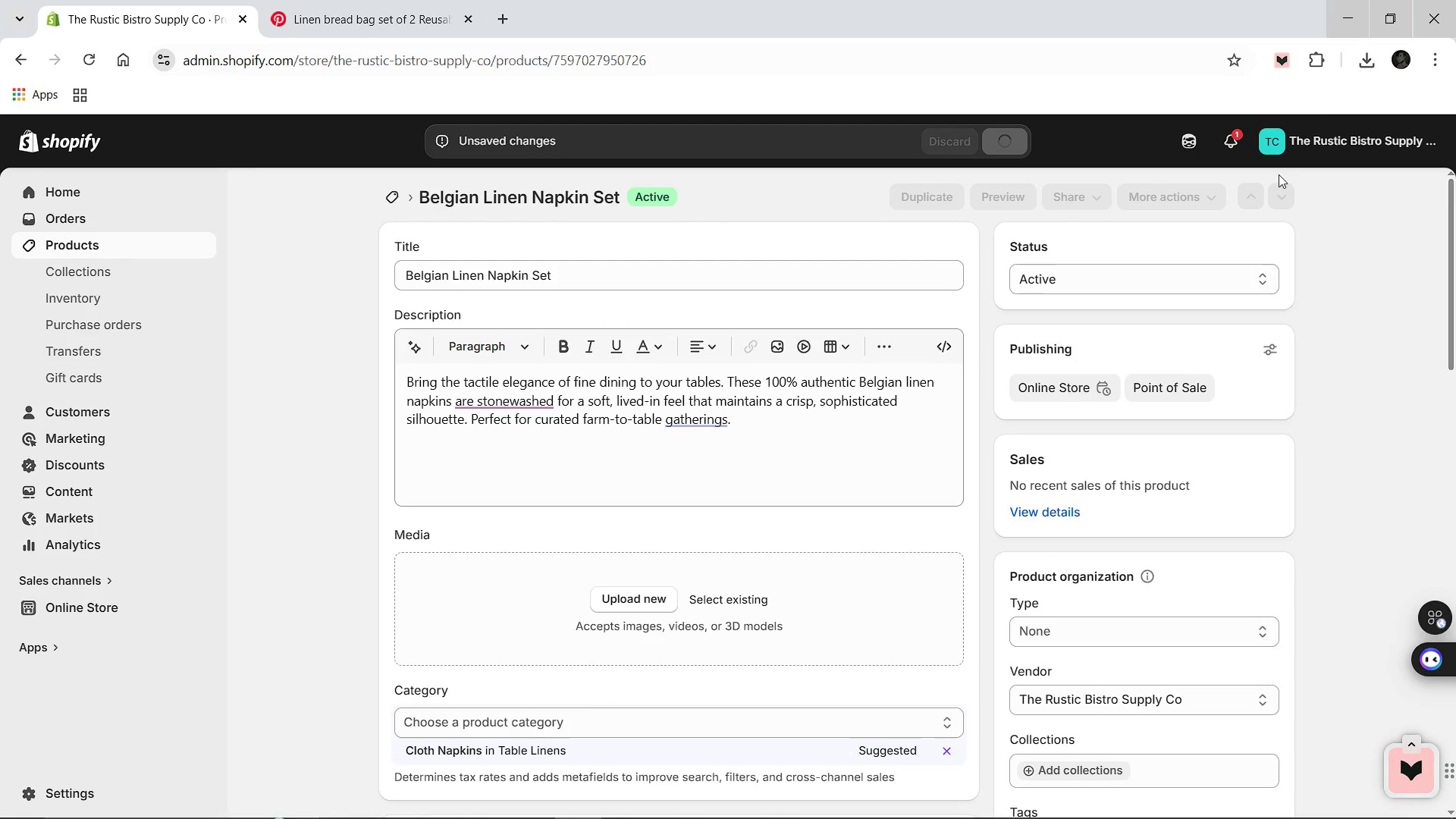 
left_click([1354, 55])
 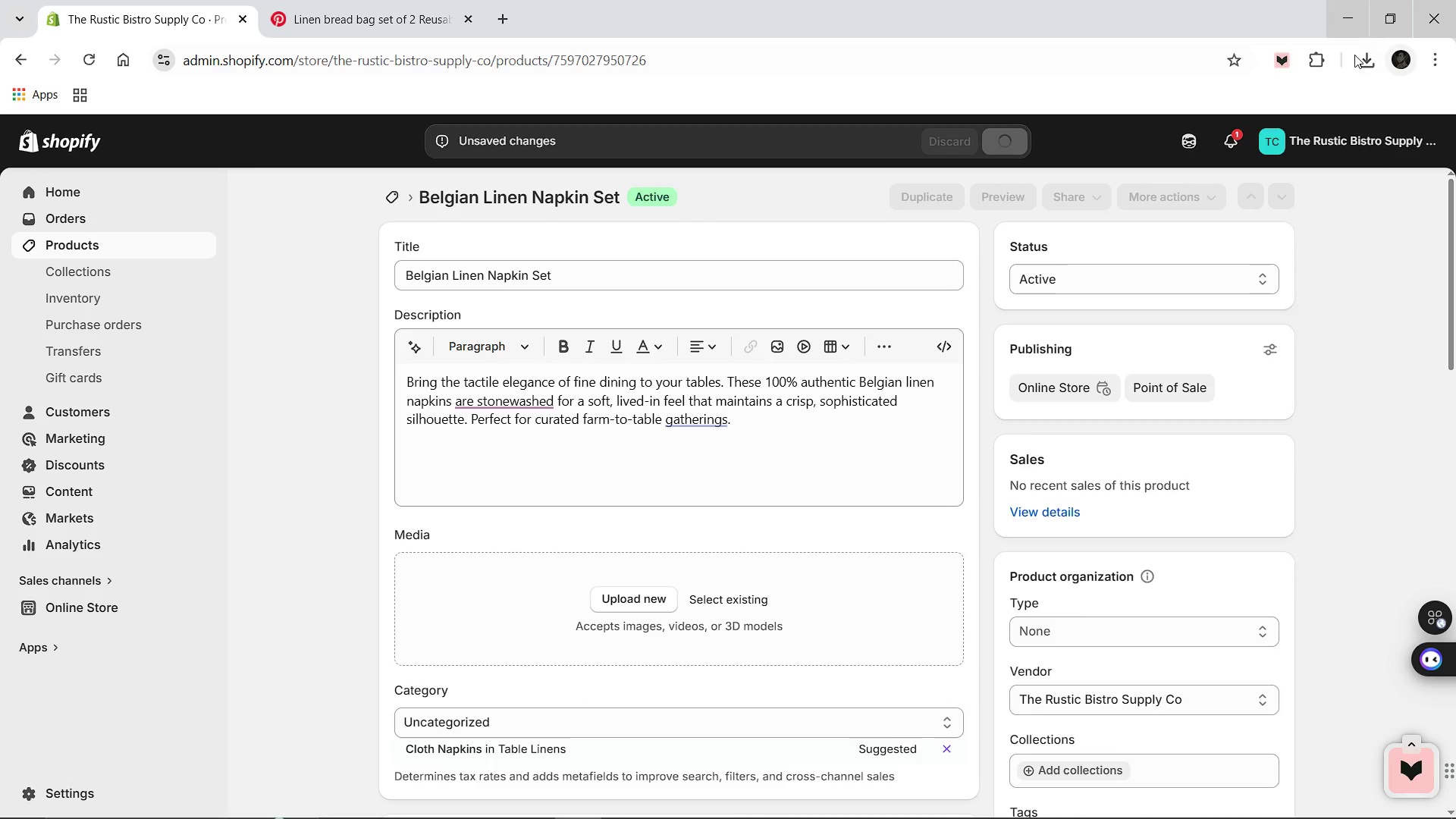 
scroll: coordinate [1235, 447], scroll_direction: down, amount: 2.0
 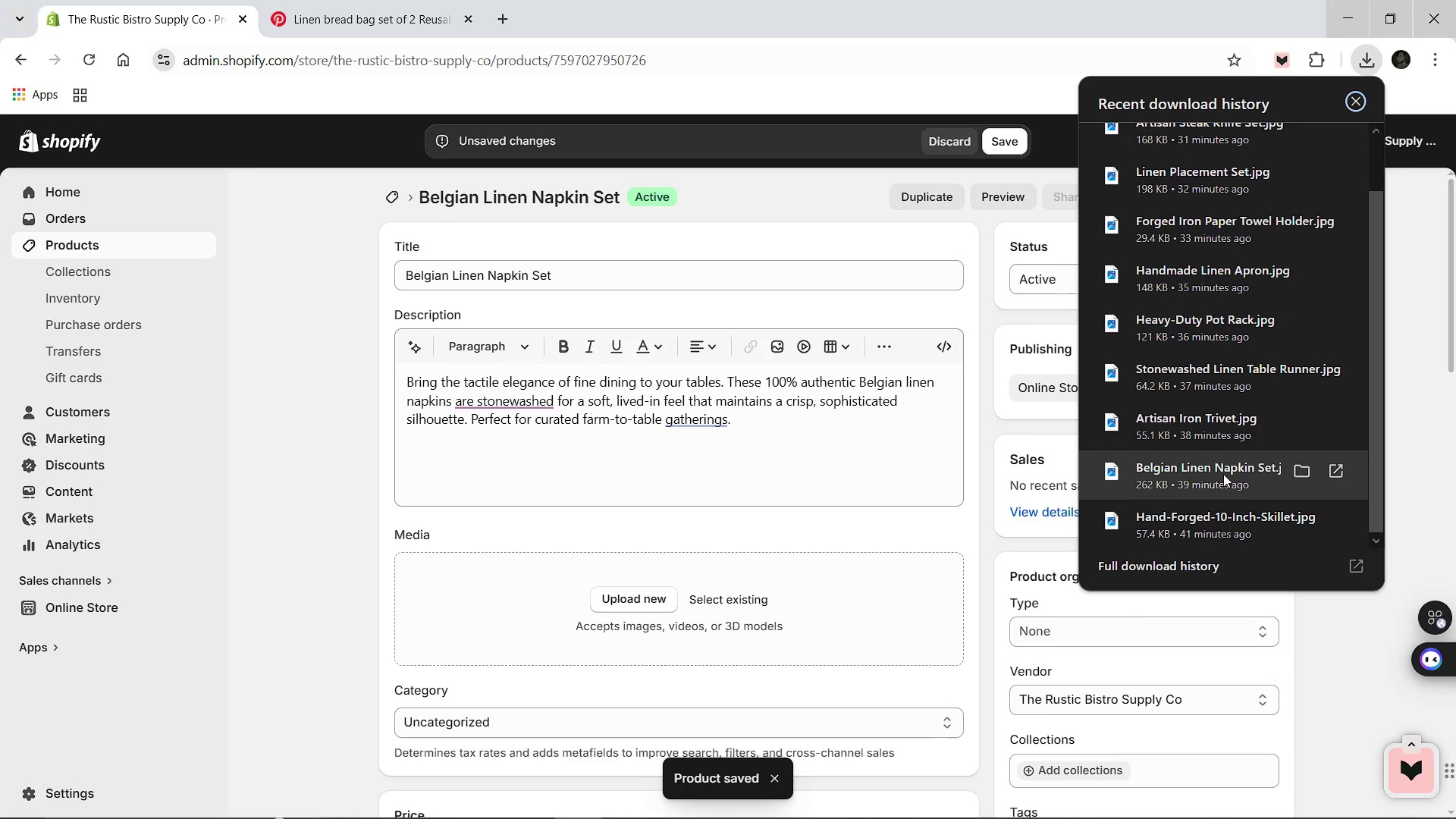 
left_click_drag(start_coordinate=[1224, 475], to_coordinate=[799, 620])
 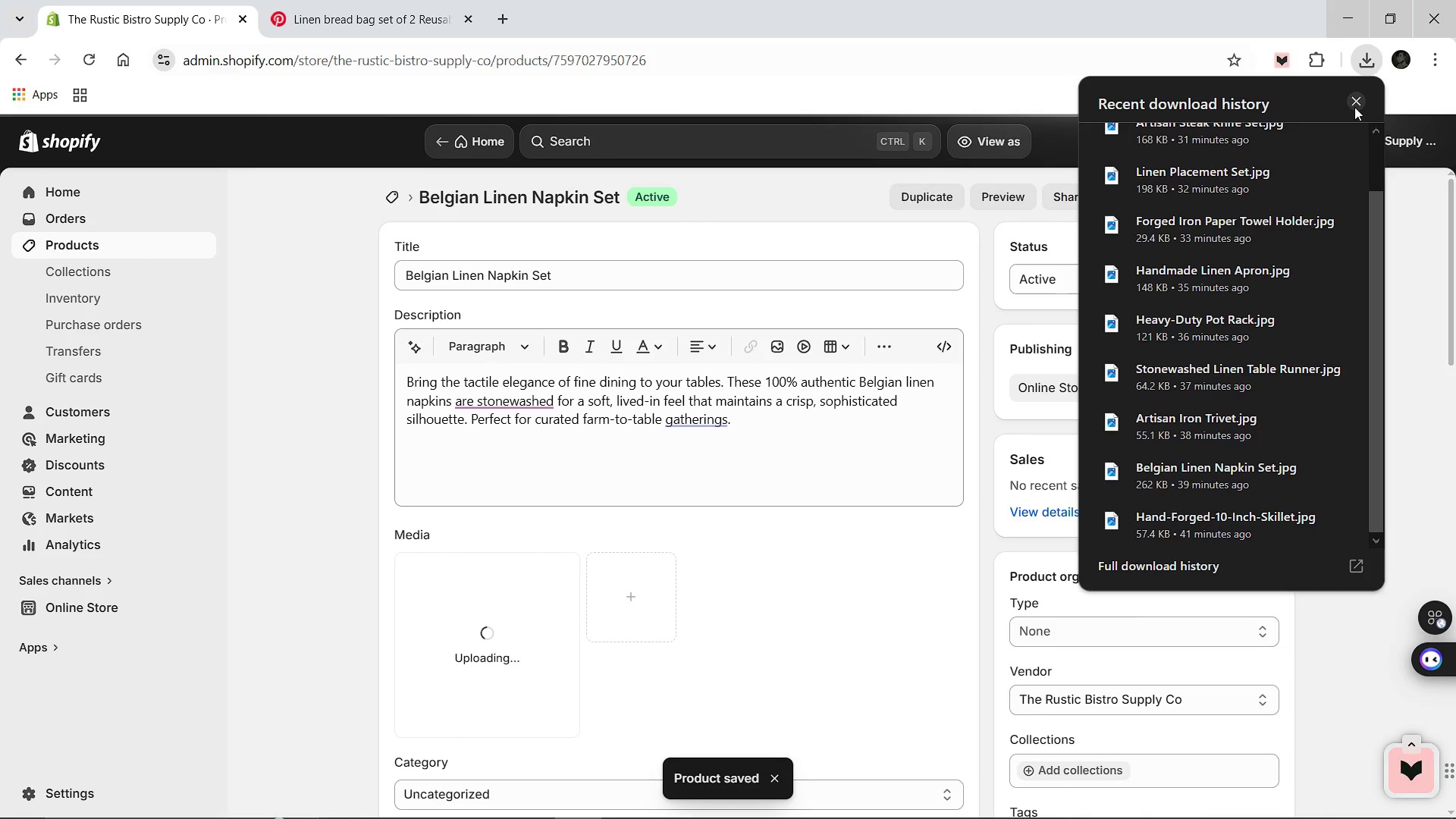 
left_click([1354, 105])
 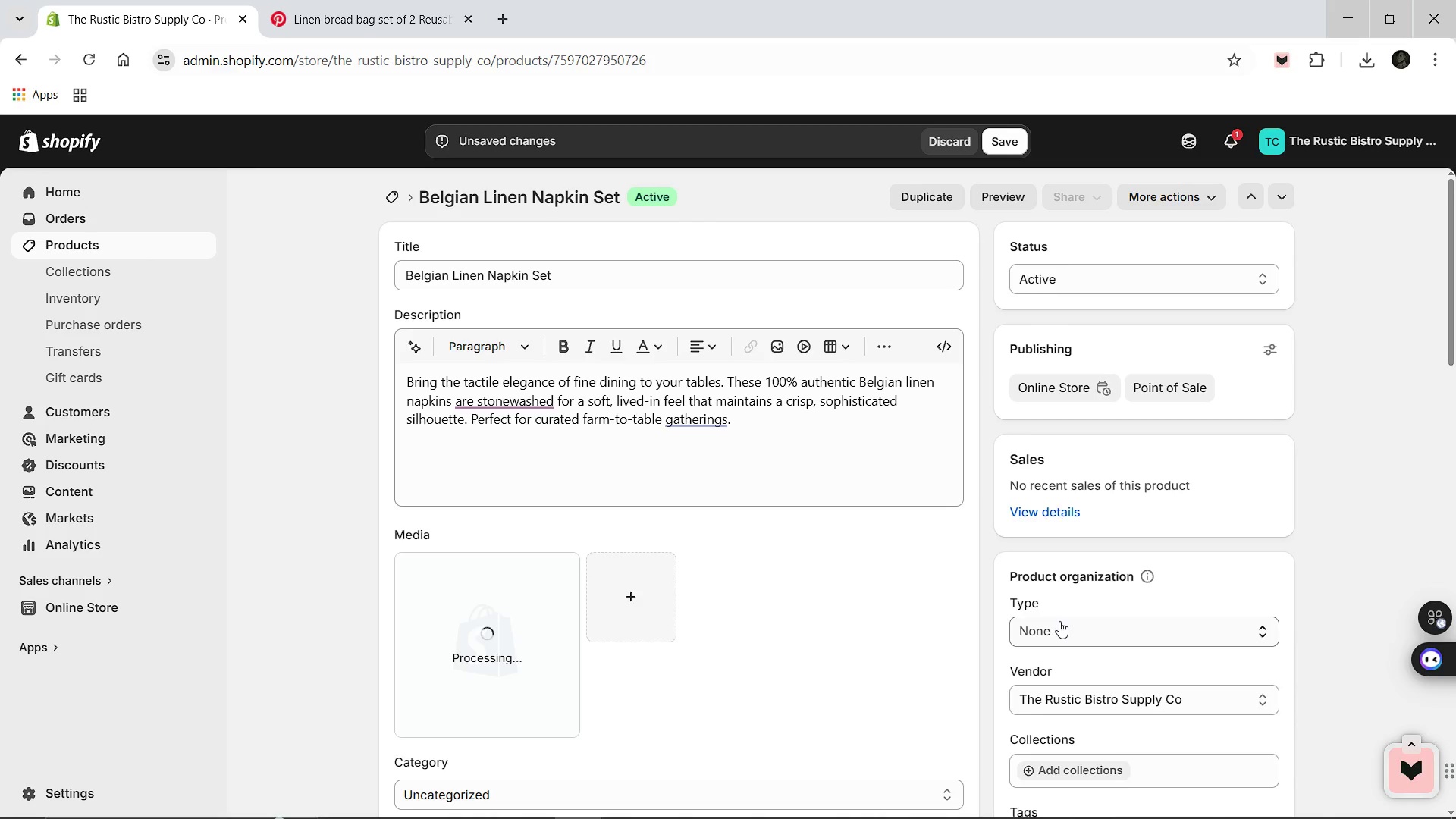 
wait(7.34)
 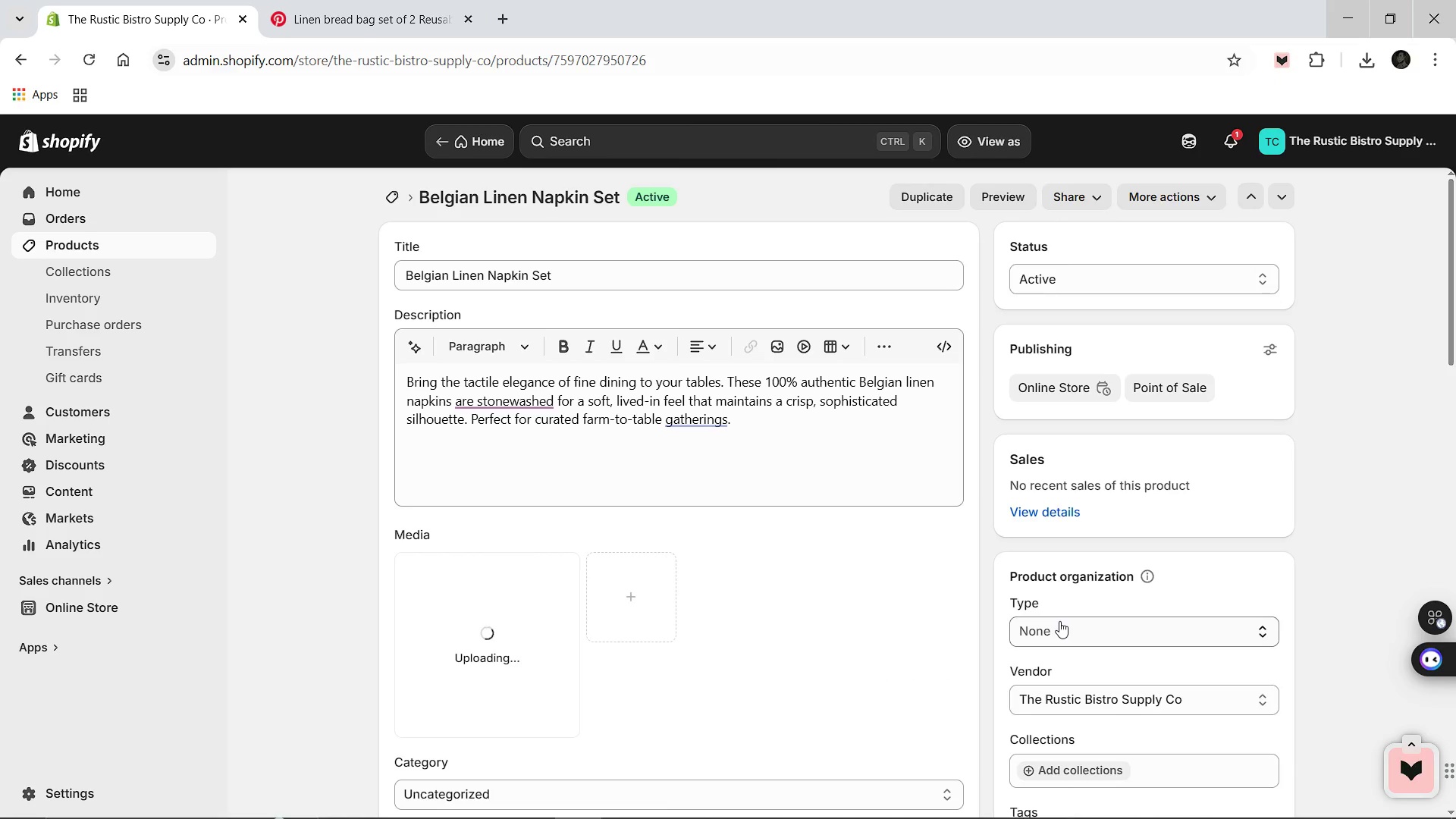 
left_click([1059, 621])
 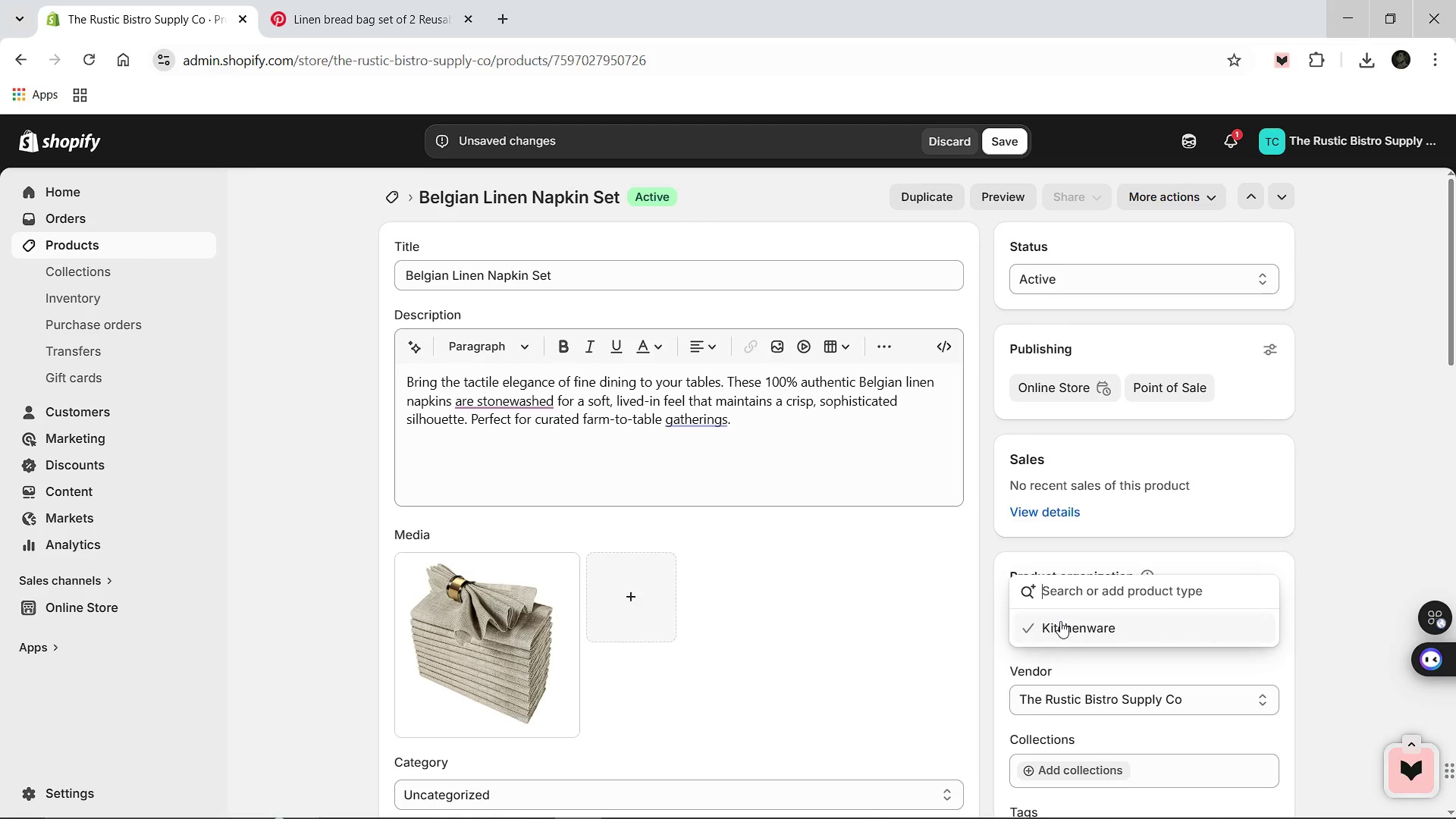 
type(Bistro Accessorie)
key(Backspace)
key(Backspace)
key(Backspace)
type(rie )
key(Backspace)
key(Backspace)
key(Backspace)
 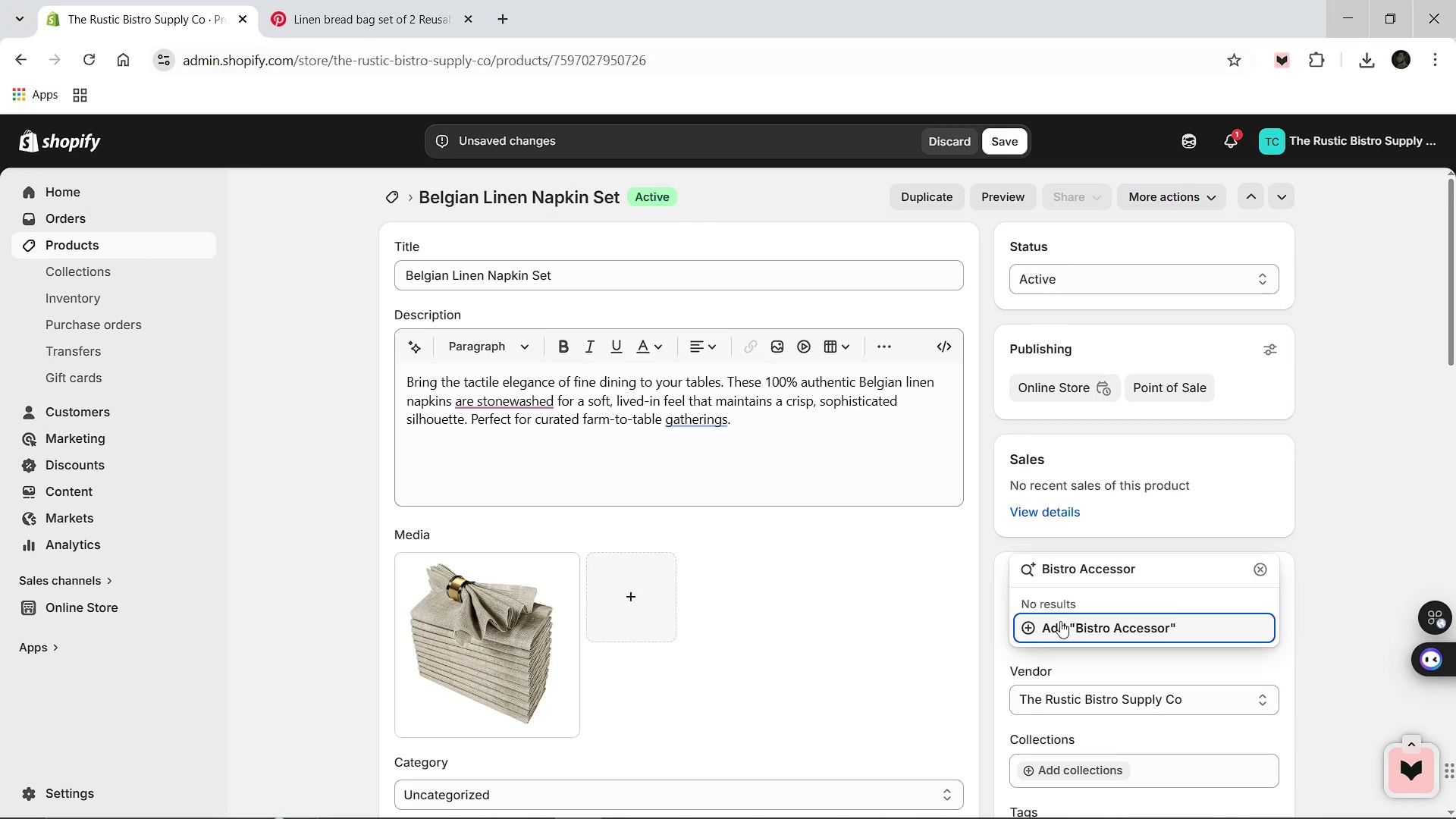 
wait(7.31)
 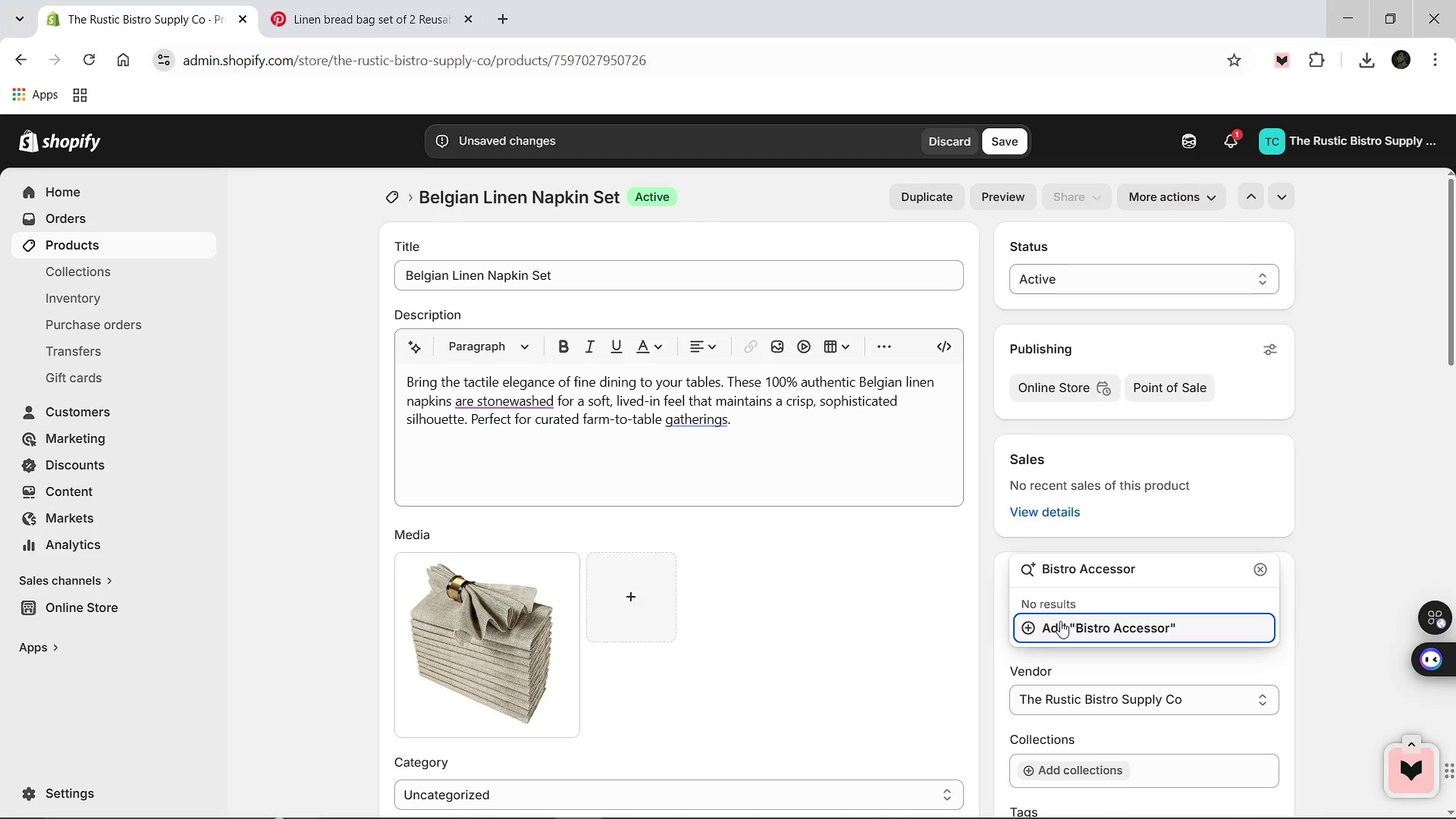 
type(ies )
key(Backspace)
 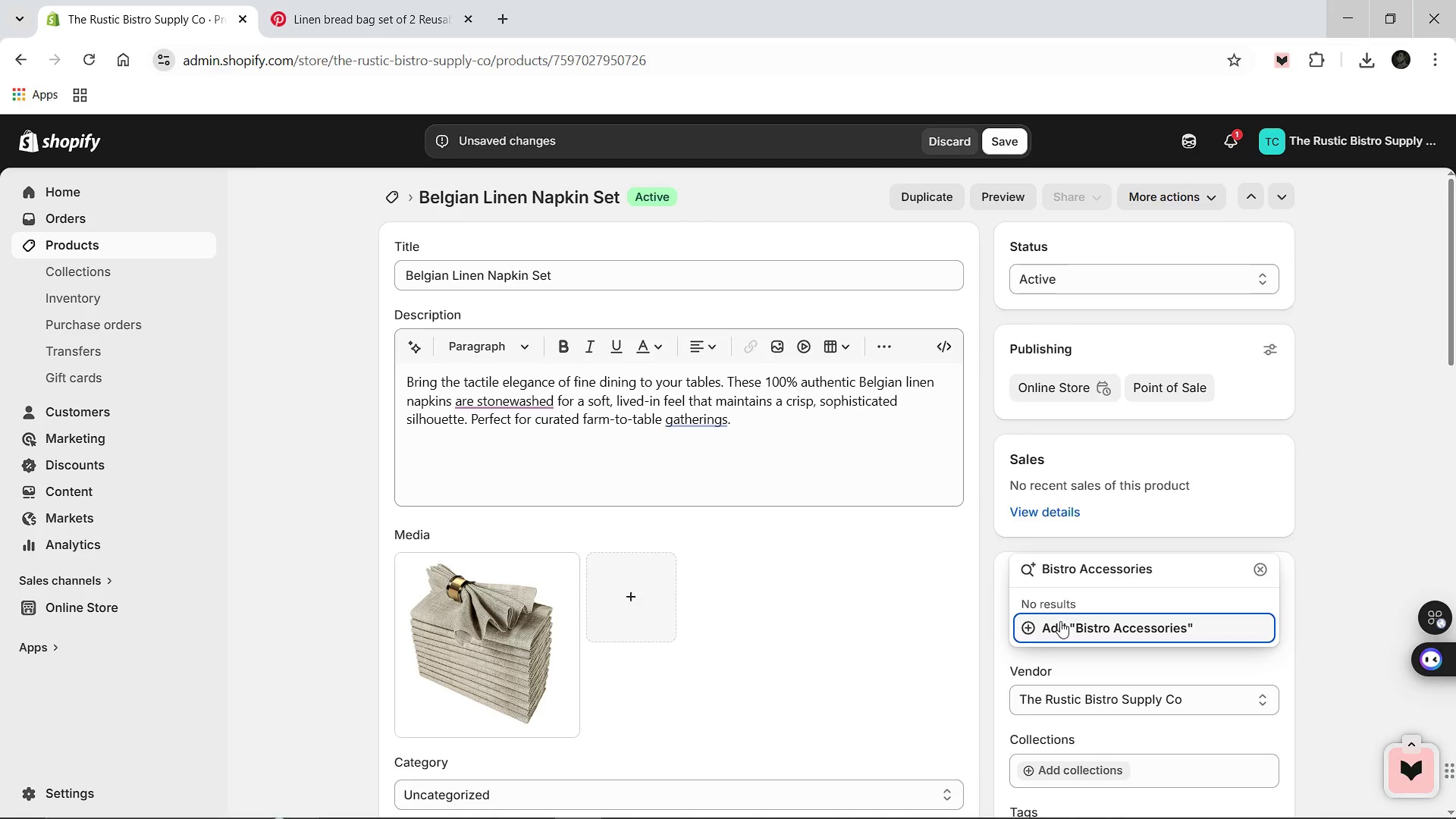 
left_click([1060, 621])
 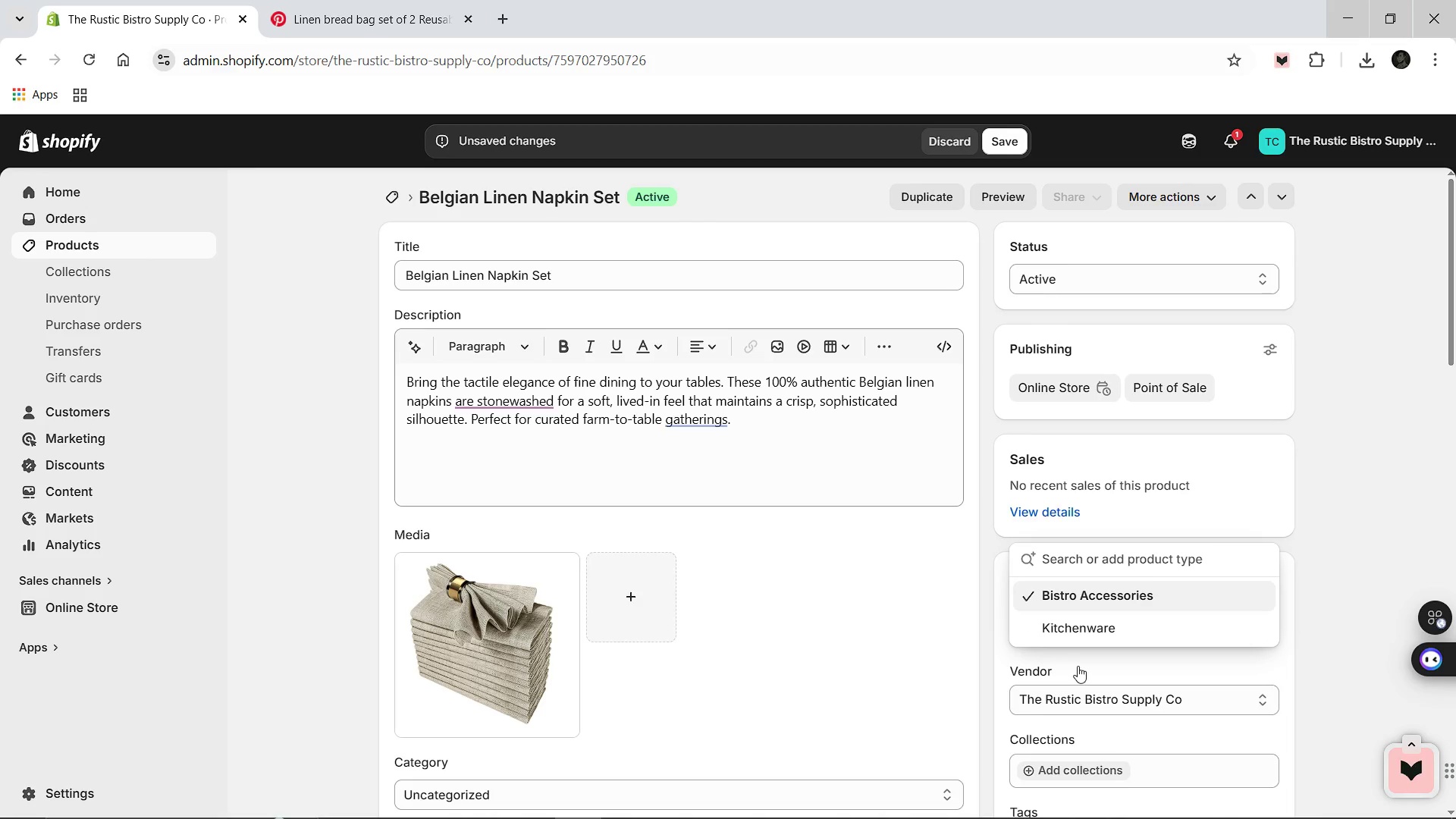 
scroll: coordinate [1078, 667], scroll_direction: down, amount: 2.0
 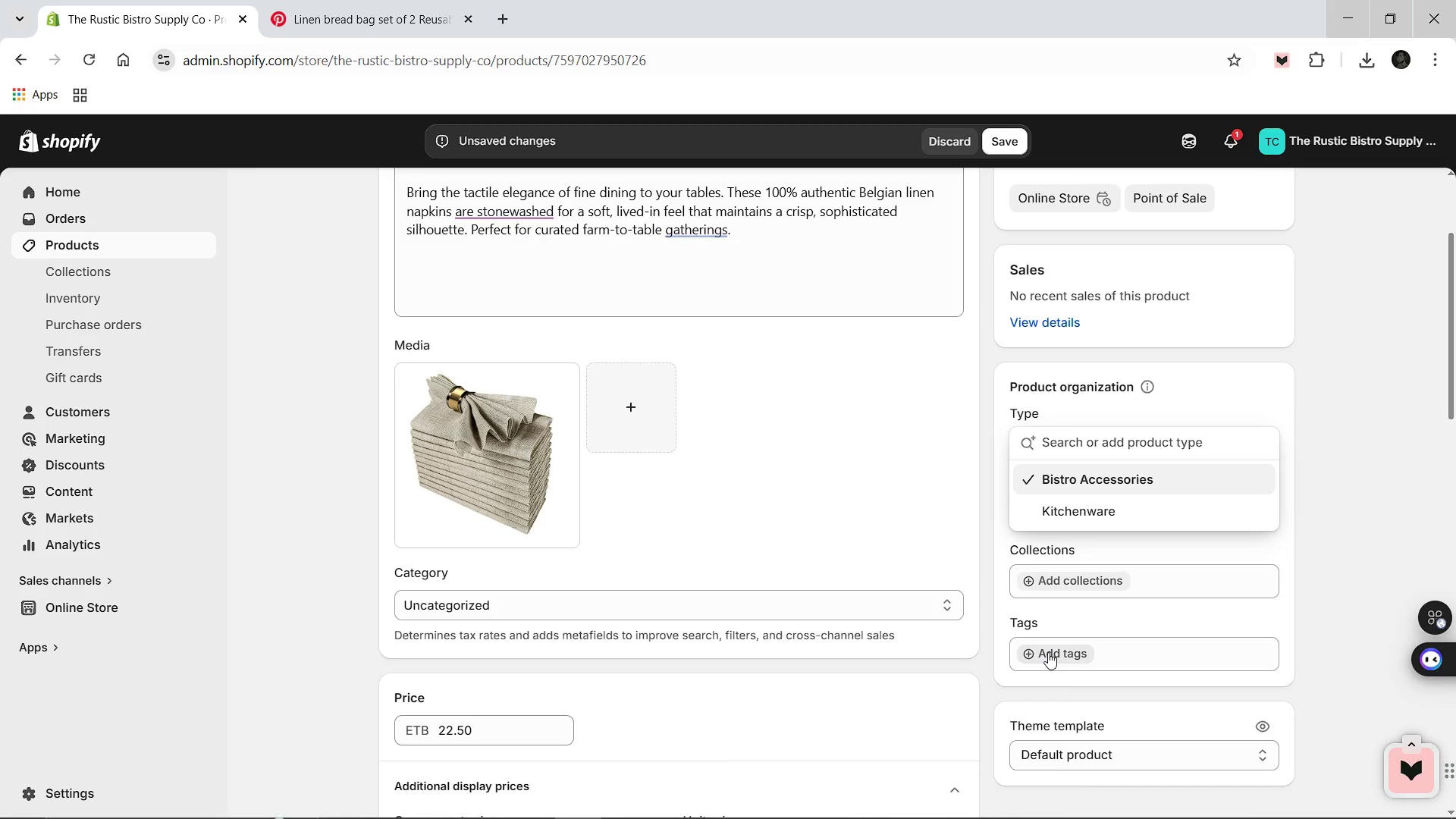 
left_click([1048, 652])
 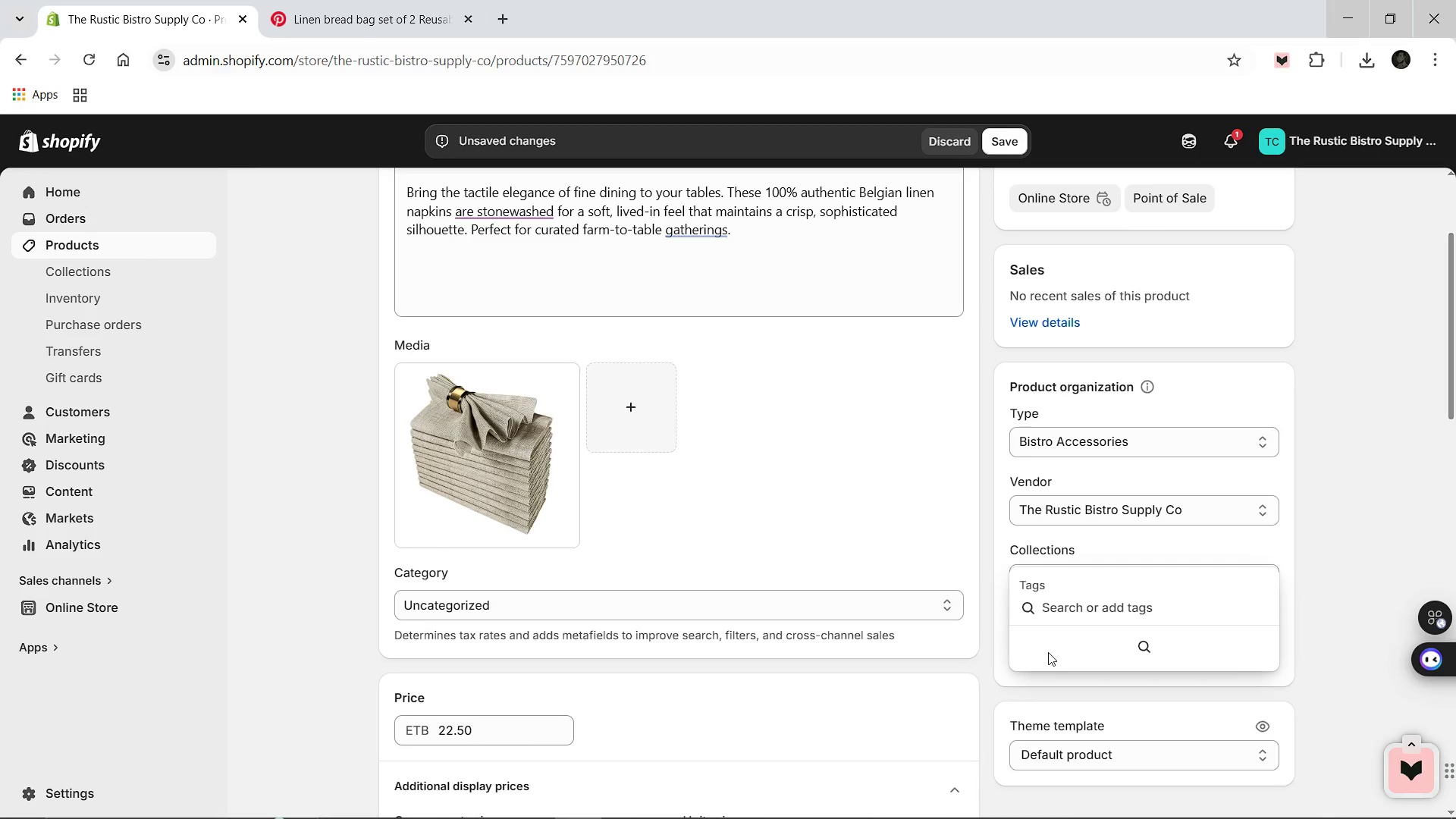 
type(Linens)
 